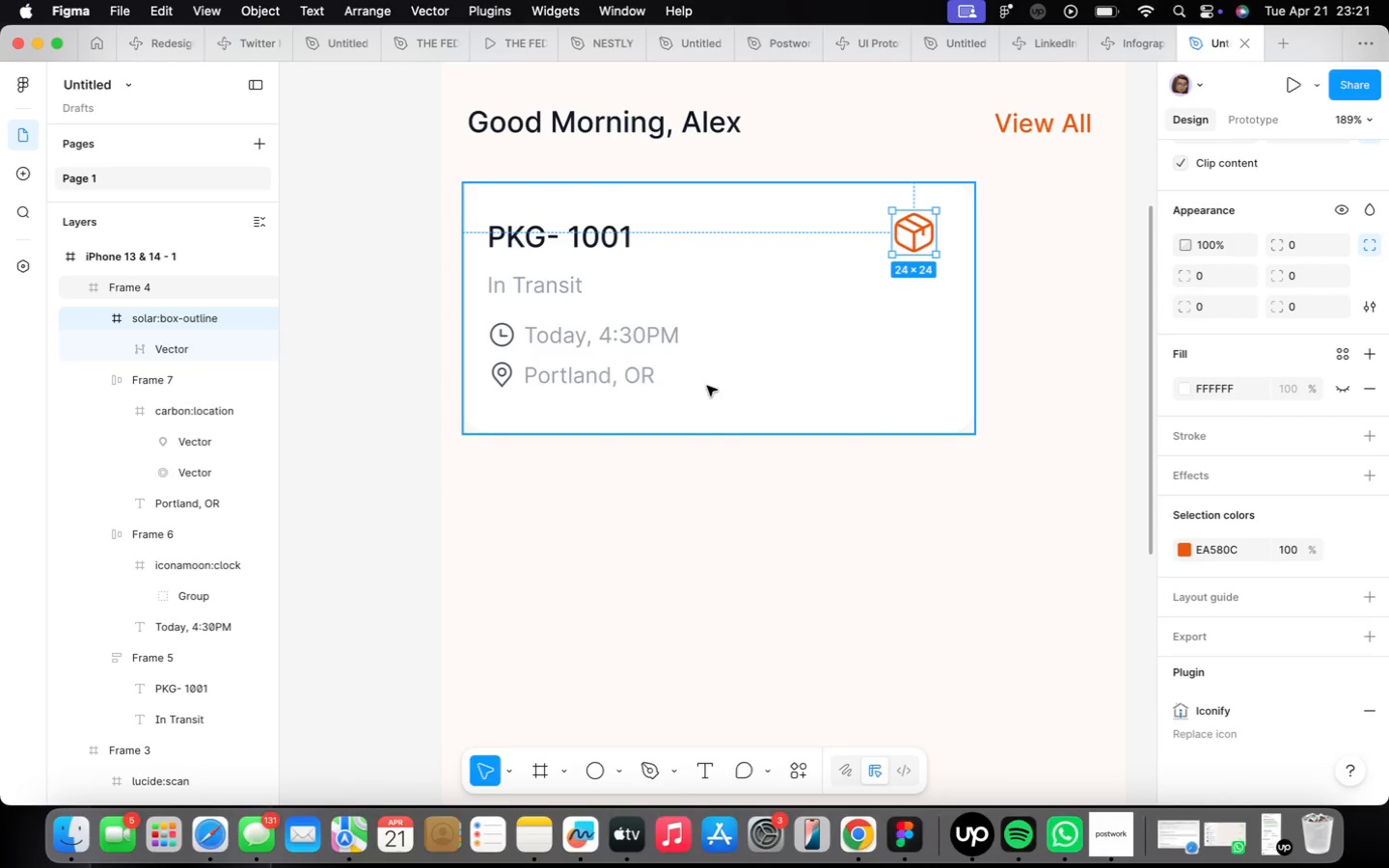 
left_click([589, 308])
 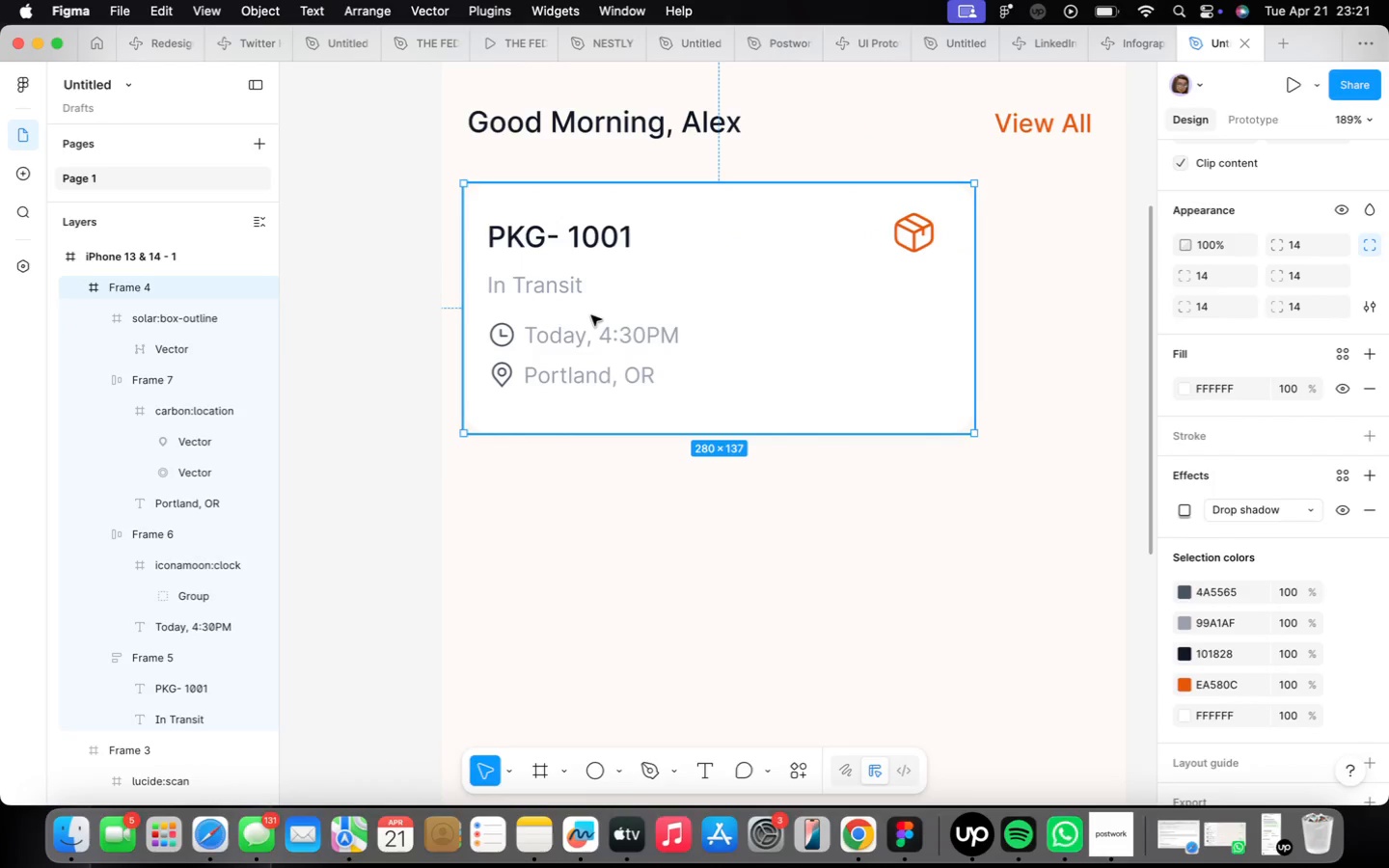 
double_click([591, 315])
 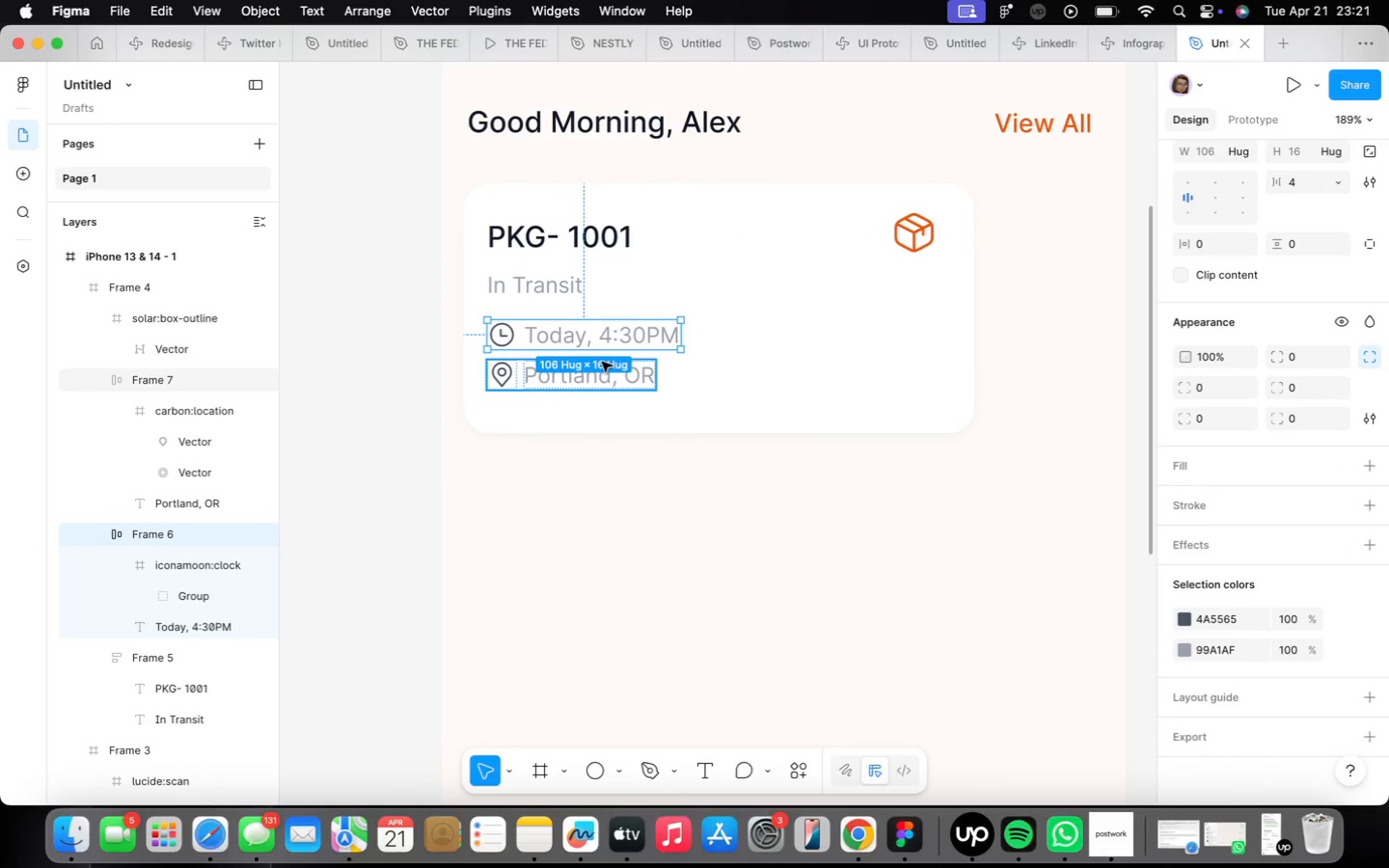 
wait(5.11)
 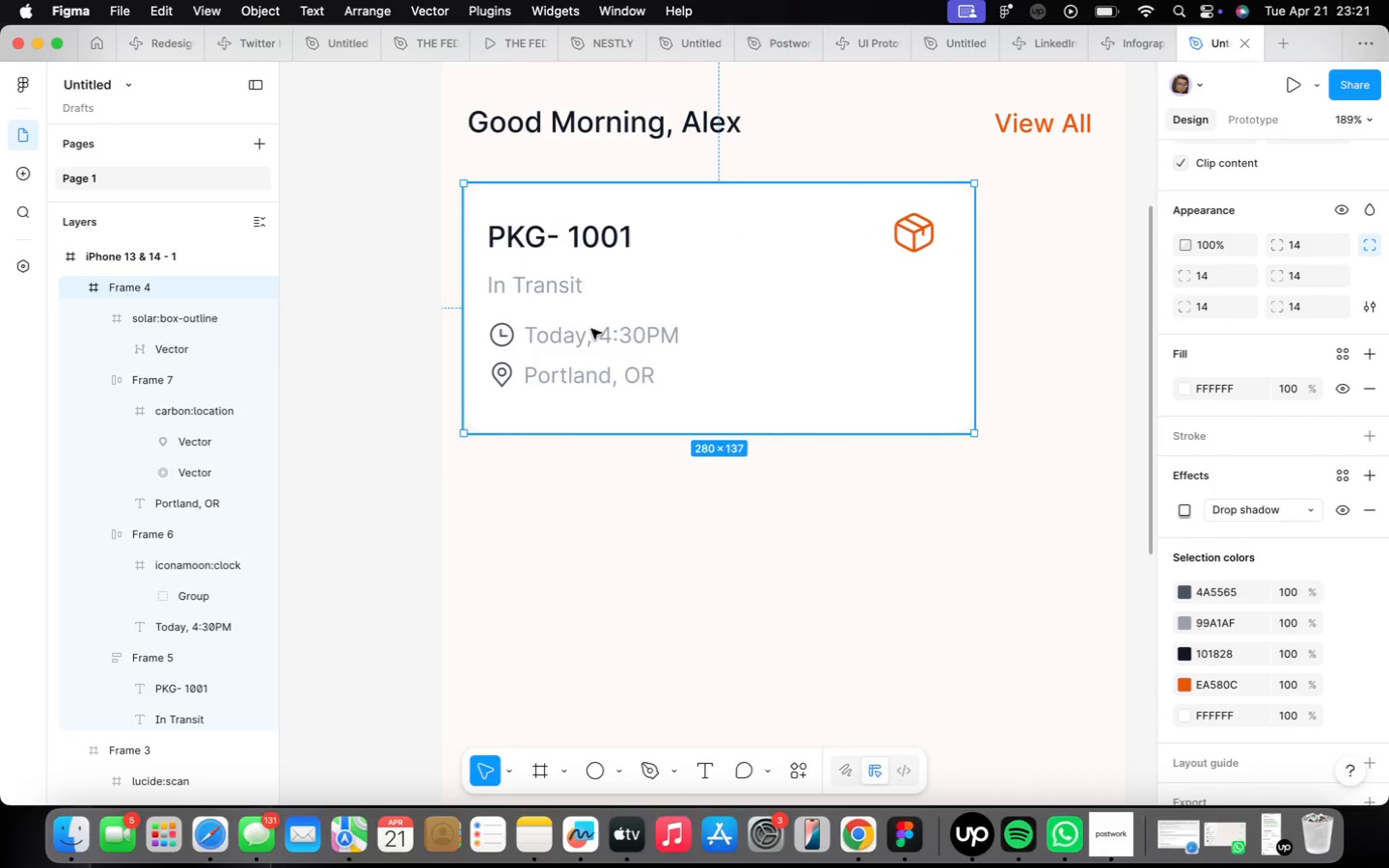 
hold_key(key=ShiftLeft, duration=0.8)
left_click([602, 362])
 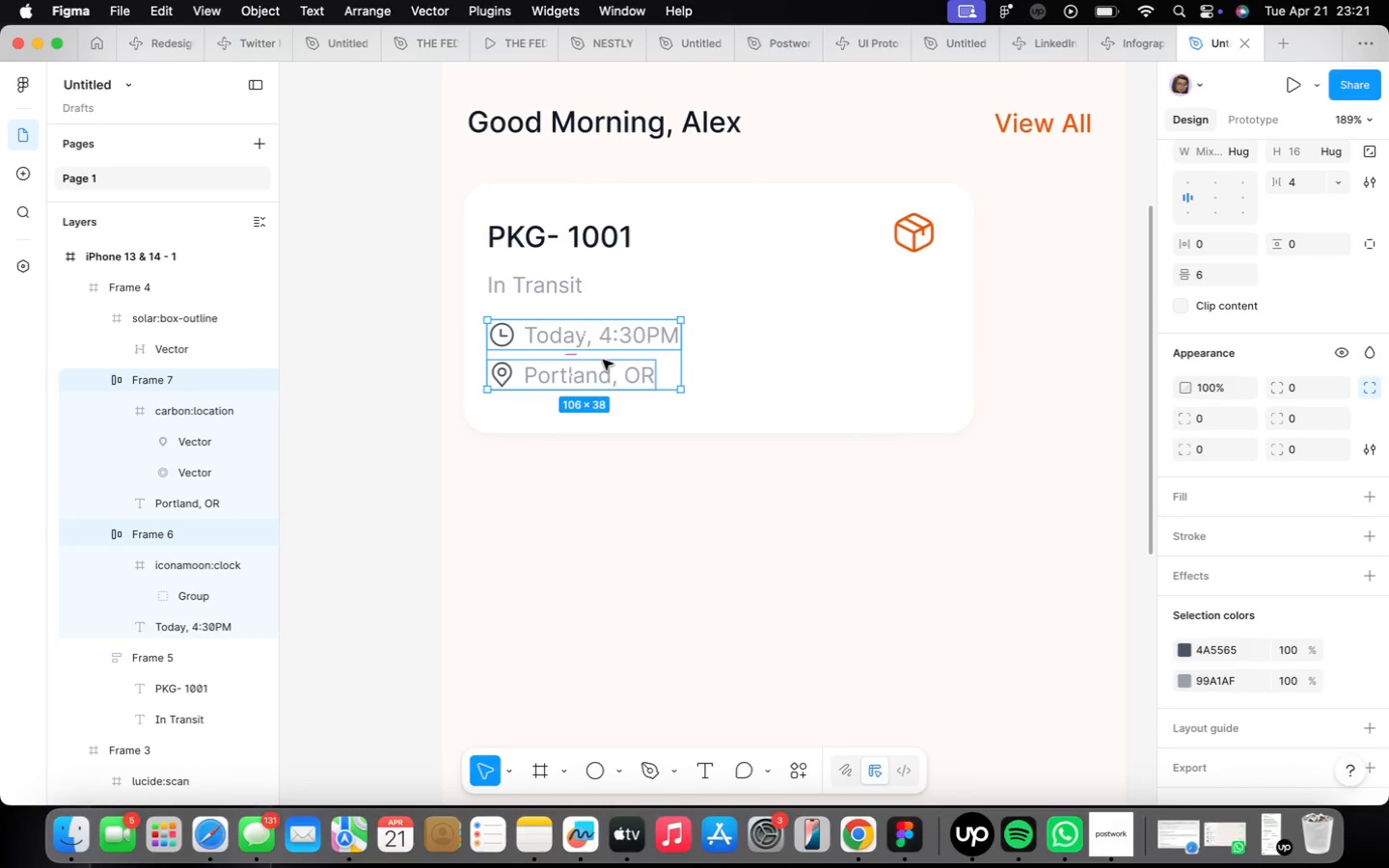 
key(Shift+ShiftLeft)
 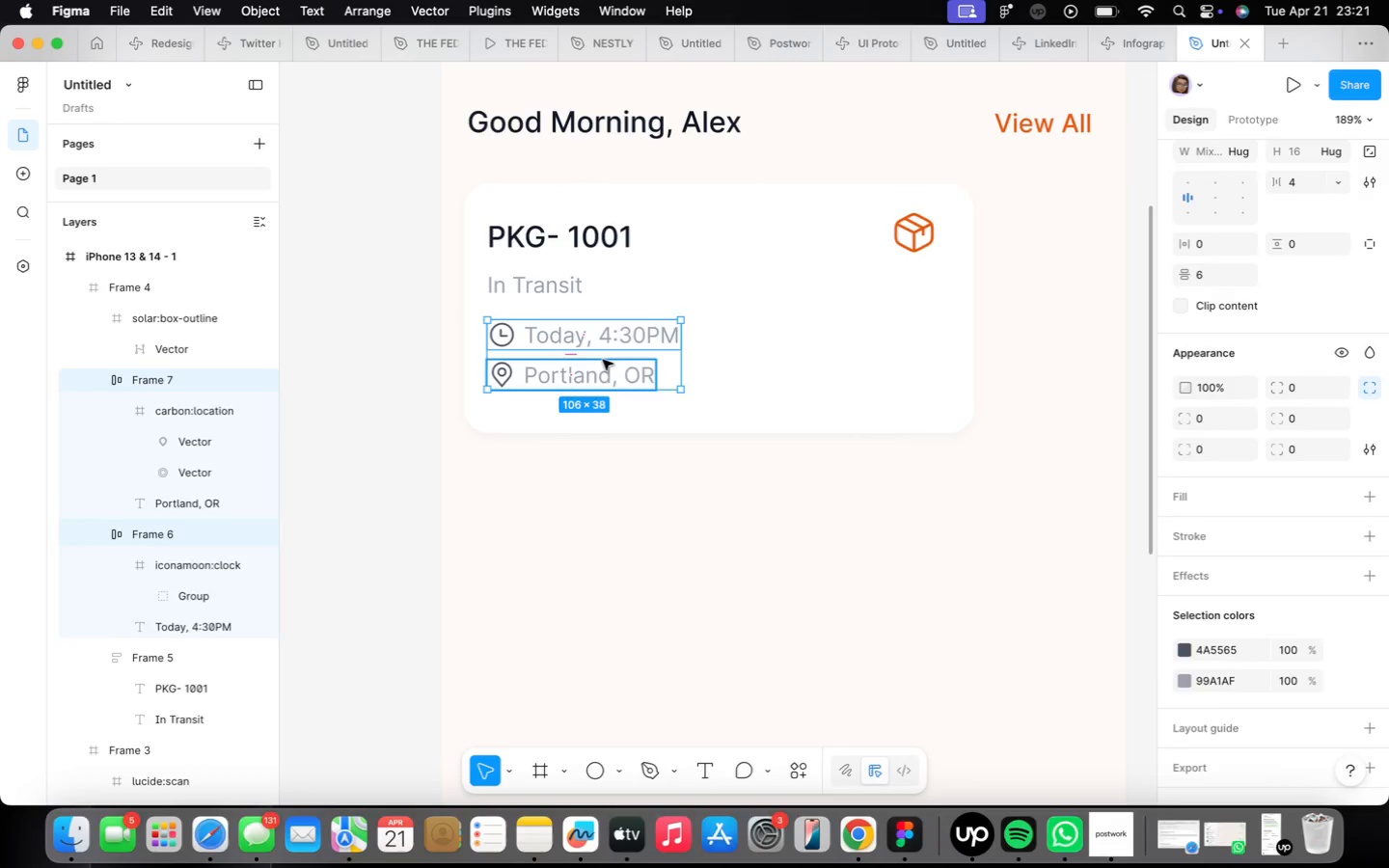 
key(Shift+A)
 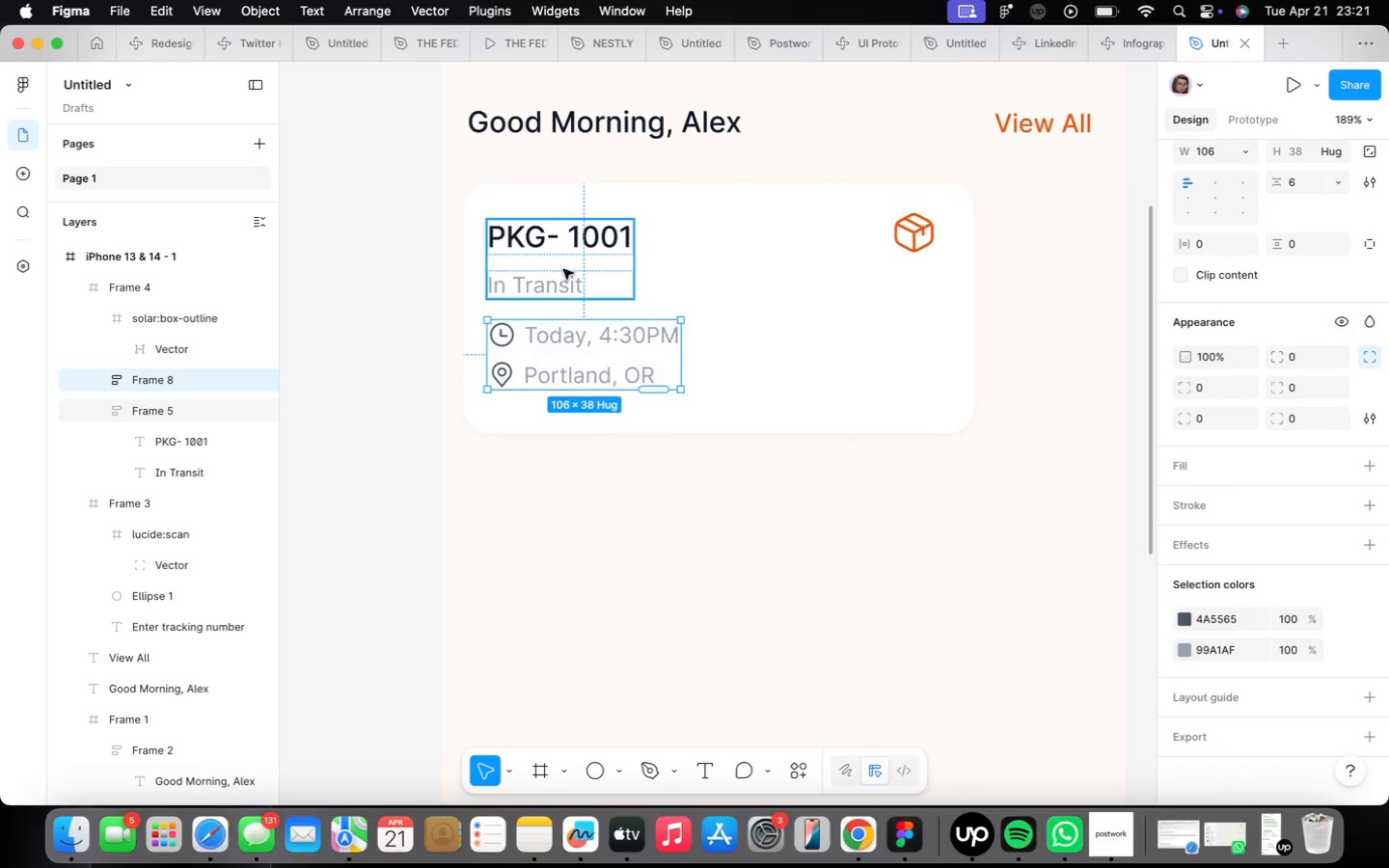 
hold_key(key=ShiftLeft, duration=0.54)
left_click([563, 269])
 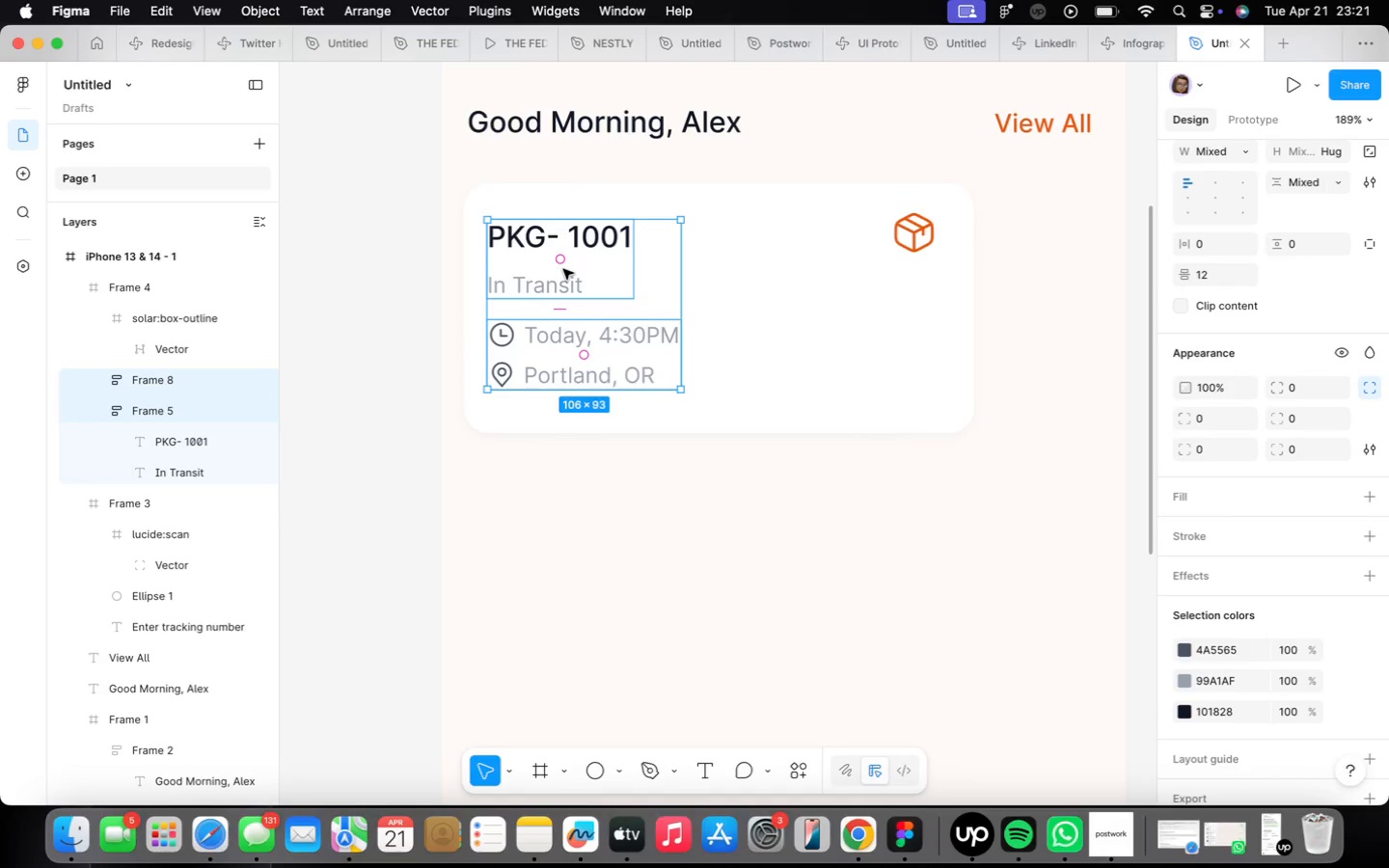 
key(Shift+ShiftLeft)
 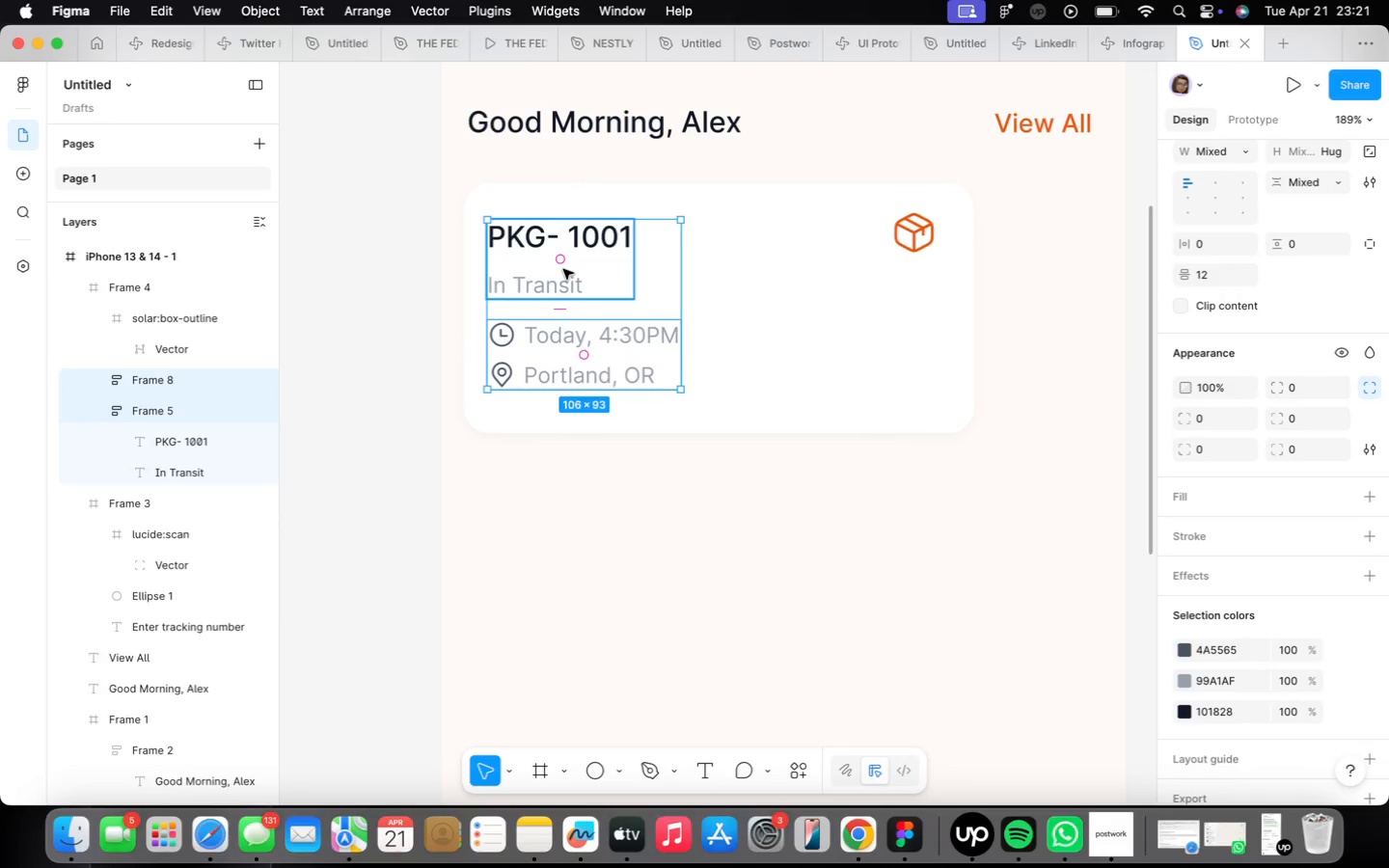 
key(Shift+A)
 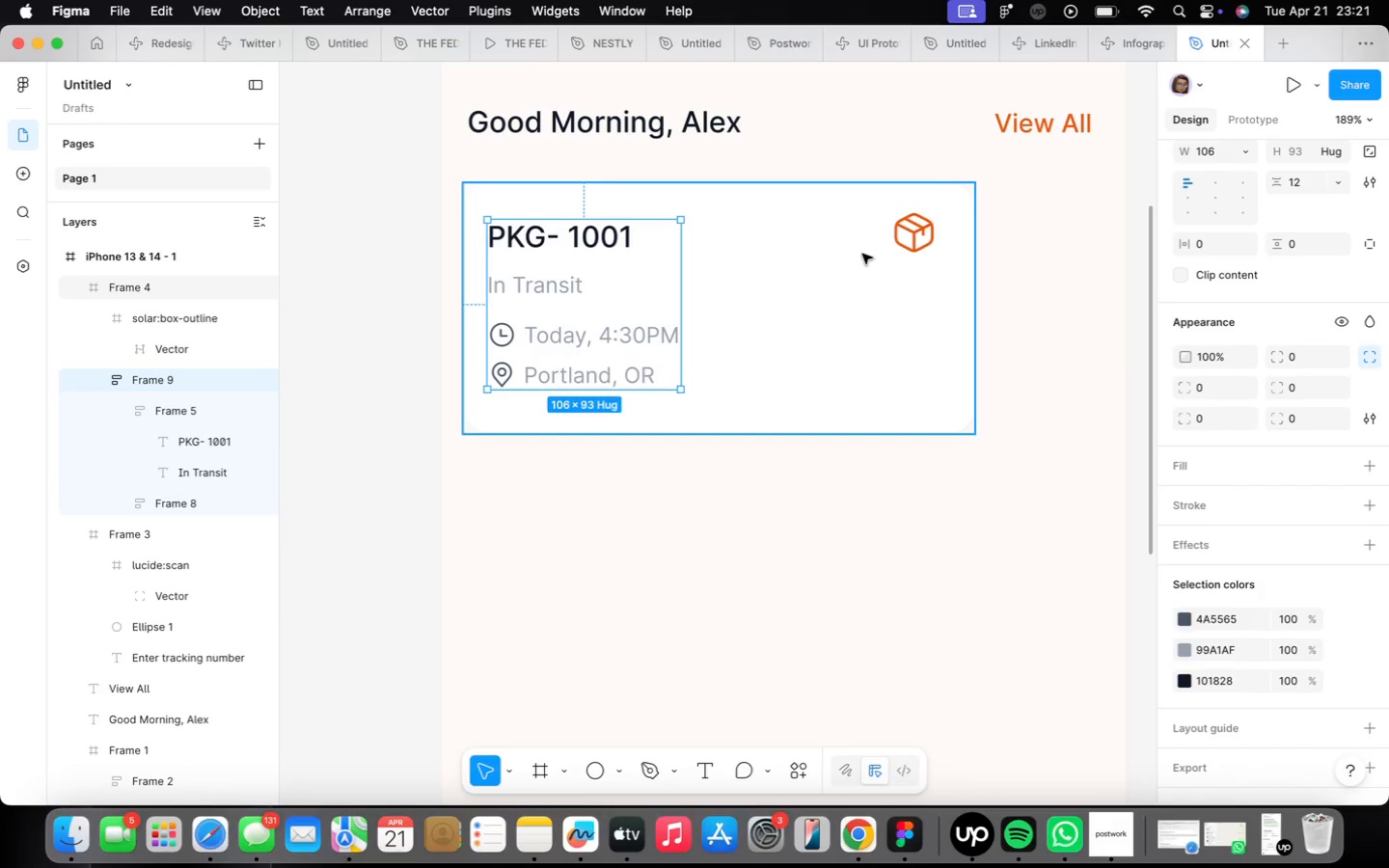 
hold_key(key=ShiftLeft, duration=0.53)
left_click([896, 240])
 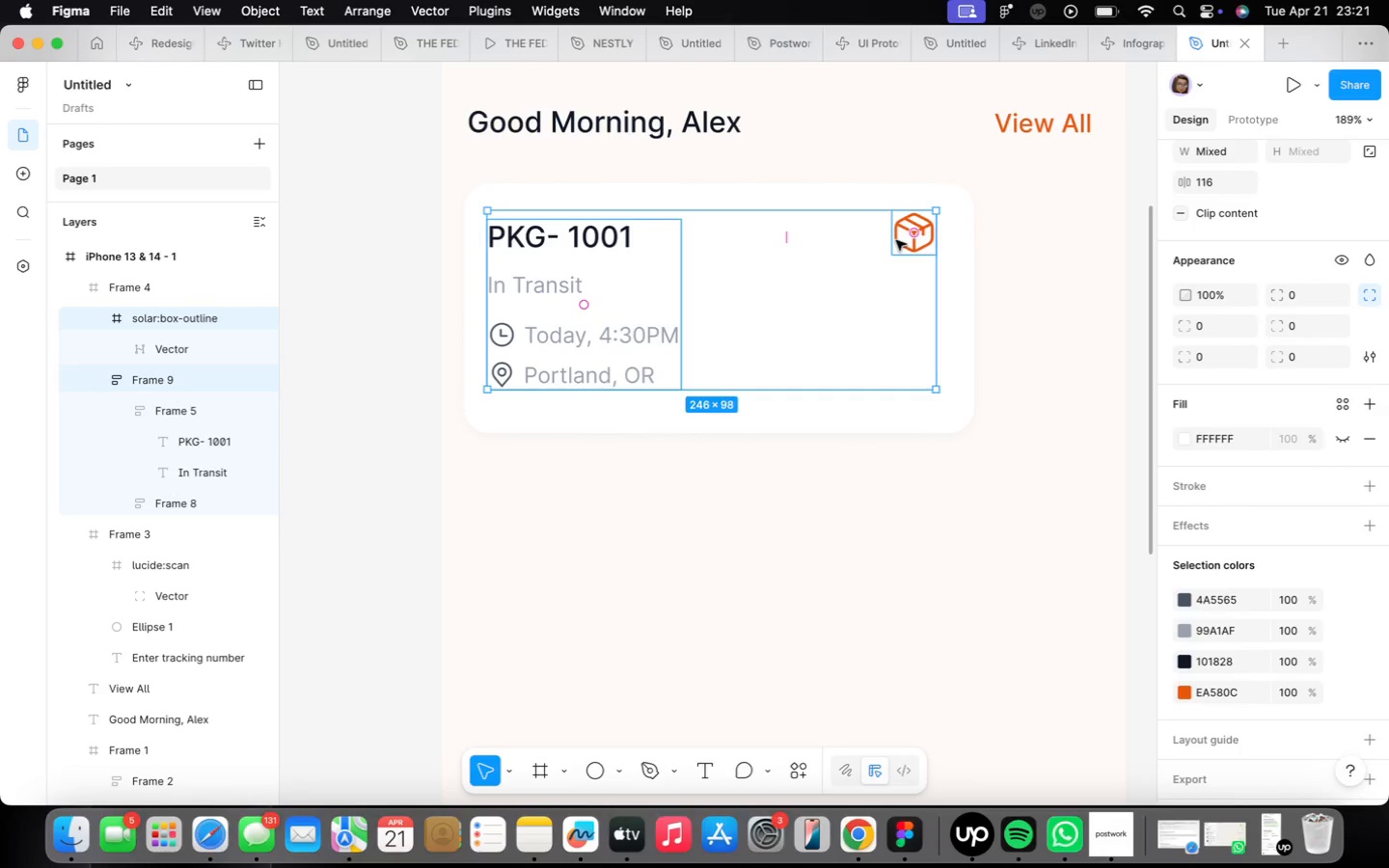 
key(Shift+ShiftLeft)
 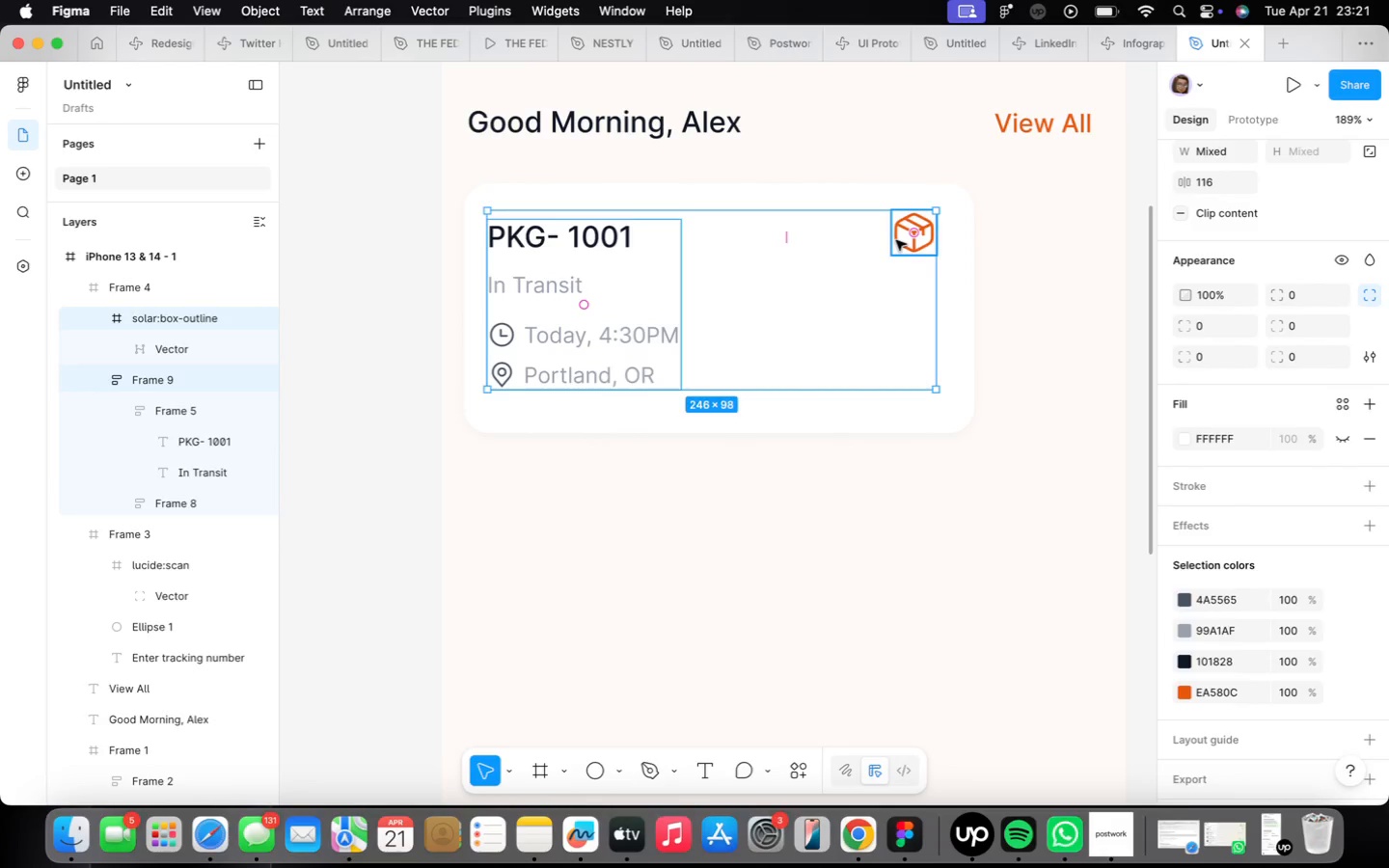 
key(Shift+A)
 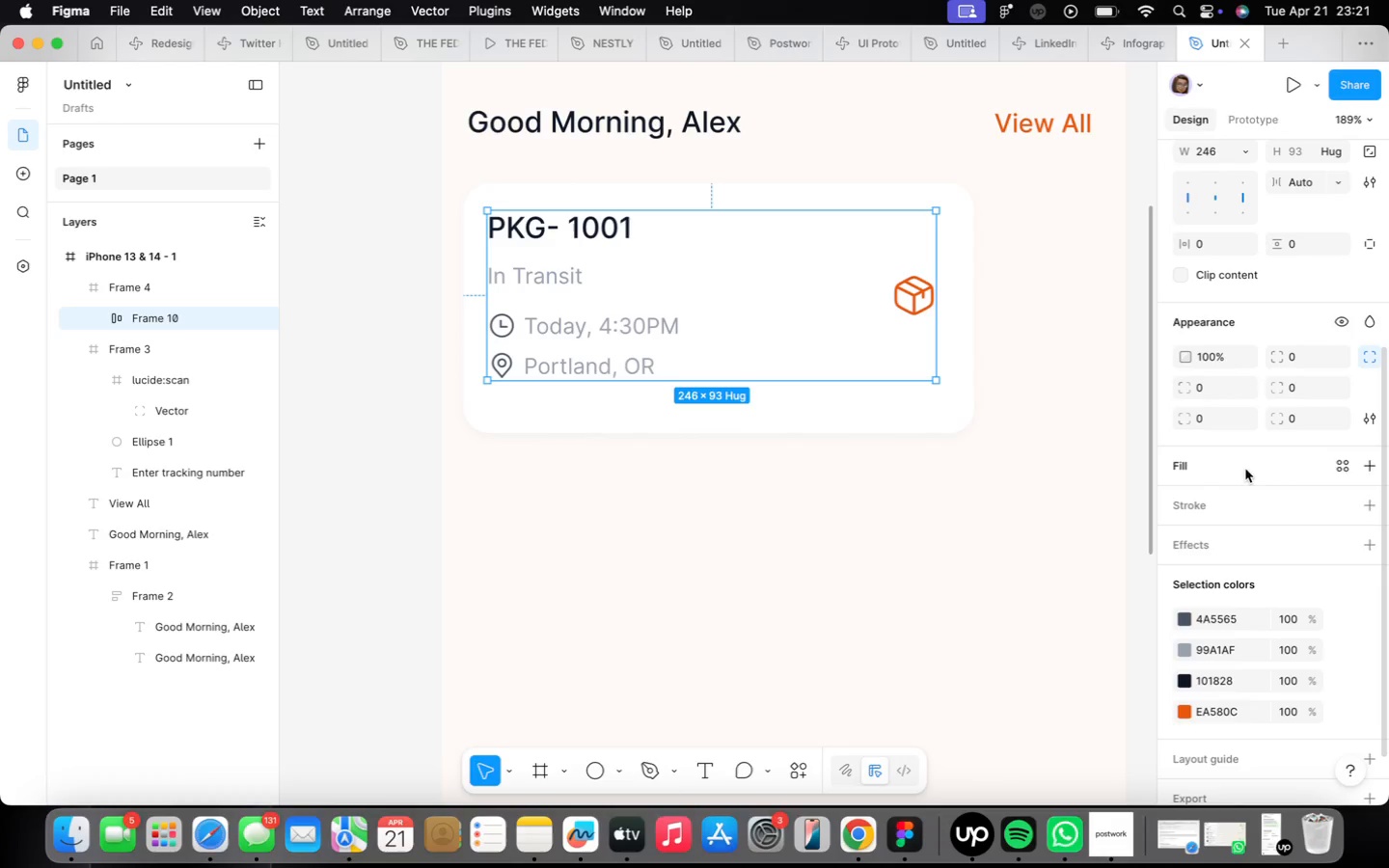 
left_click([1210, 179])
 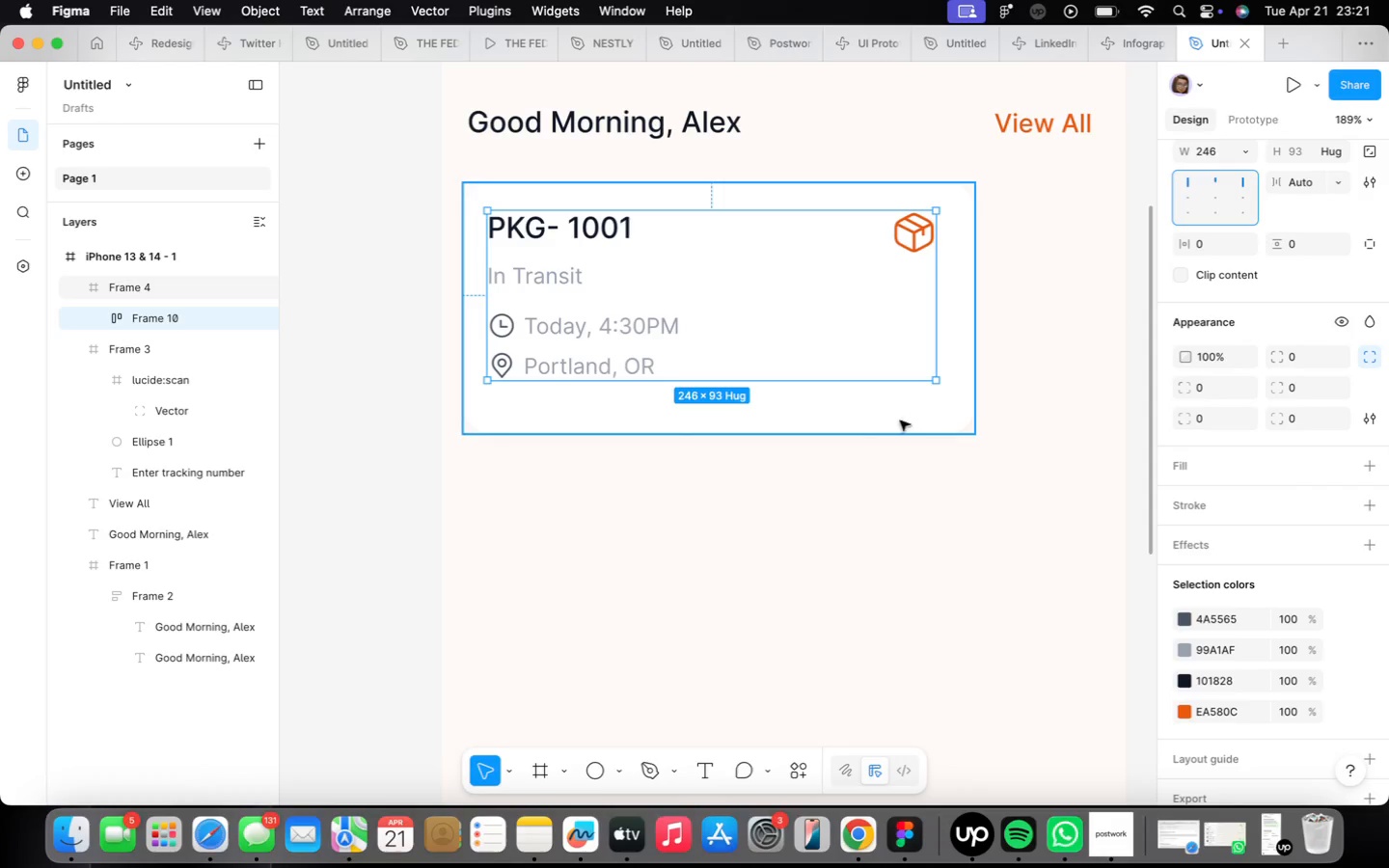 
scroll: coordinate [793, 393], scroll_direction: down, amount: 4.0
 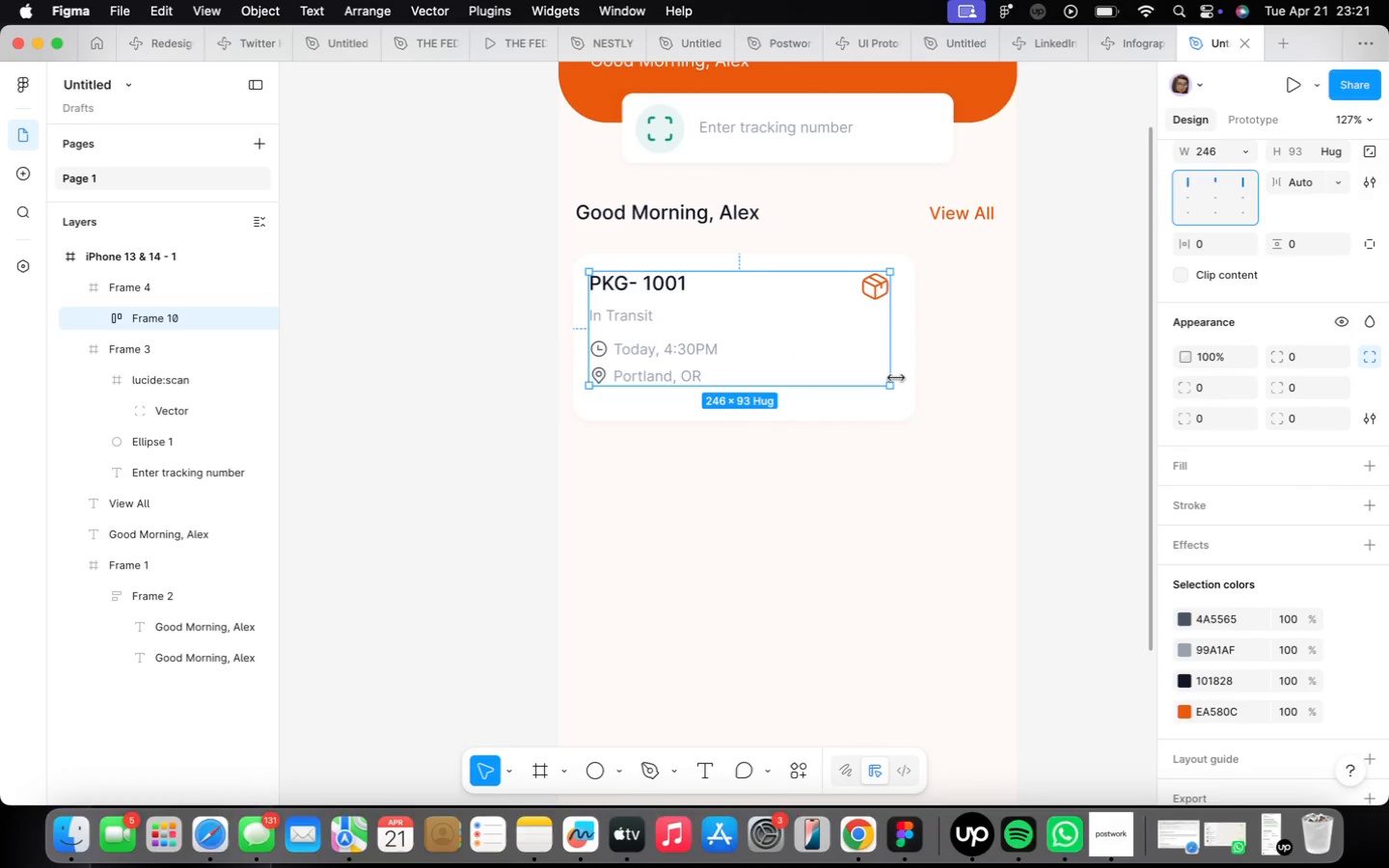 
scroll: coordinate [768, 320], scroll_direction: up, amount: 2.0
 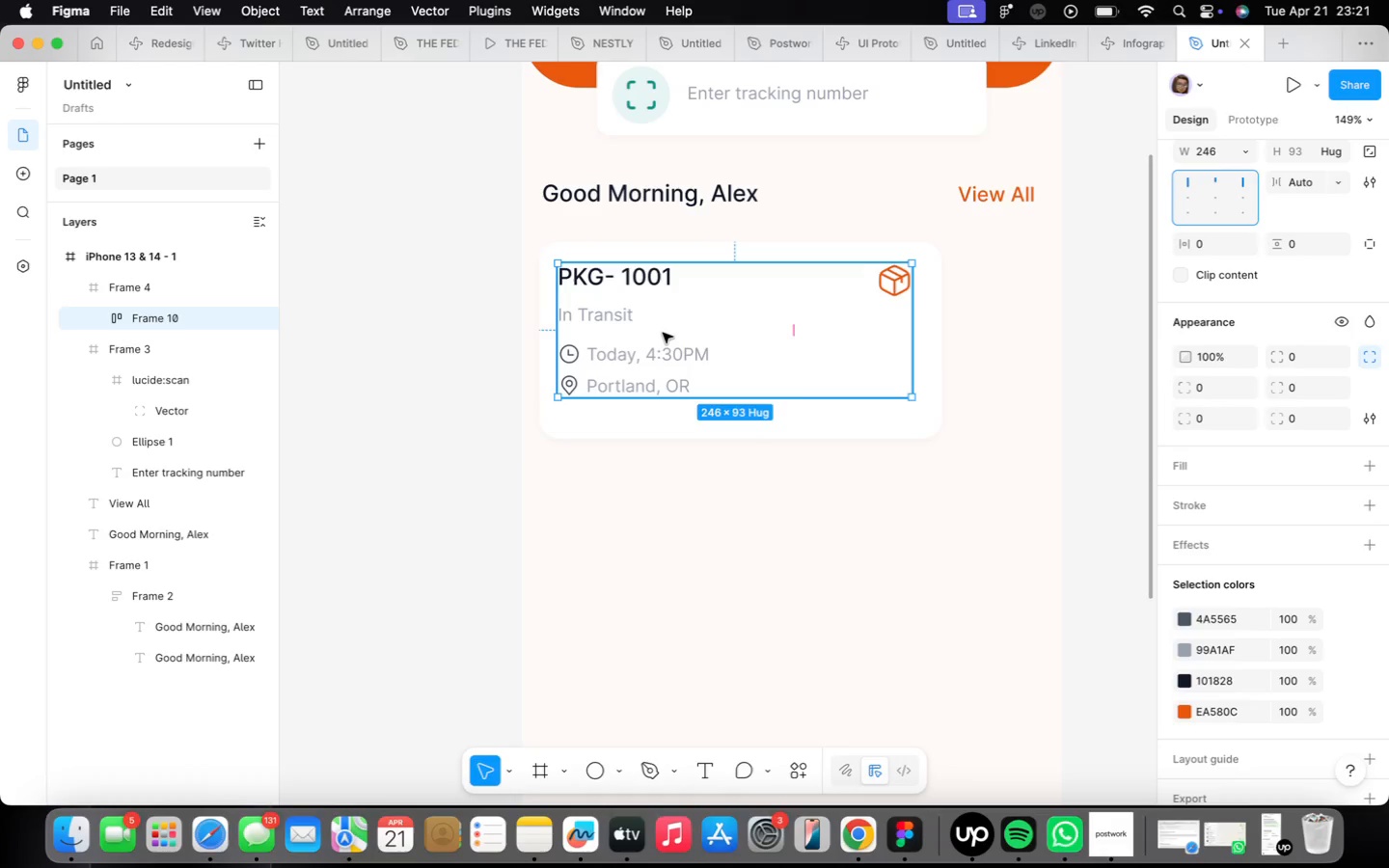 
left_click_drag(start_coordinate=[663, 333], to_coordinate=[666, 343])
 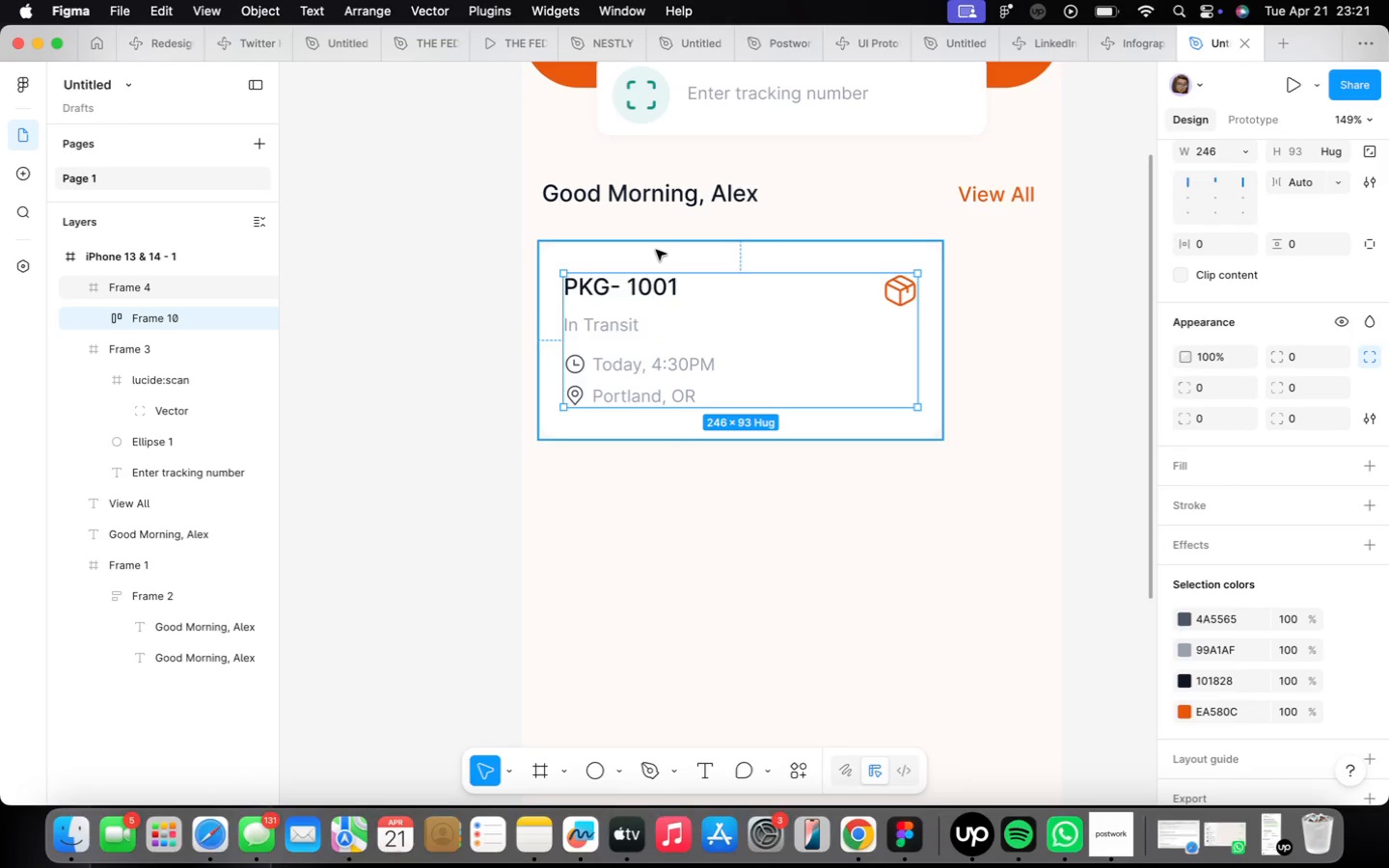 
hold_key(key=ShiftLeft, duration=0.47)
left_click([656, 250])
 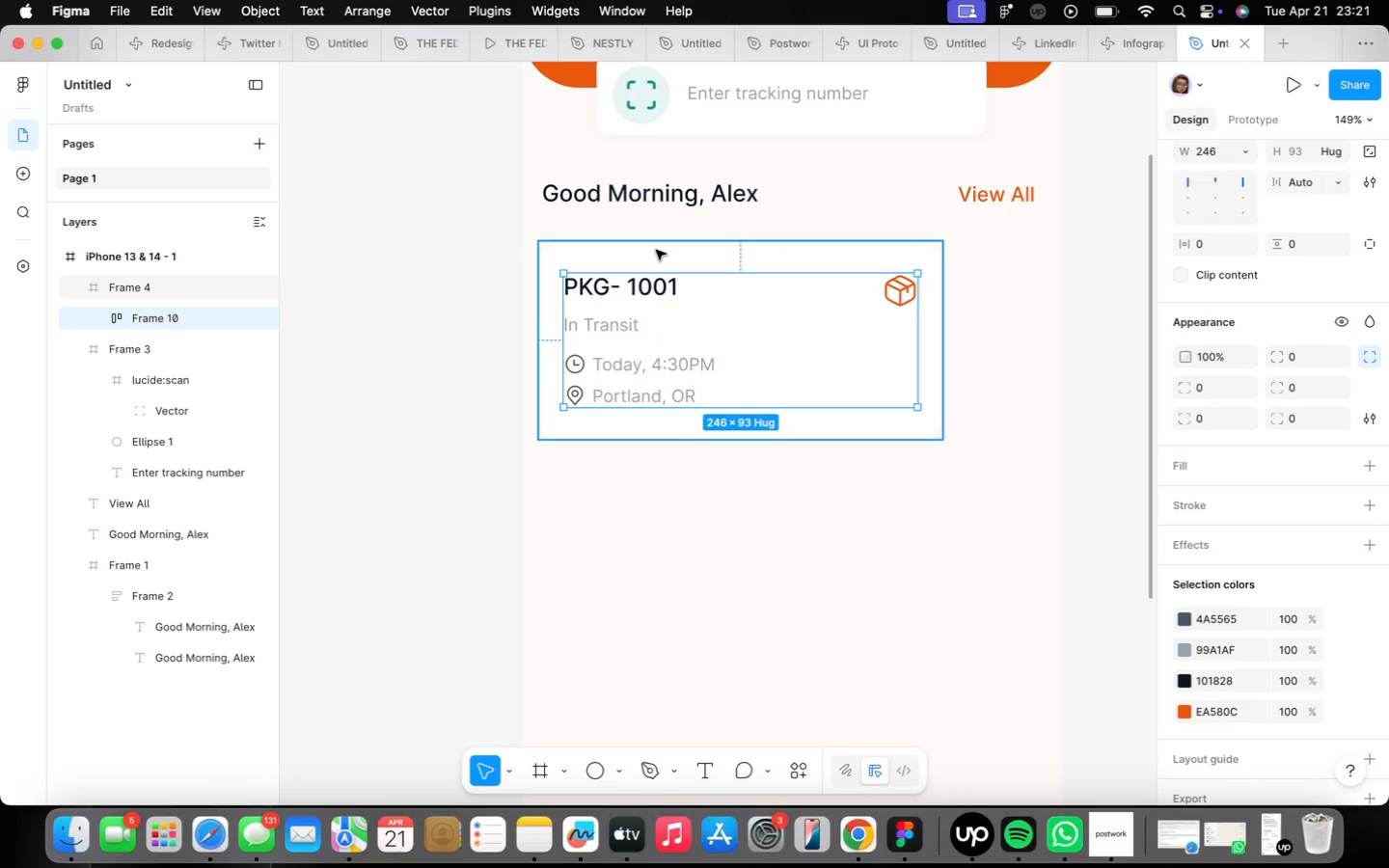 
key(Shift+ShiftLeft)
 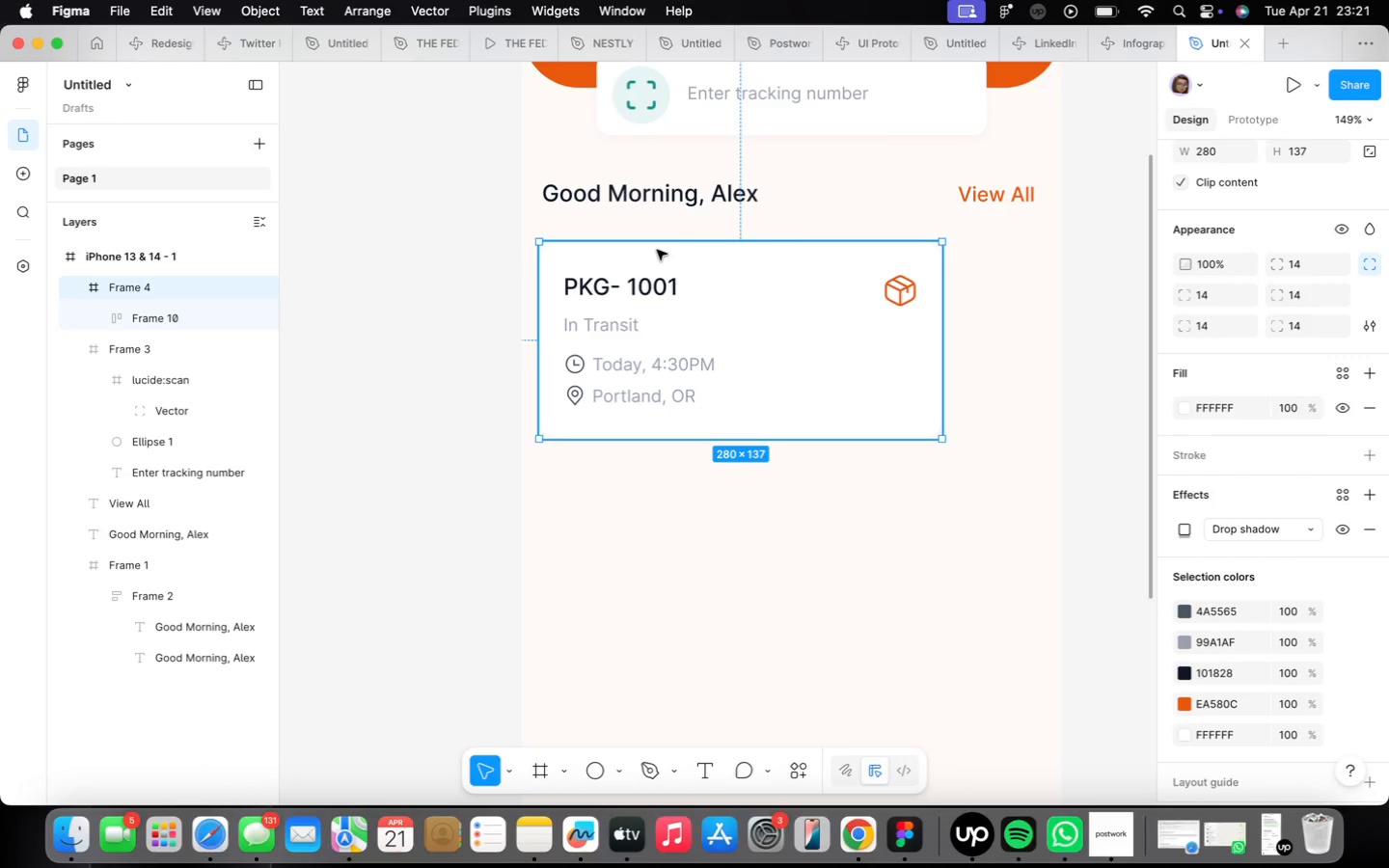 
key(Shift+A)
 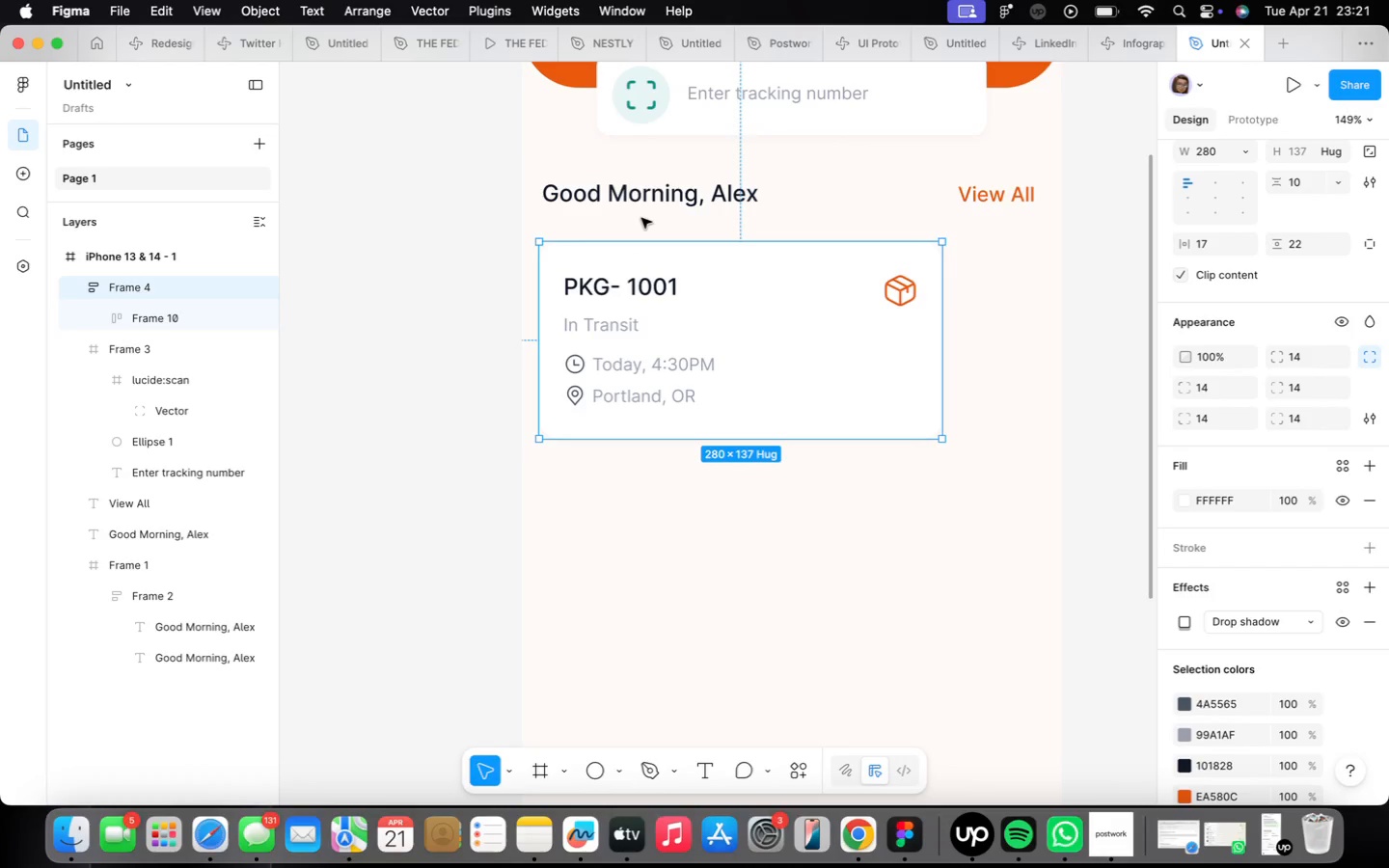 
wait(12.38)
 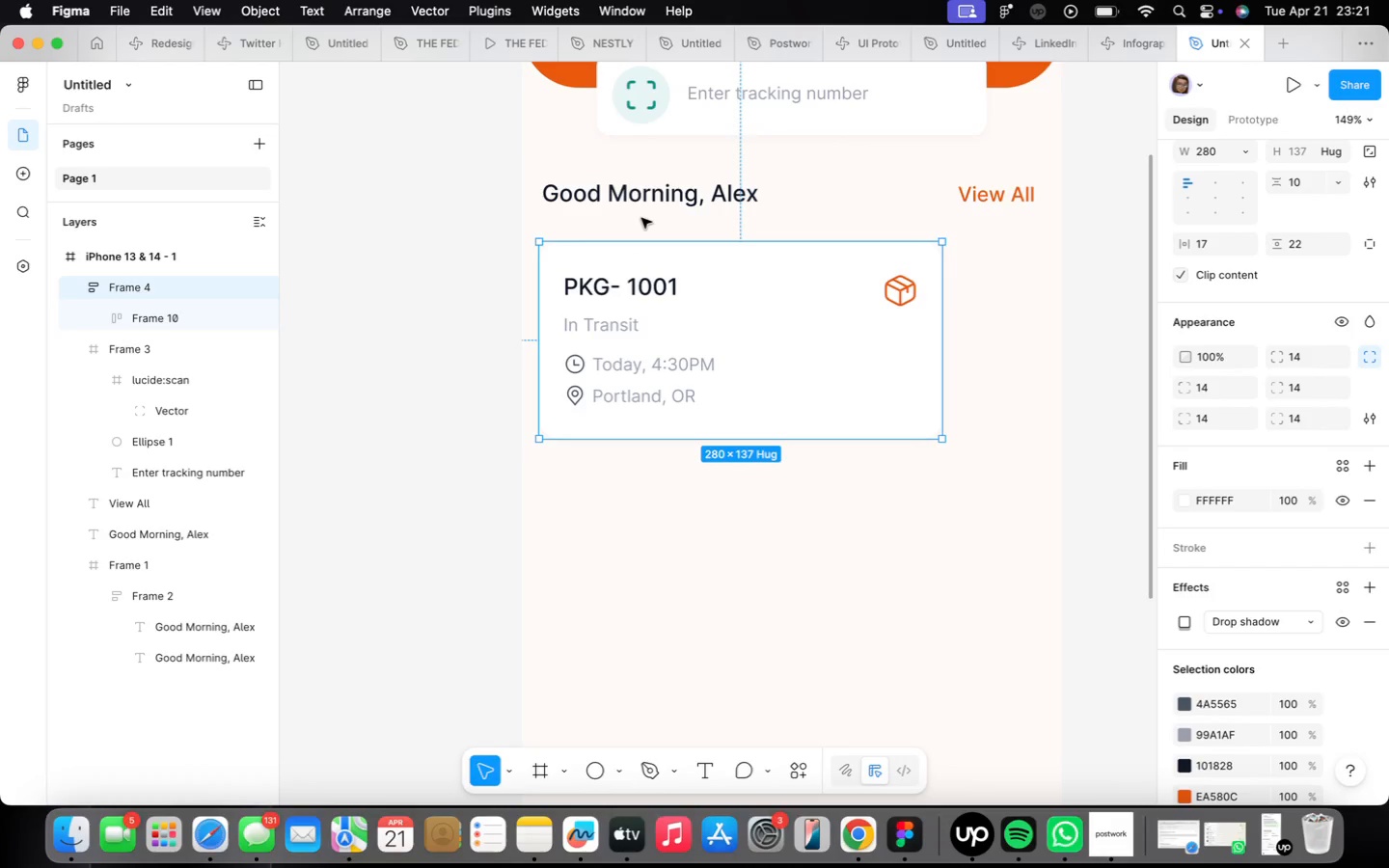 
scroll: coordinate [512, 340], scroll_direction: down, amount: 4.0
 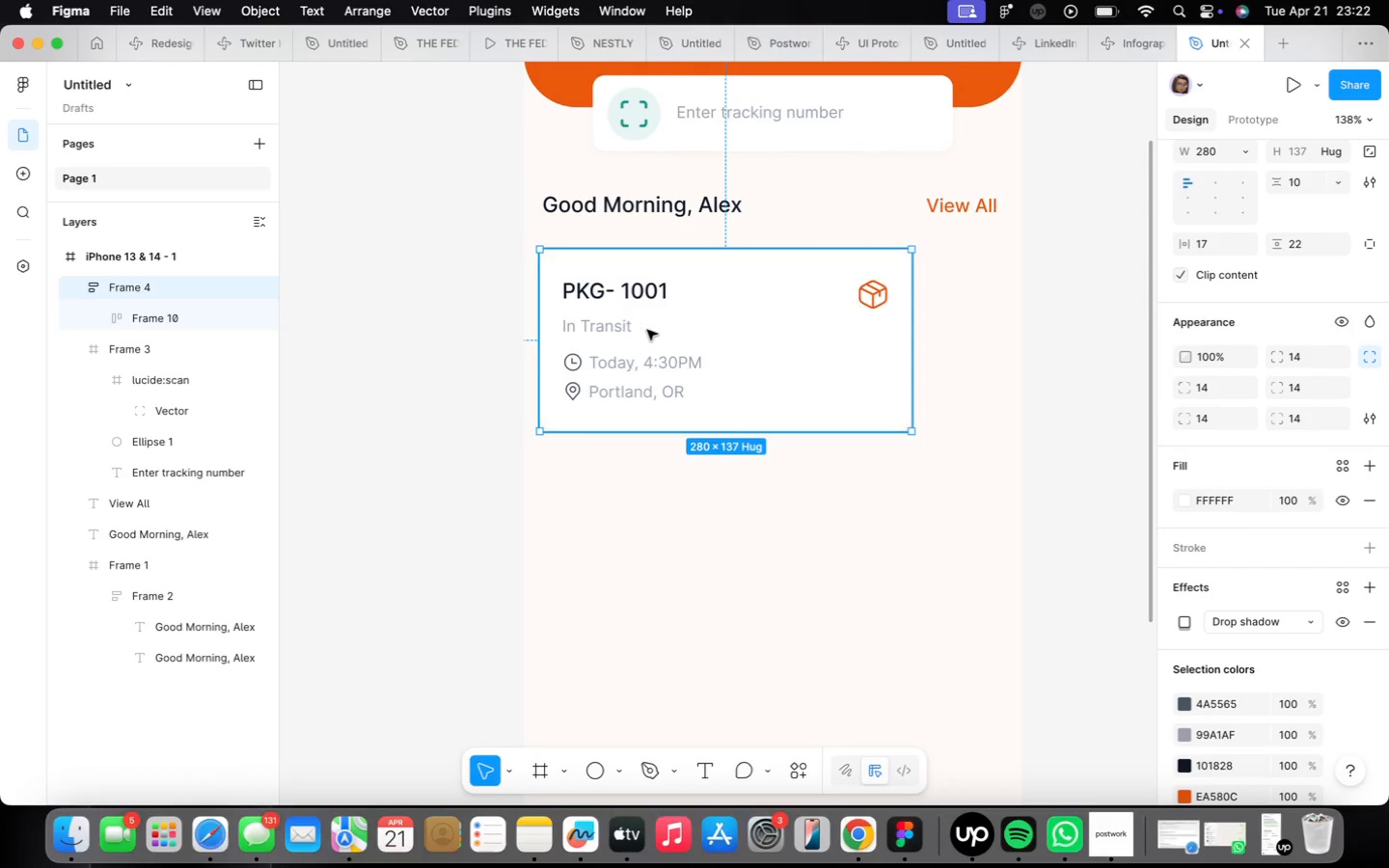 
hold_key(key=OptionLeft, duration=1.91)
left_click_drag(start_coordinate=[649, 332], to_coordinate=[650, 530])
 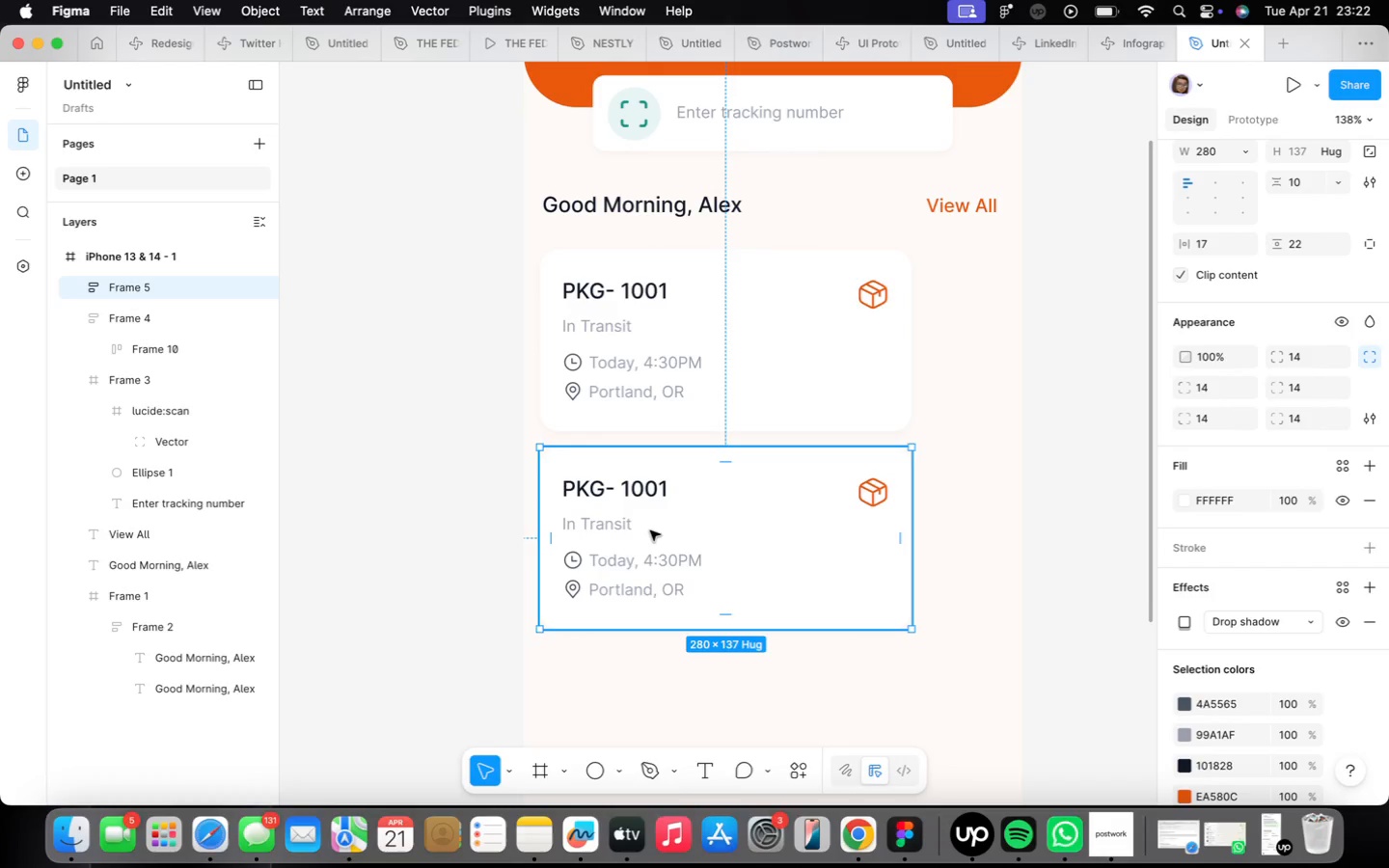 
wait(14.67)
 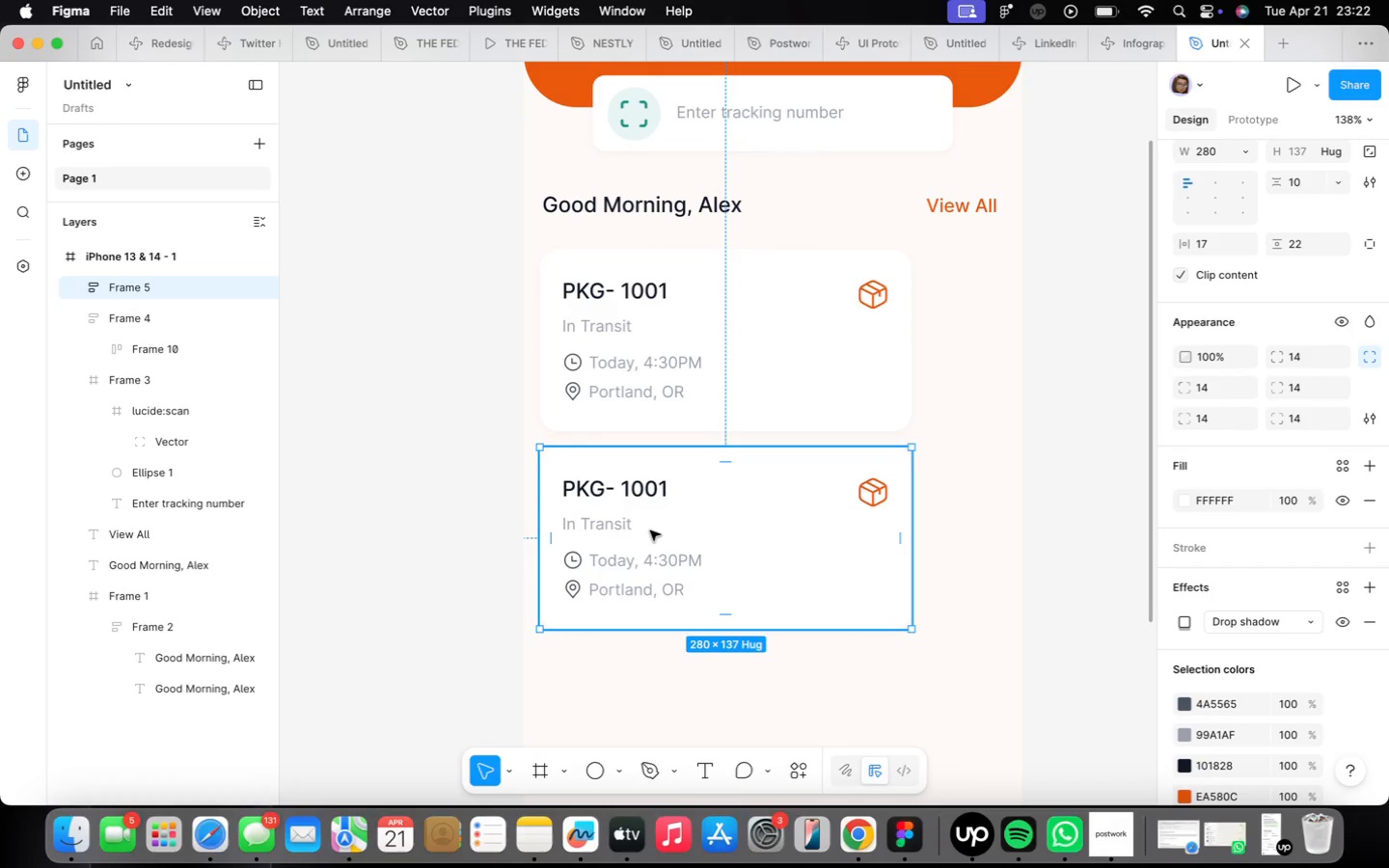 
double_click([645, 494])
 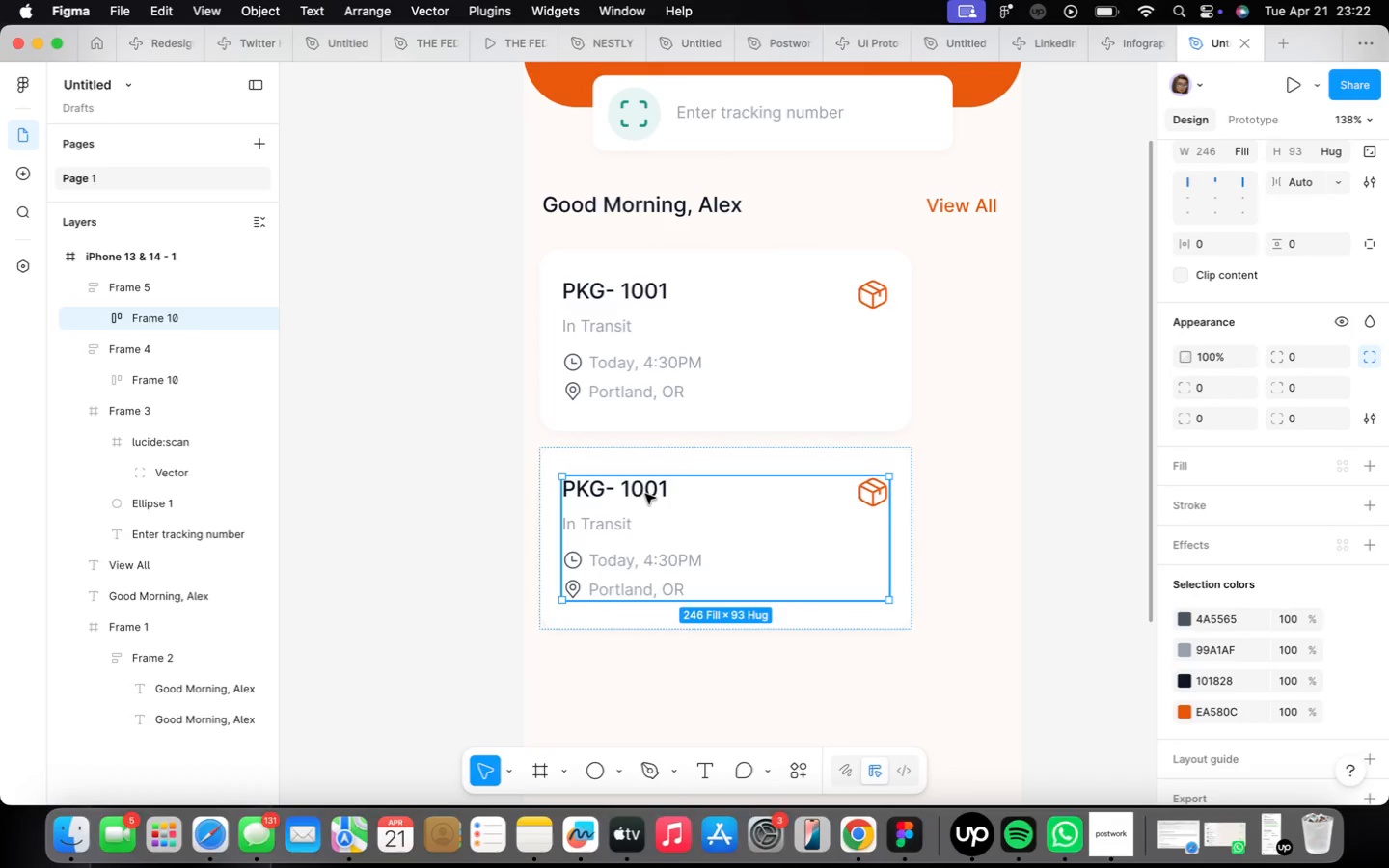 
triple_click([645, 494])
 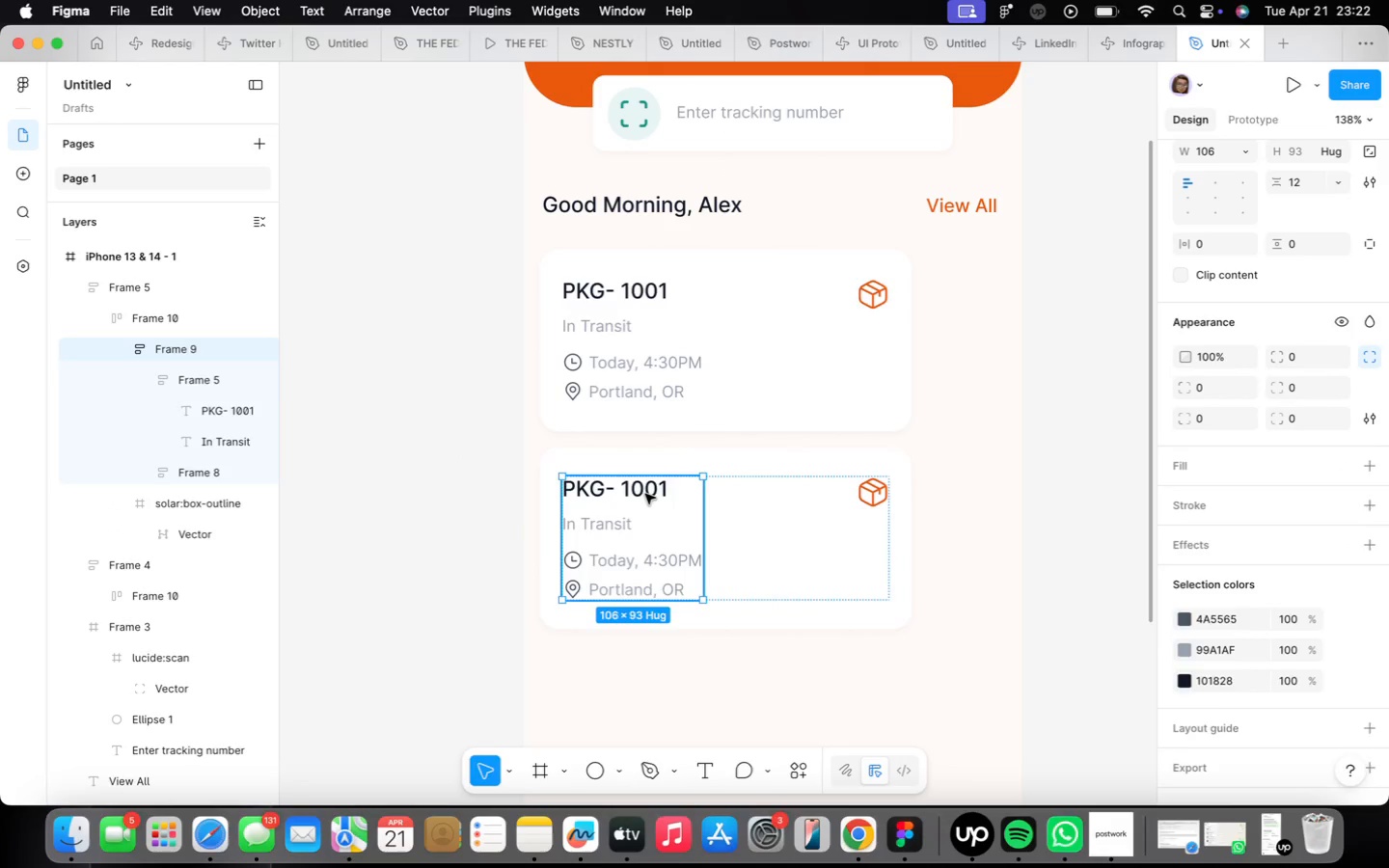 
triple_click([645, 494])
 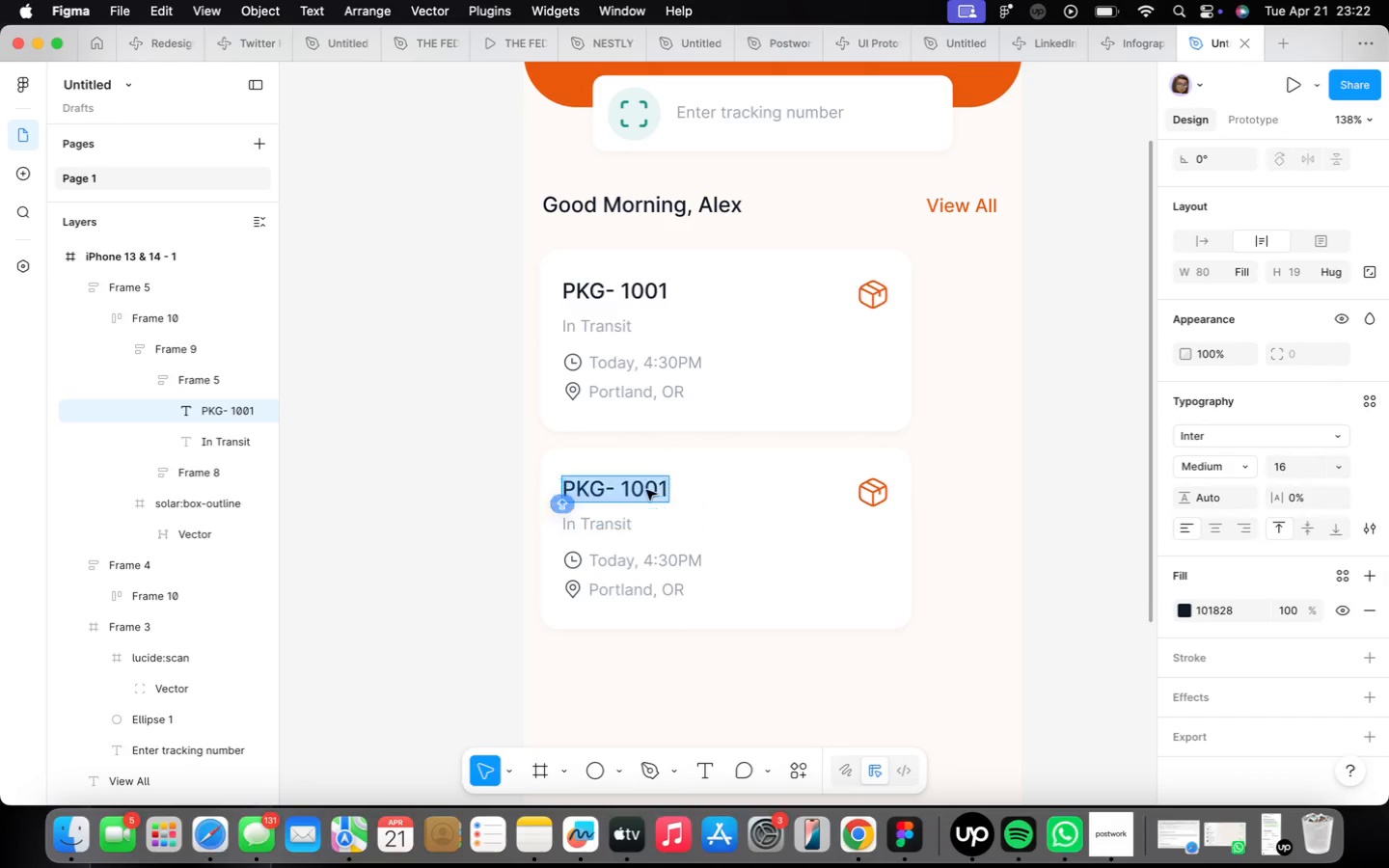 
left_click([666, 492])
 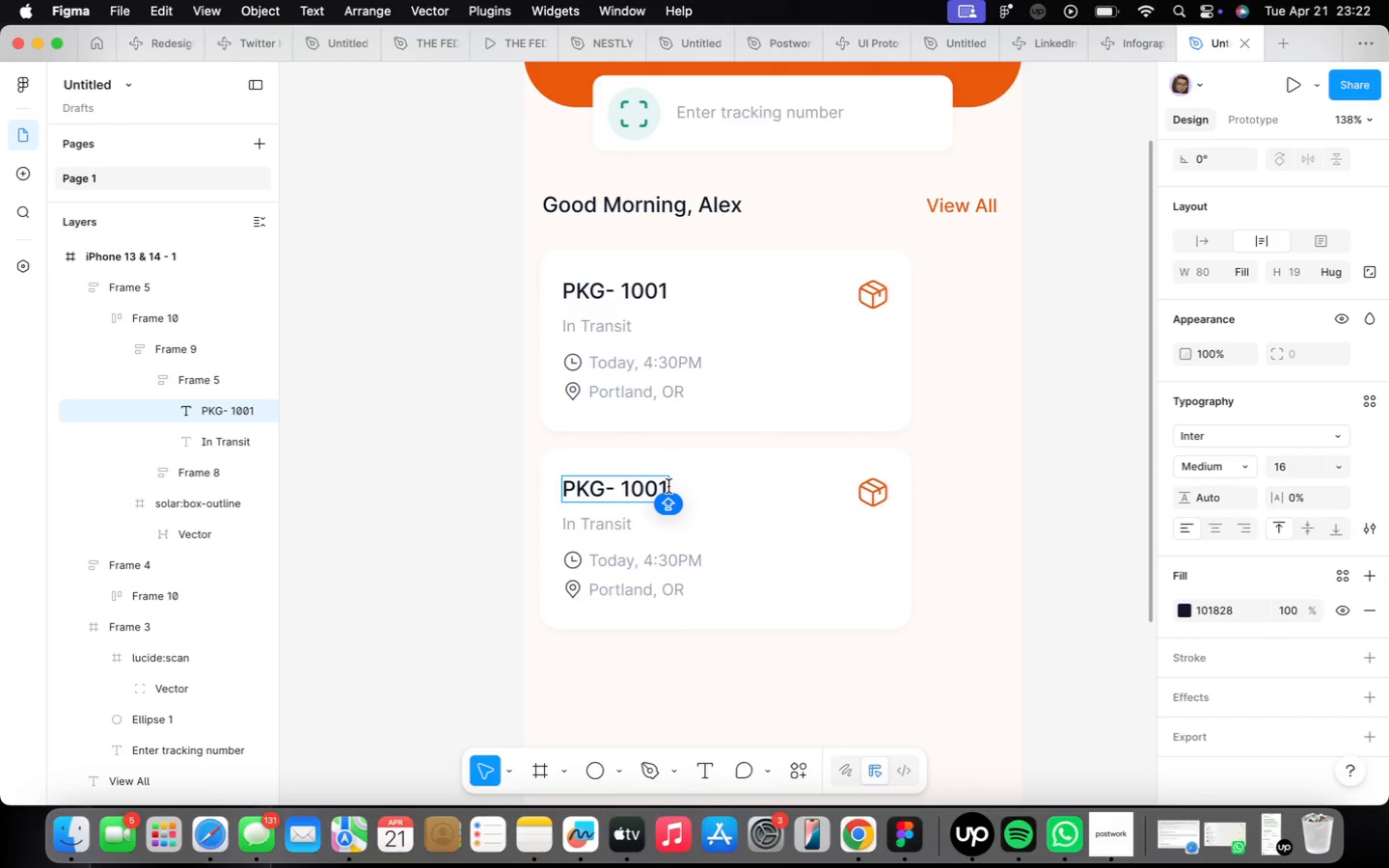 
key(Backspace)
 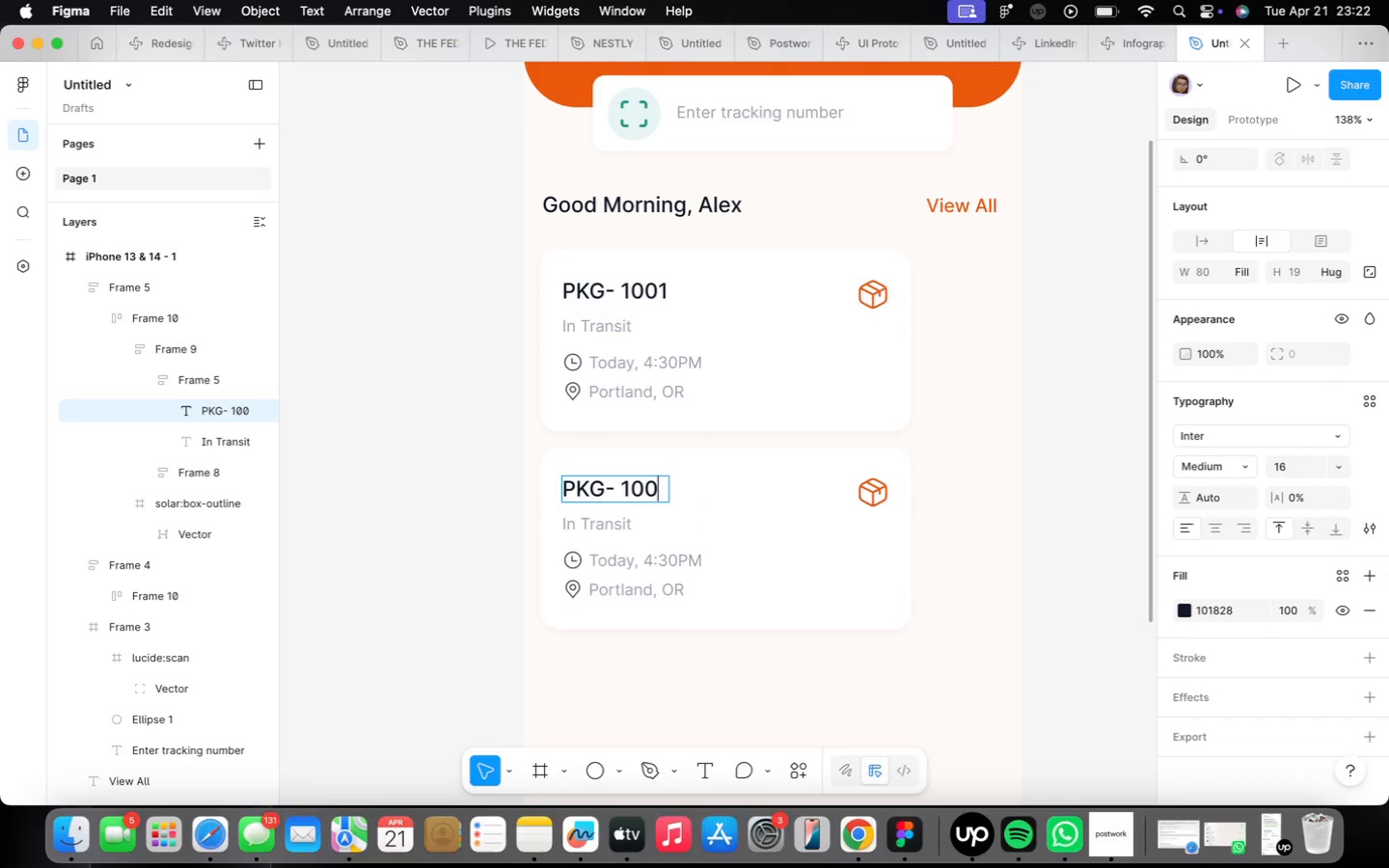 
key(2)
 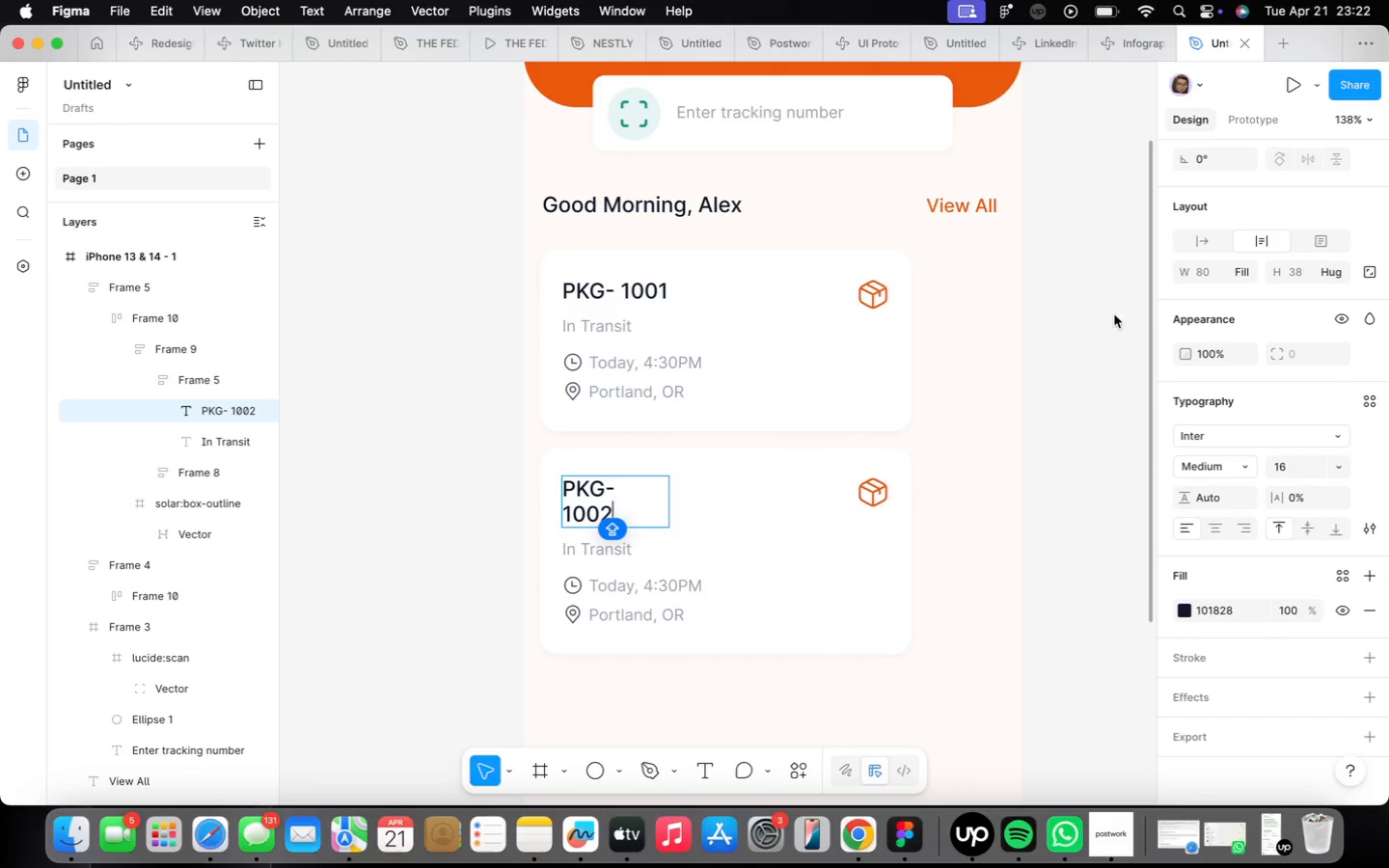 
left_click([1203, 238])
 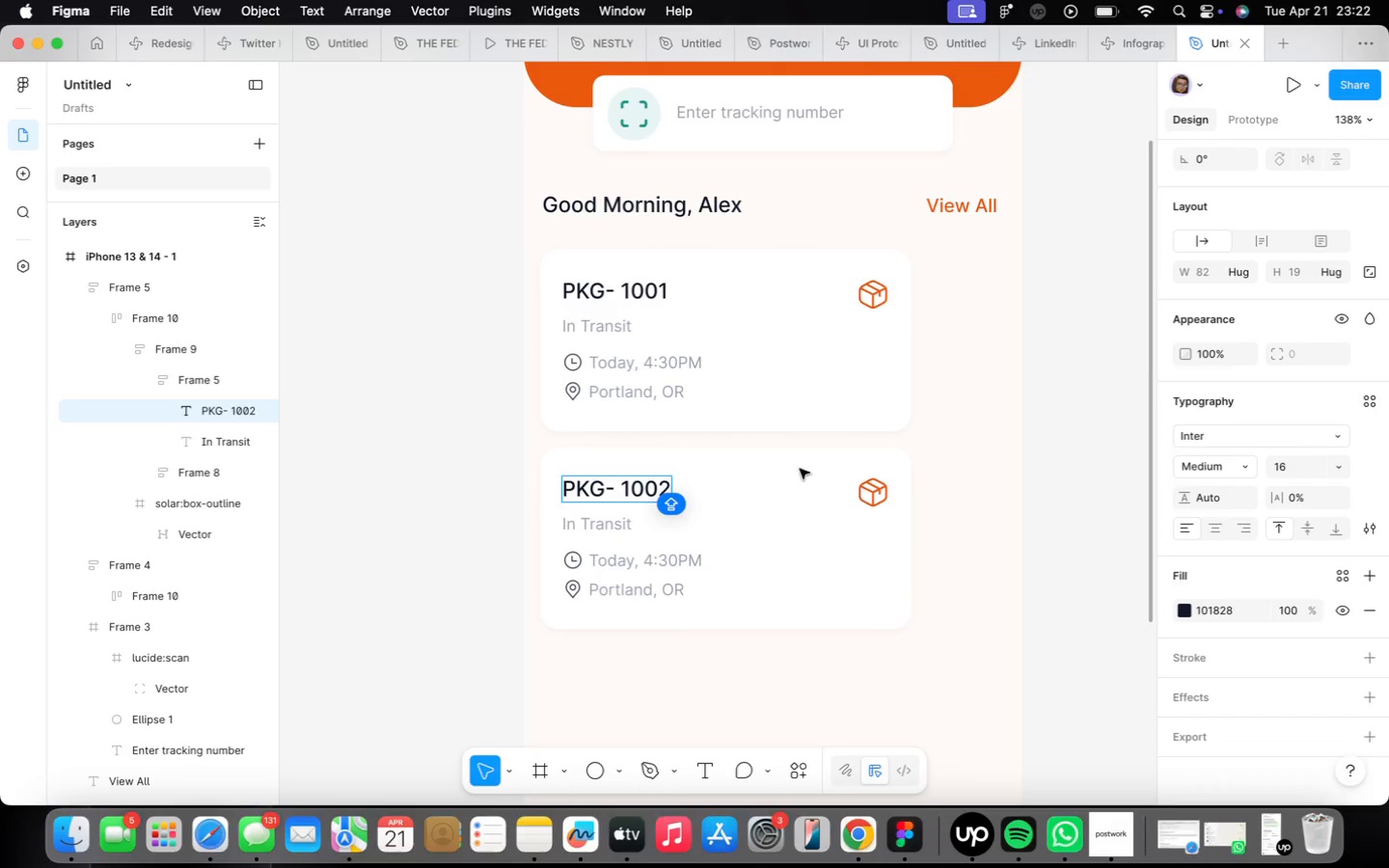 
wait(6.9)
 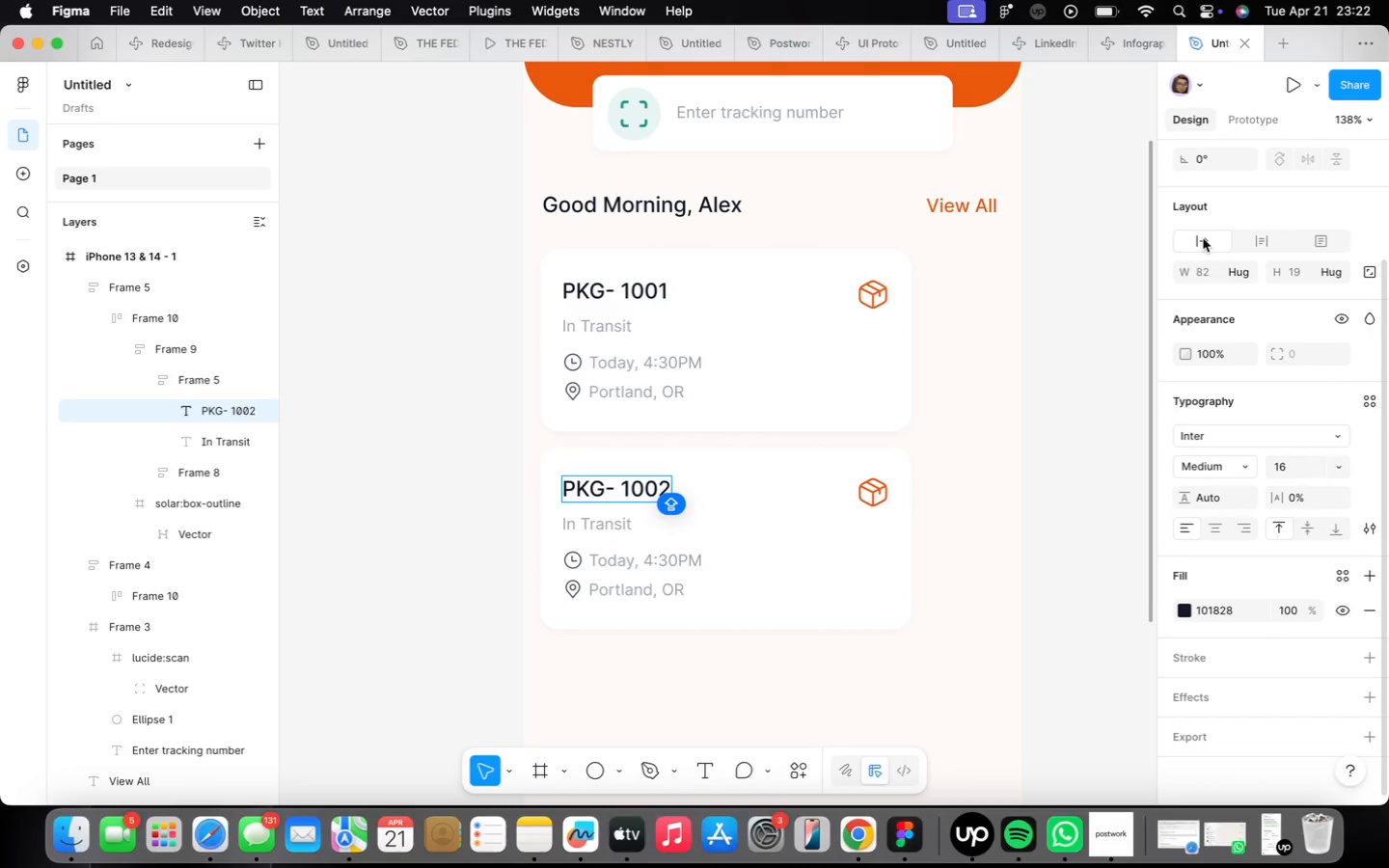 
double_click([589, 522])
 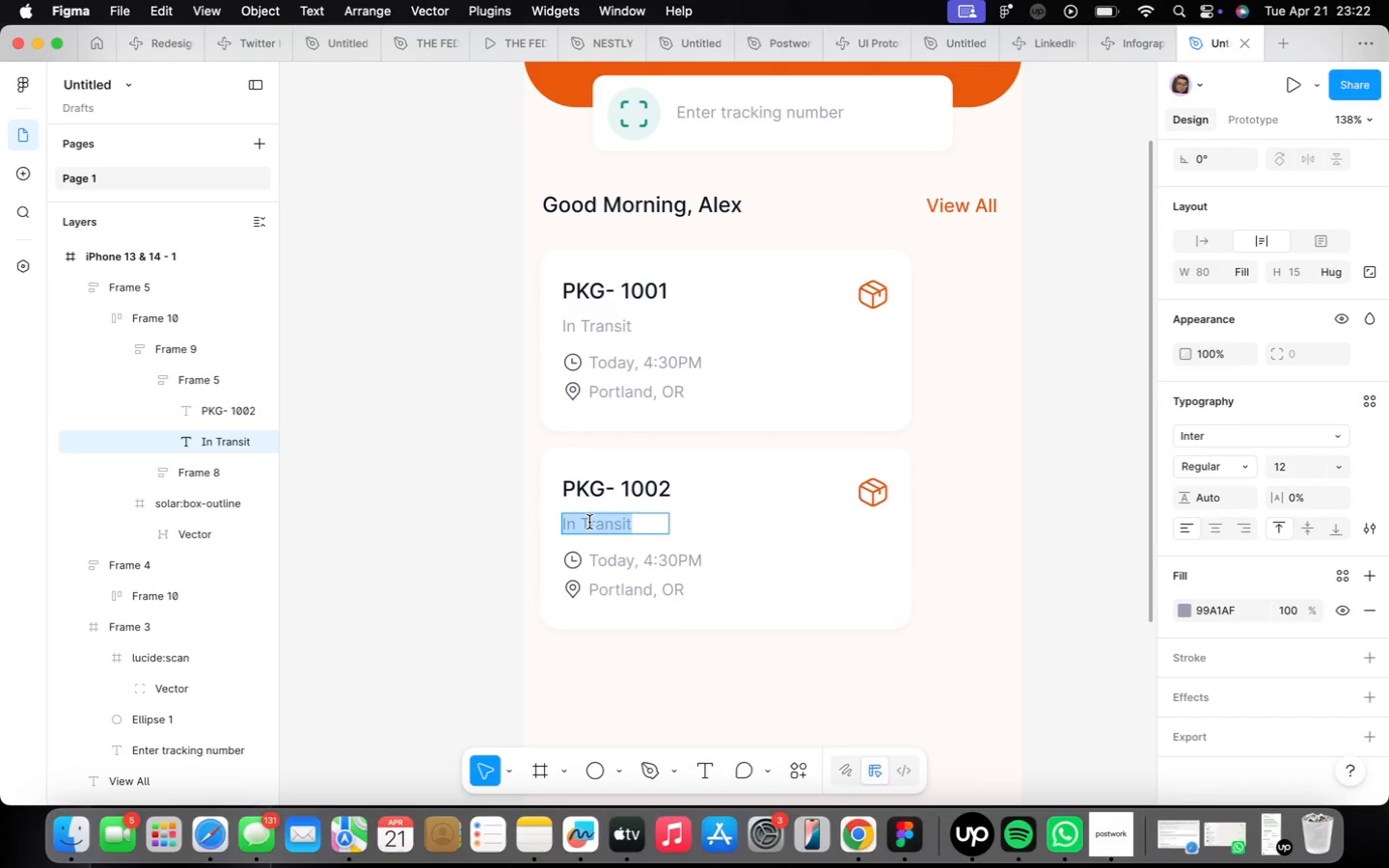 
triple_click([589, 522])
 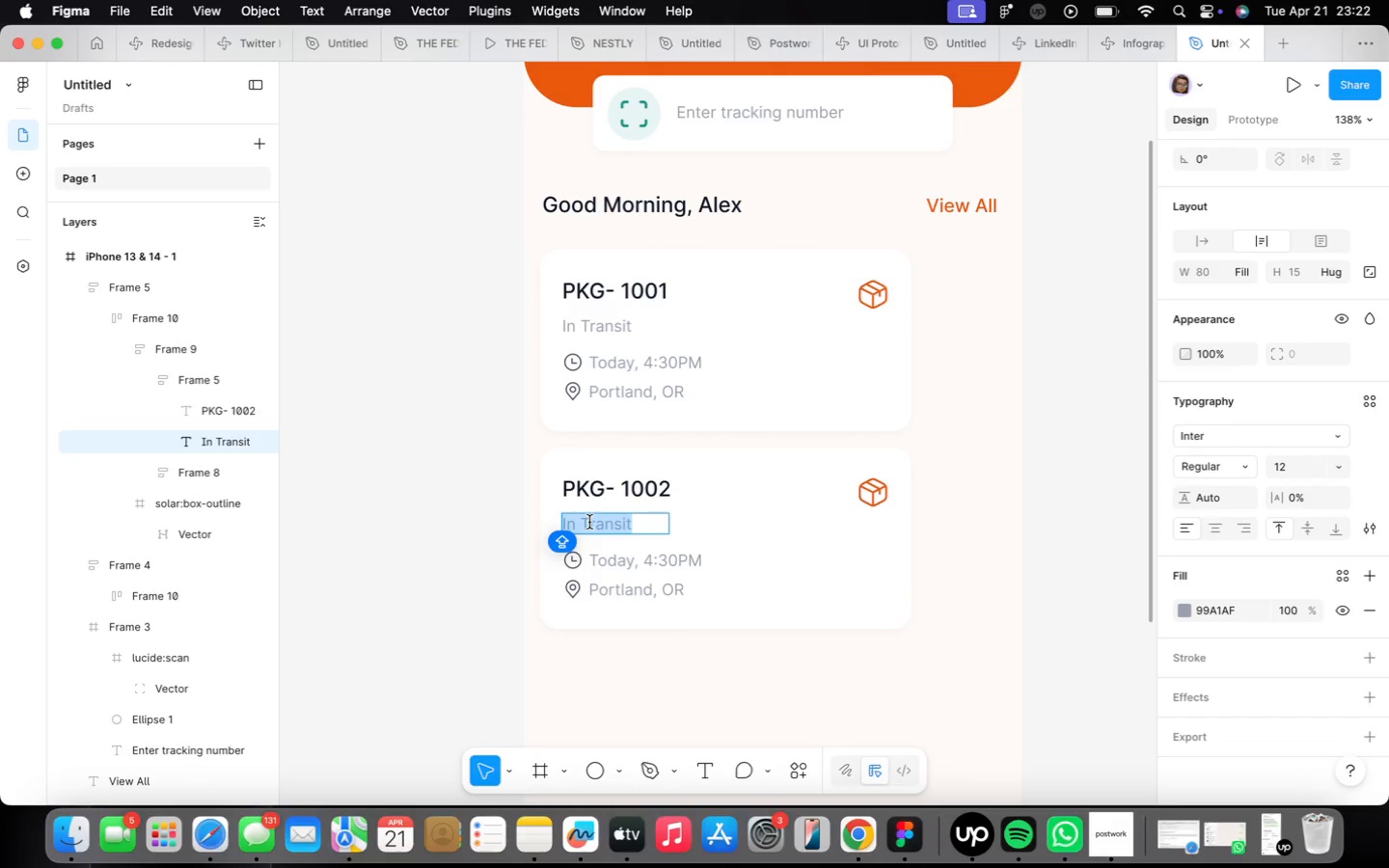 
type(Out )
 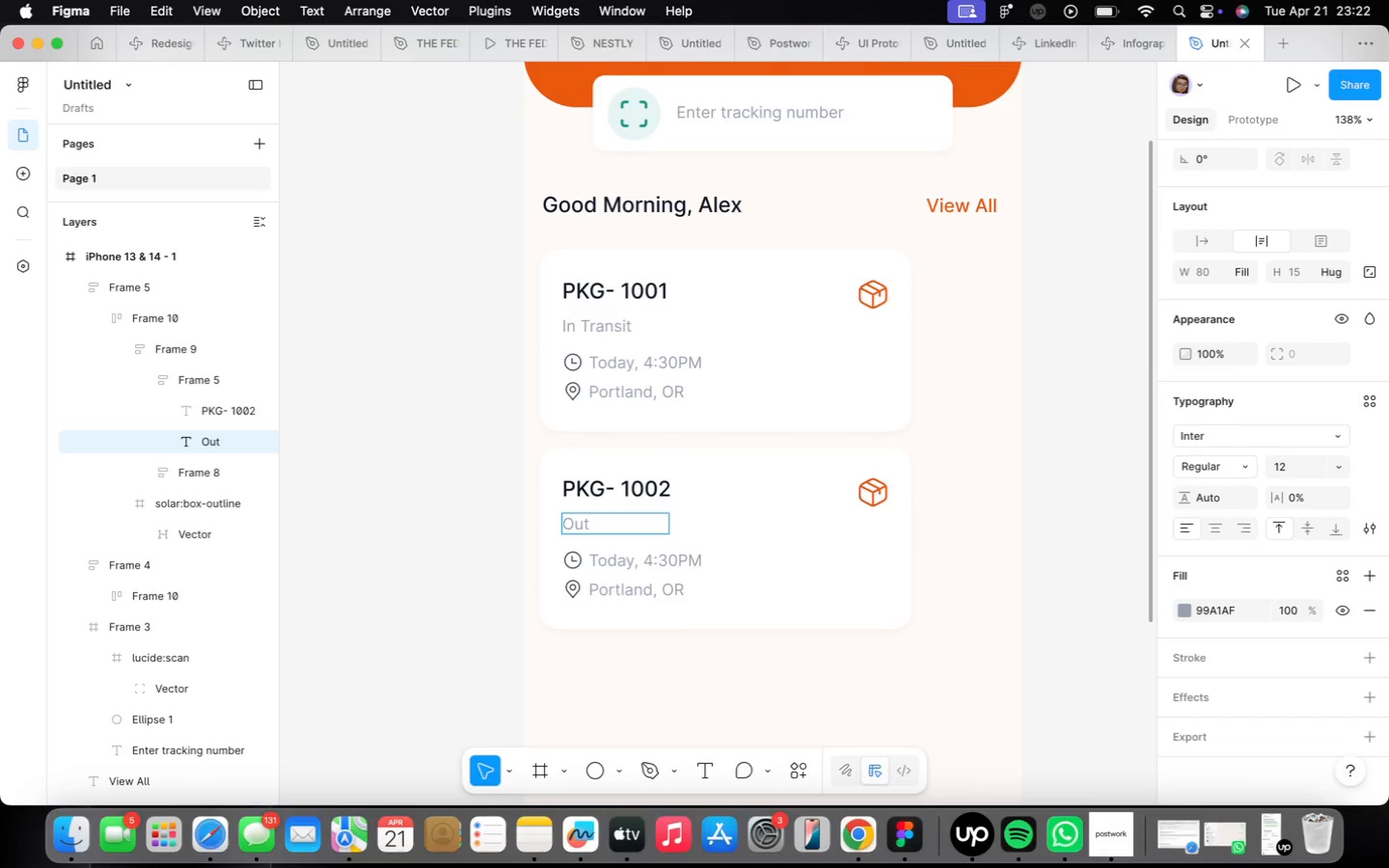 
type(for delivery)
 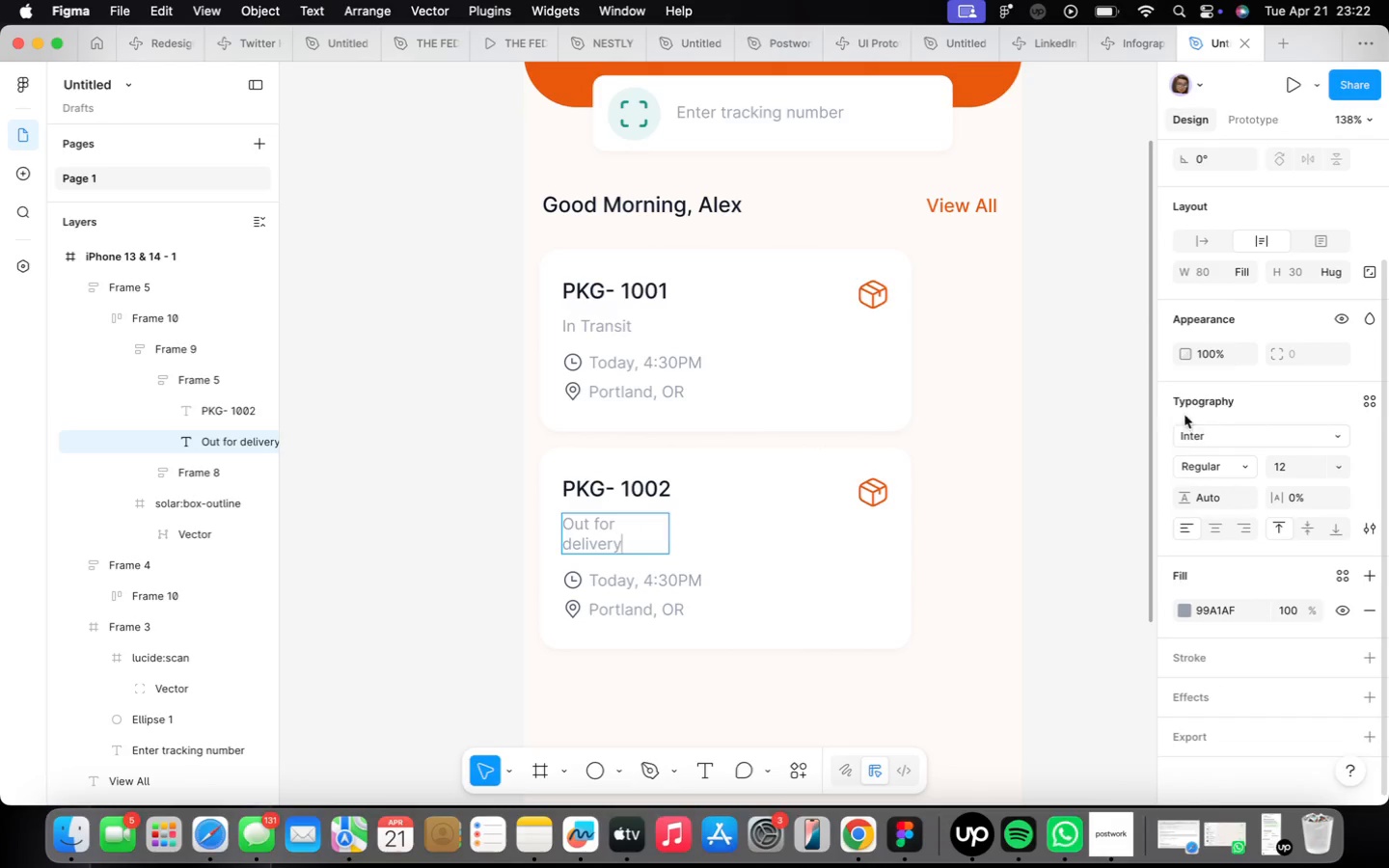 
left_click([1201, 247])
 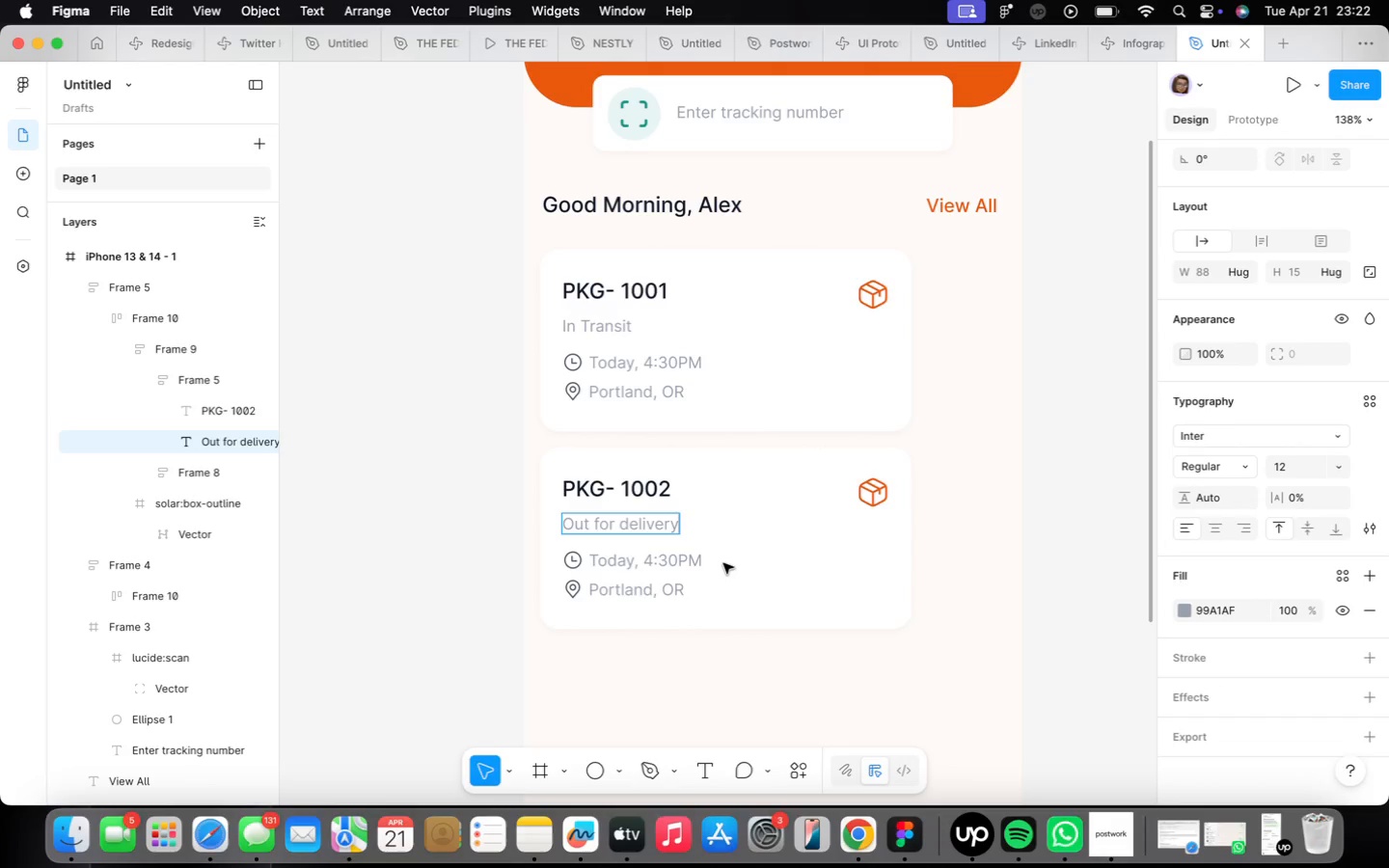 
left_click([722, 551])
 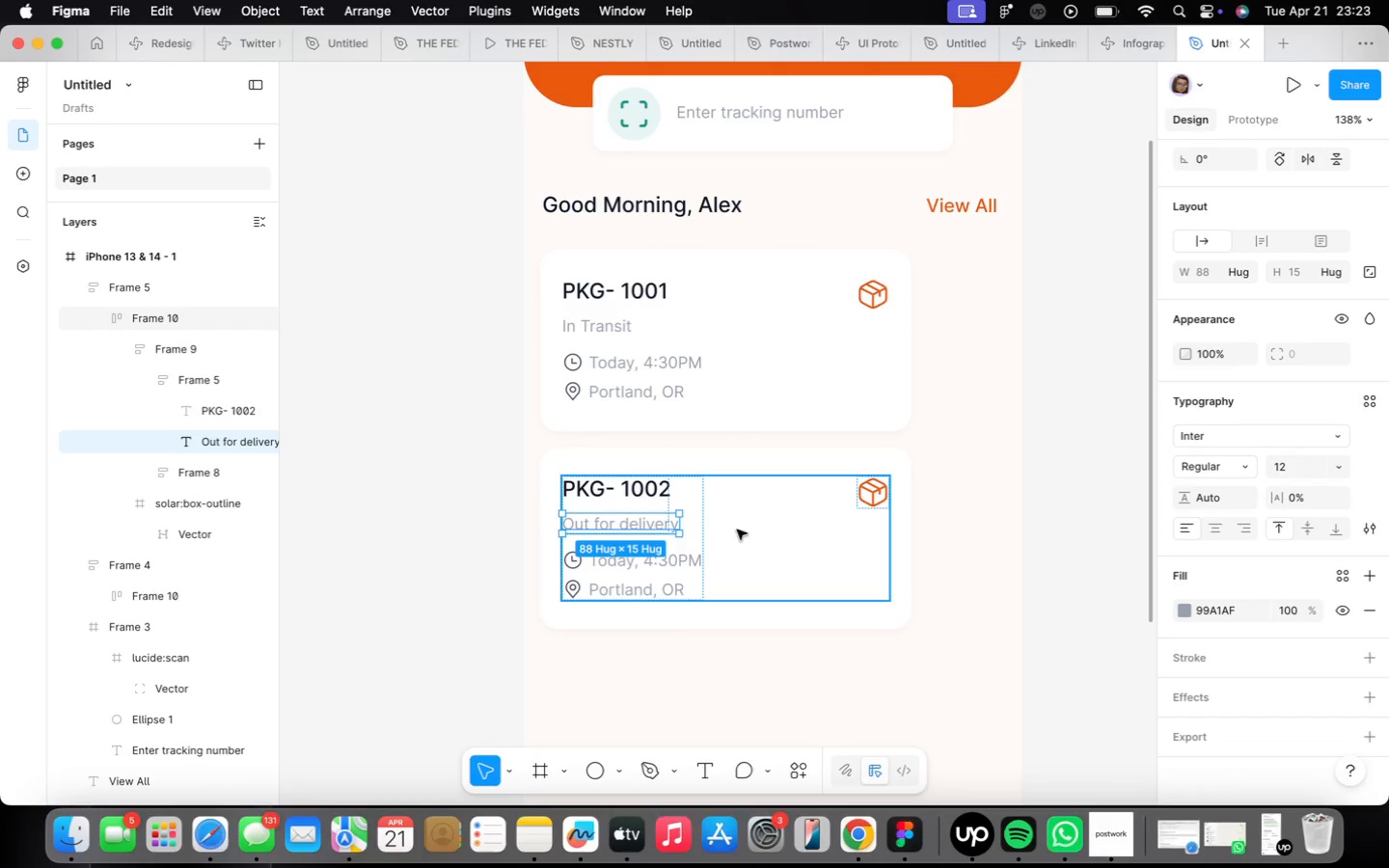 
double_click([656, 565])
 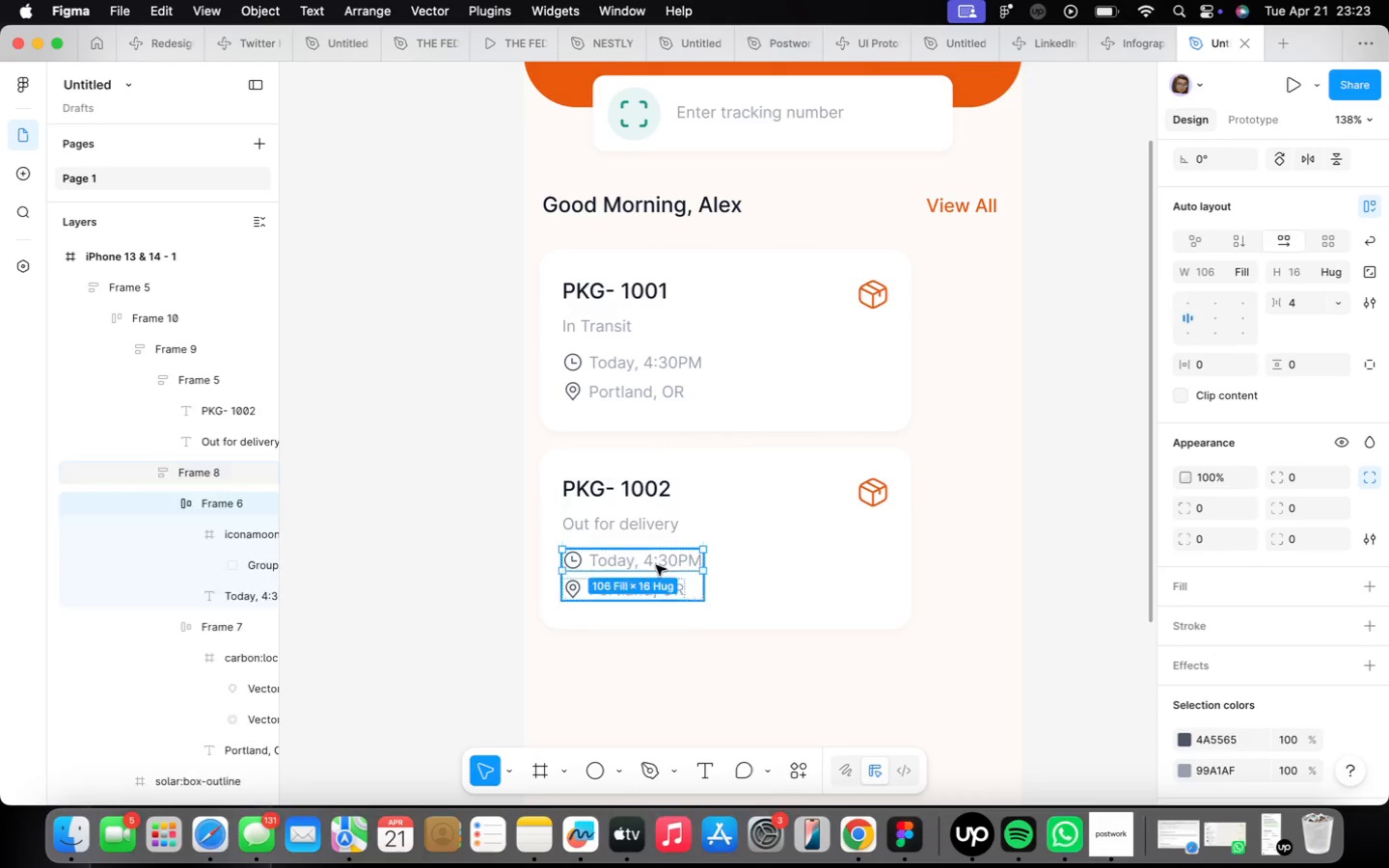 
triple_click([656, 565])
 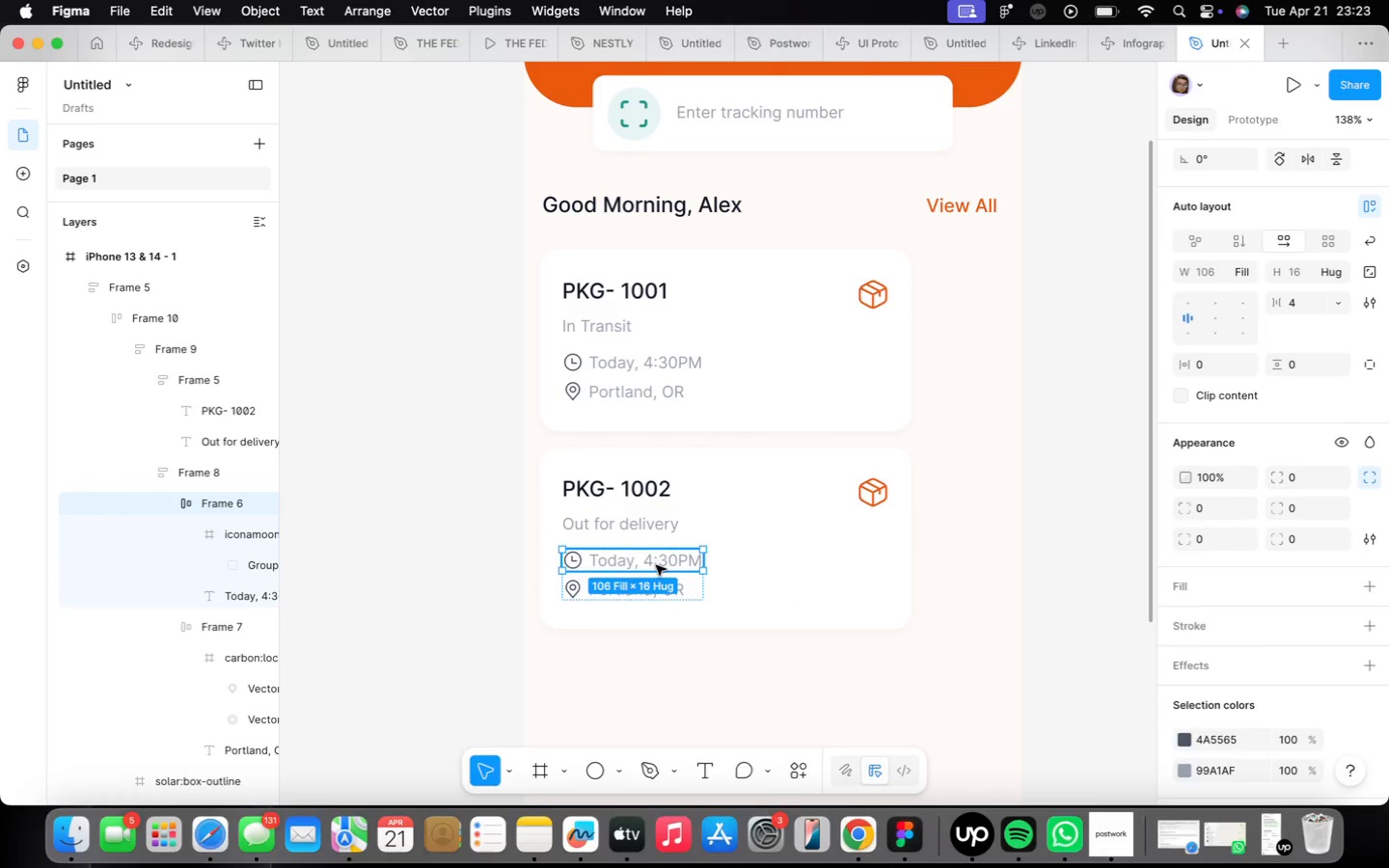 
triple_click([656, 565])
 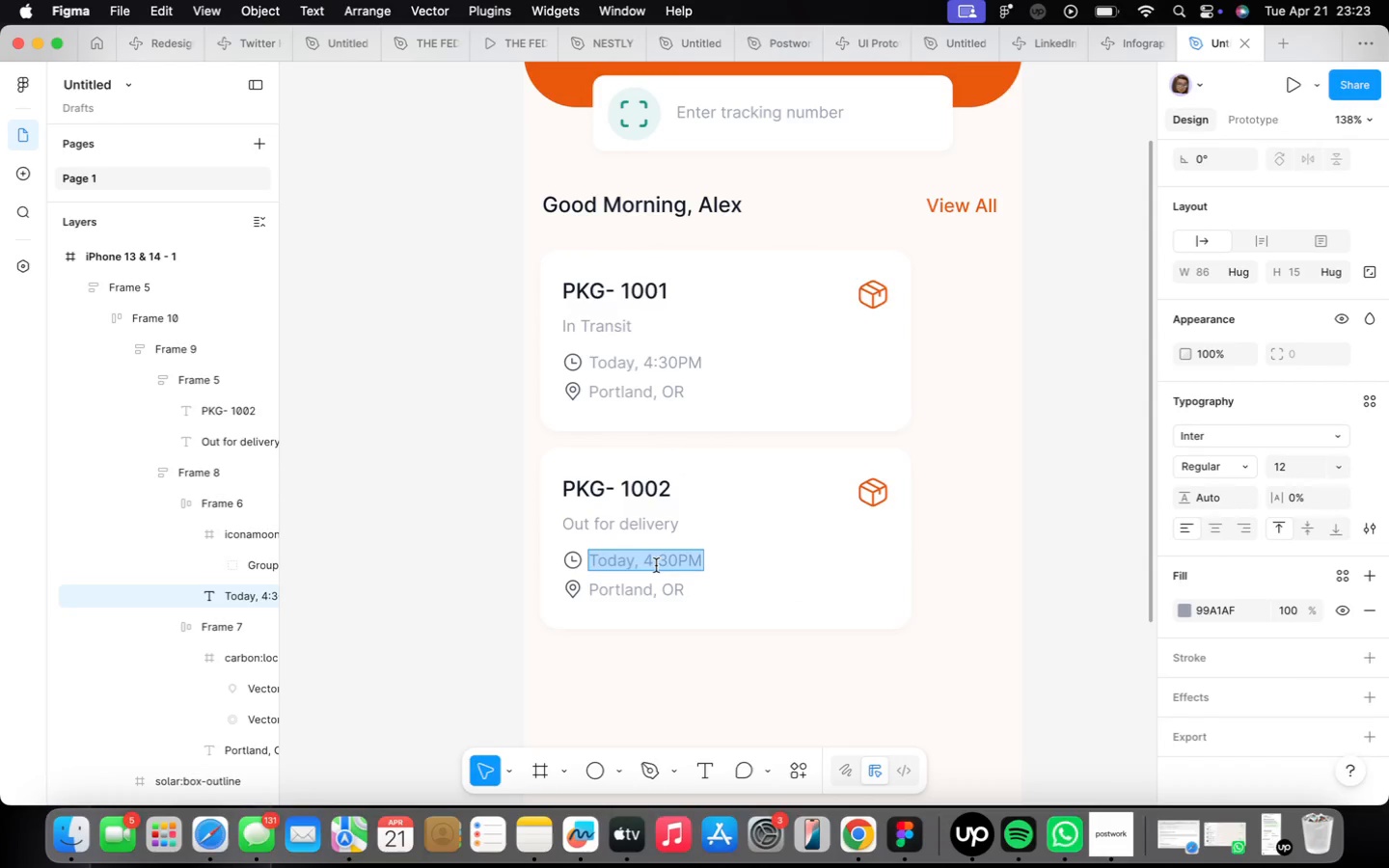 
scroll: coordinate [655, 565], scroll_direction: up, amount: 6.0
 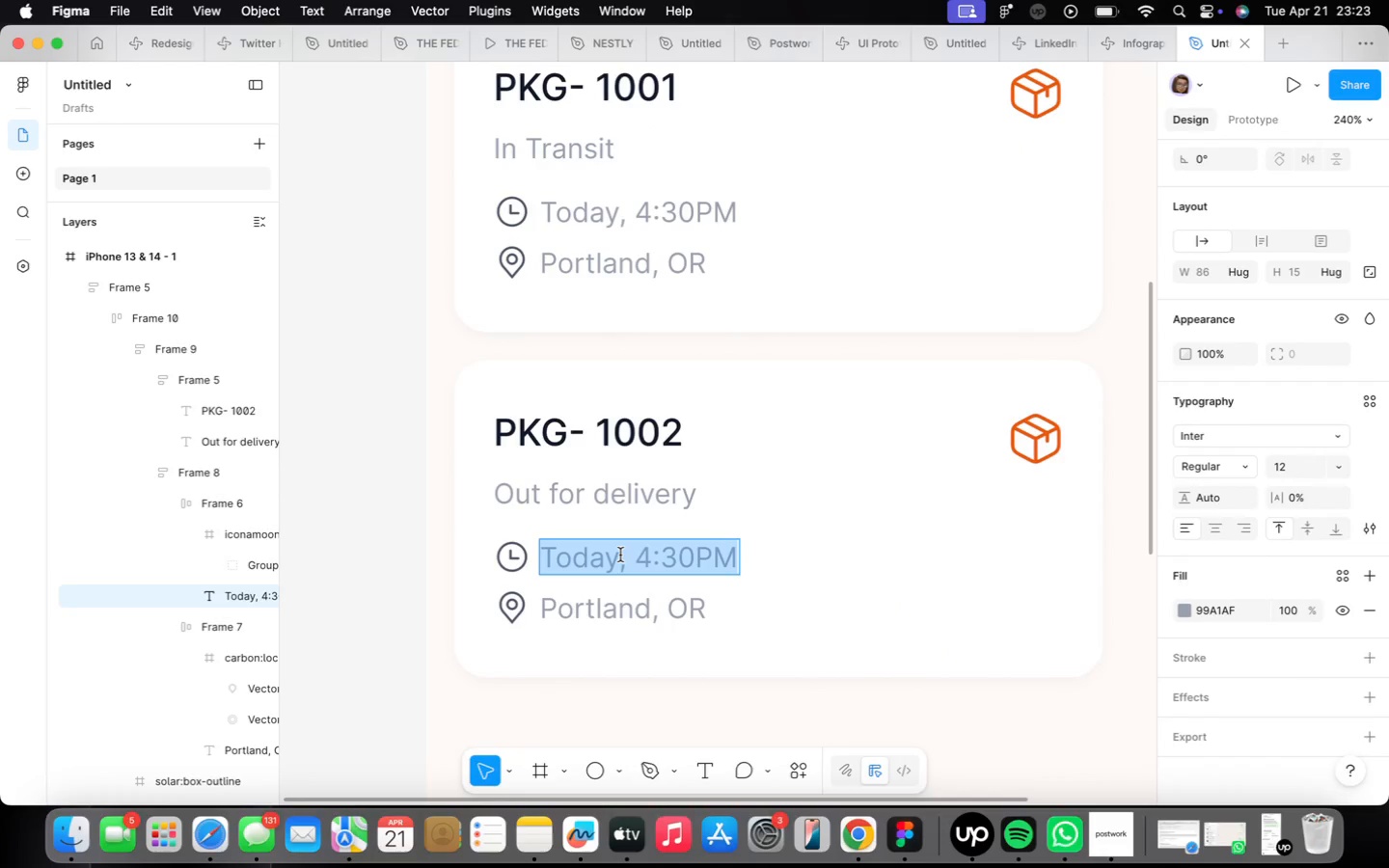 
double_click([620, 555])
 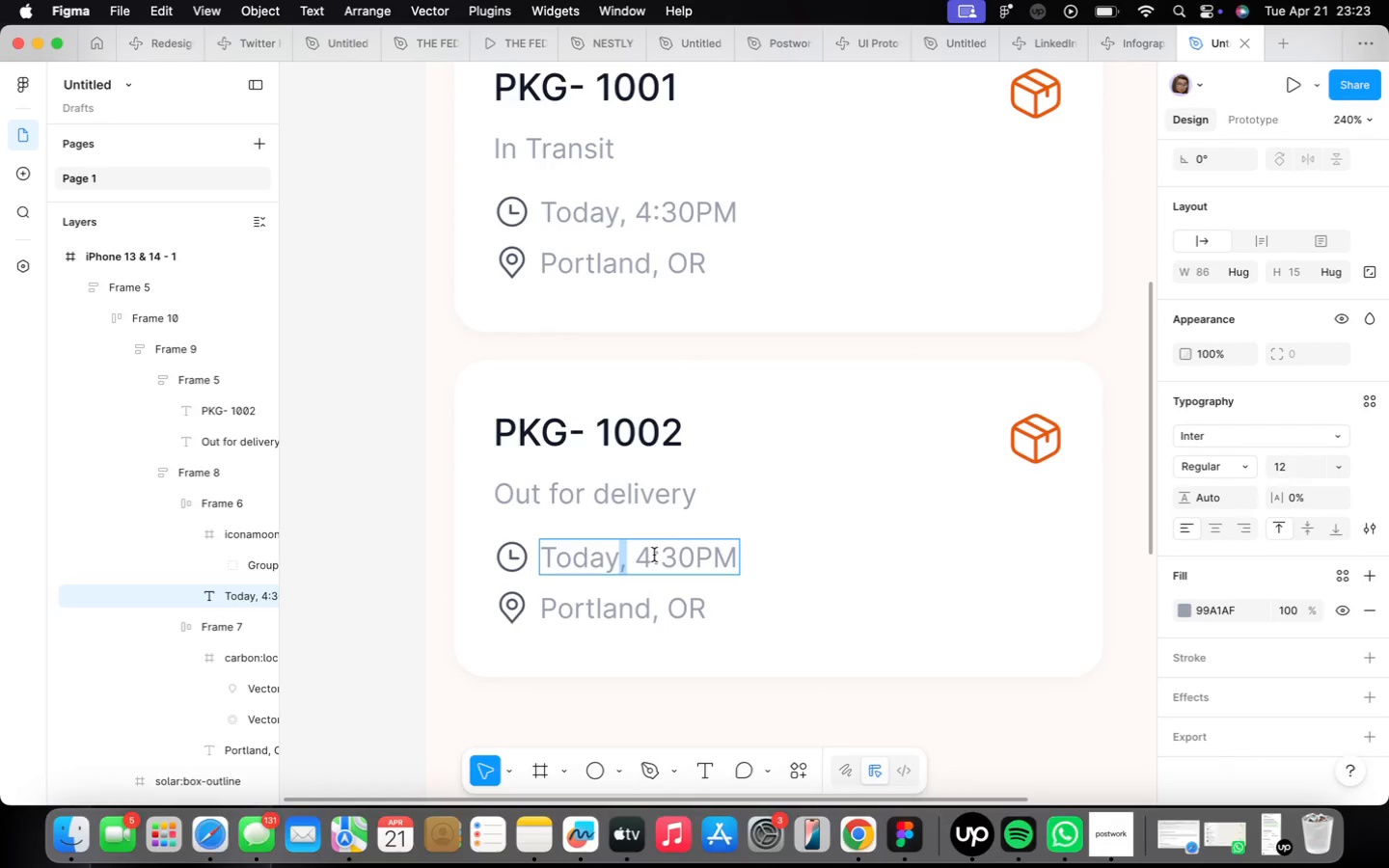 
left_click([651, 562])
 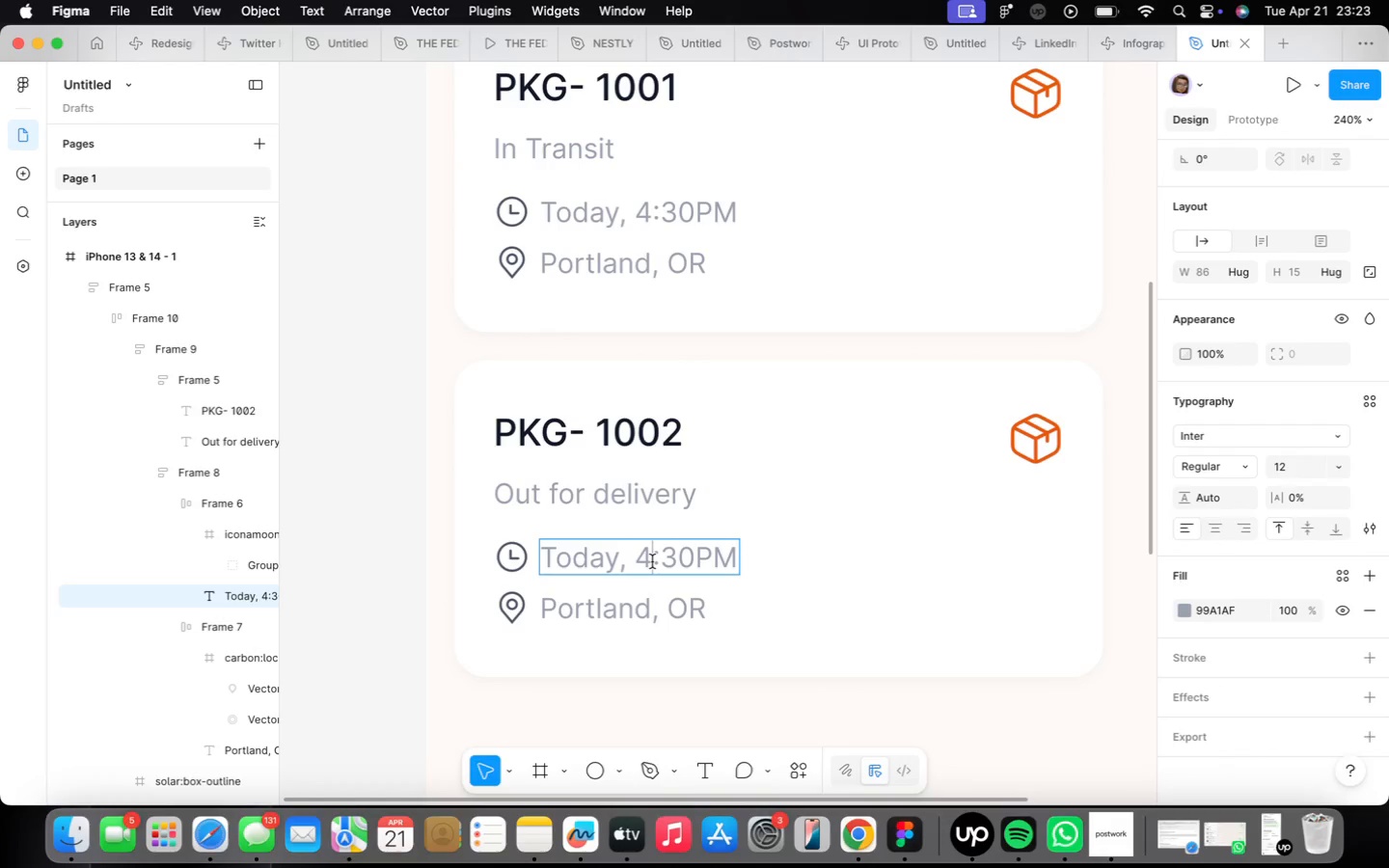 
key(Backspace)
 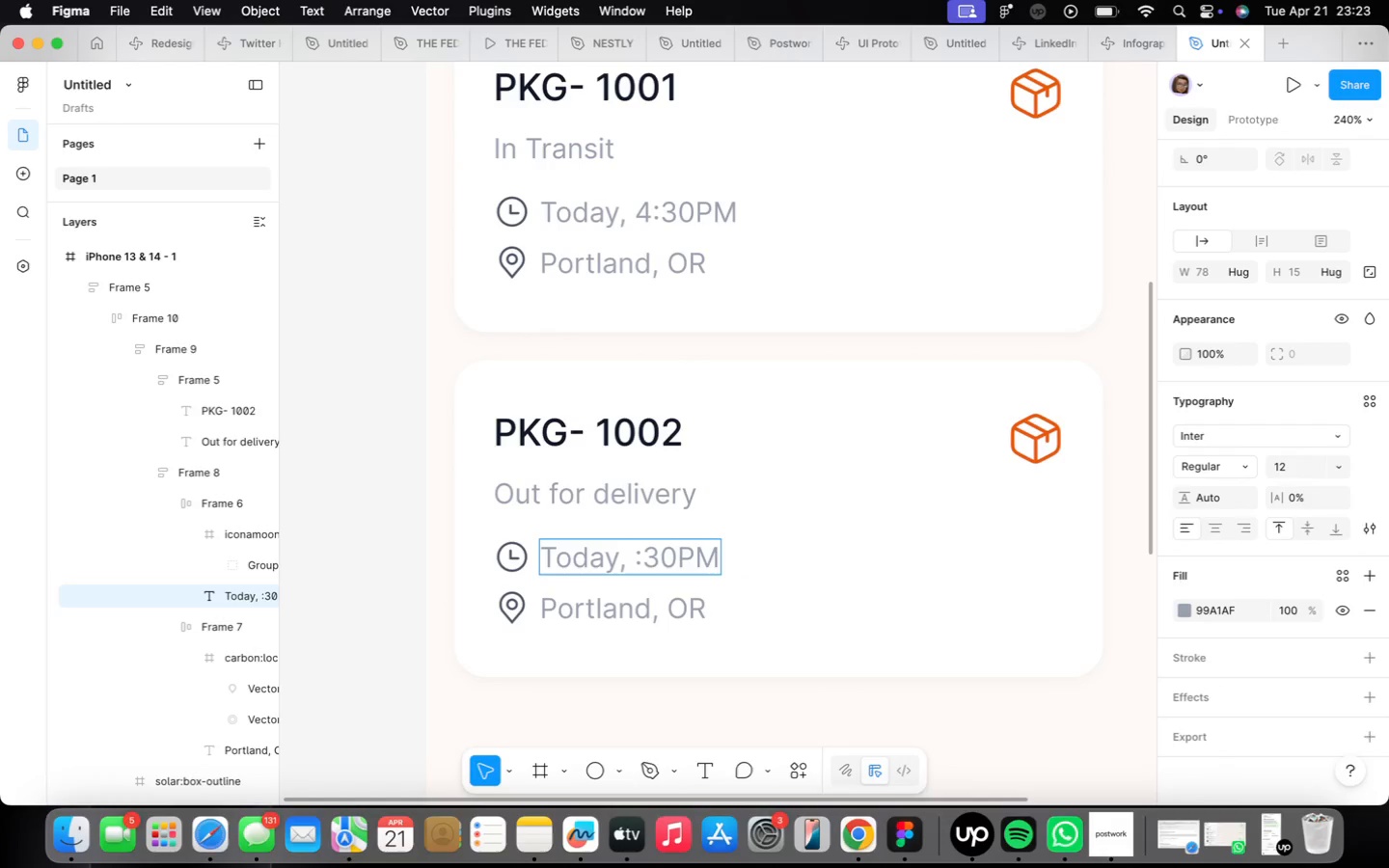 
key(2)
 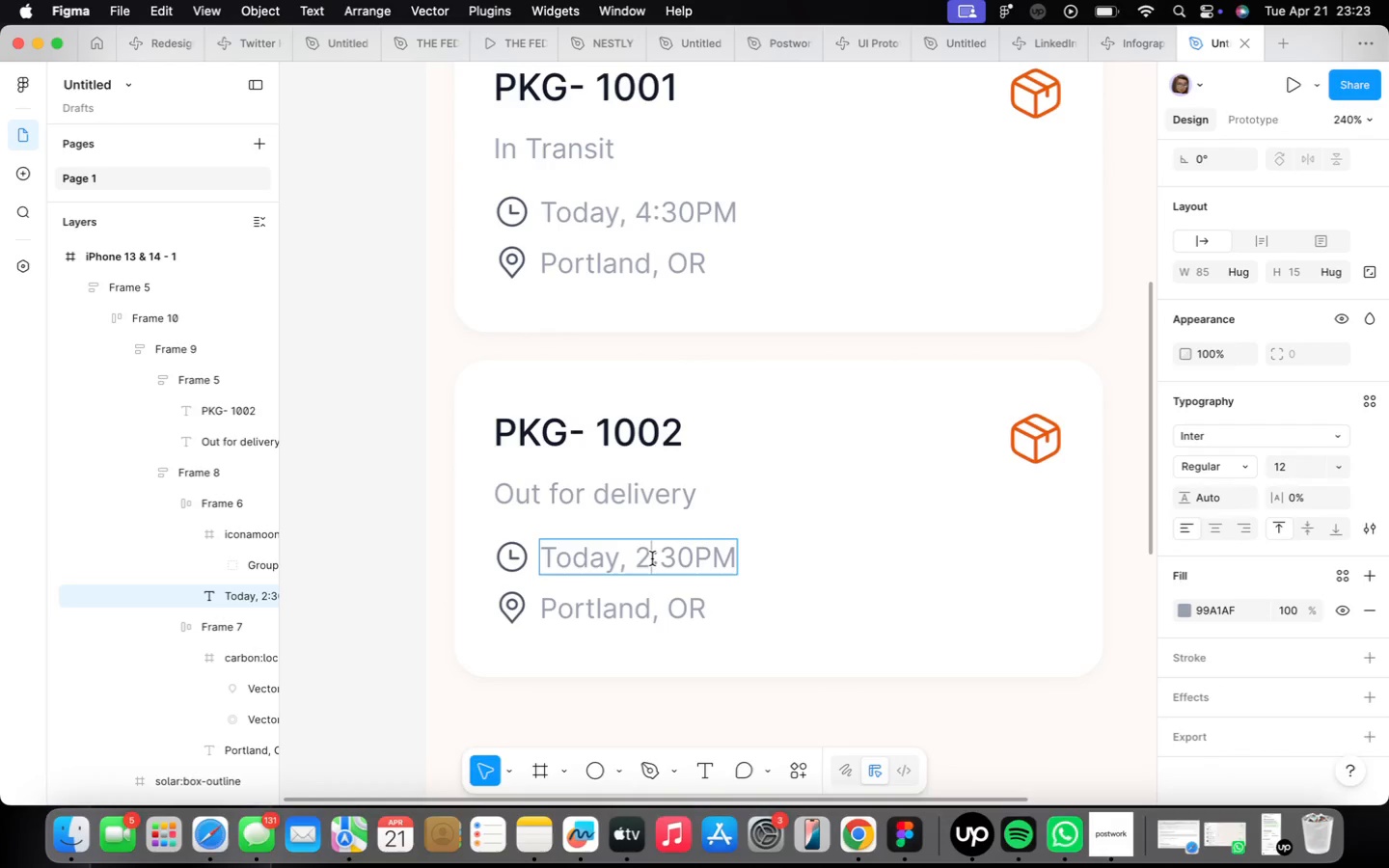 
wait(13.25)
 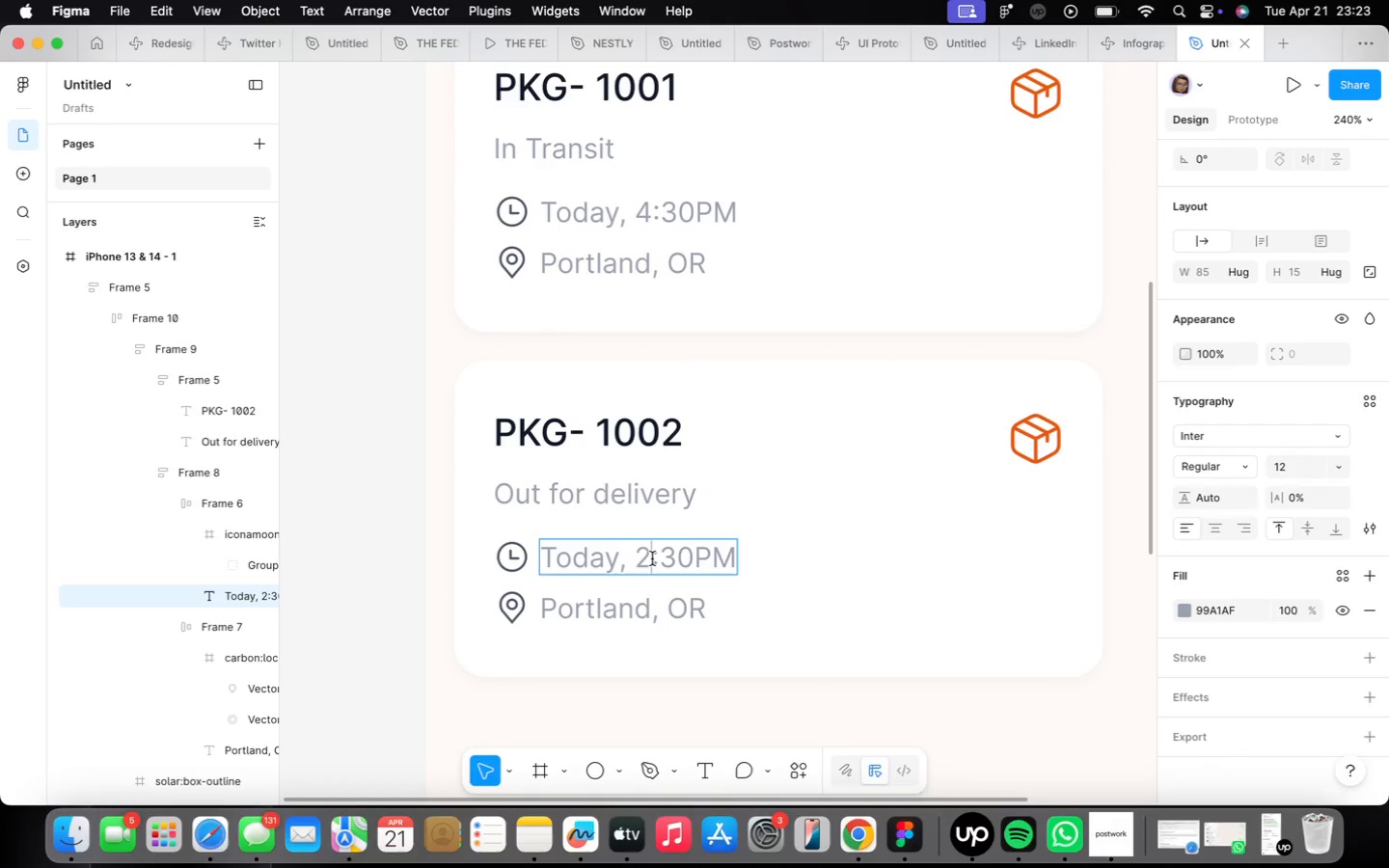 
key(ArrowRight)
 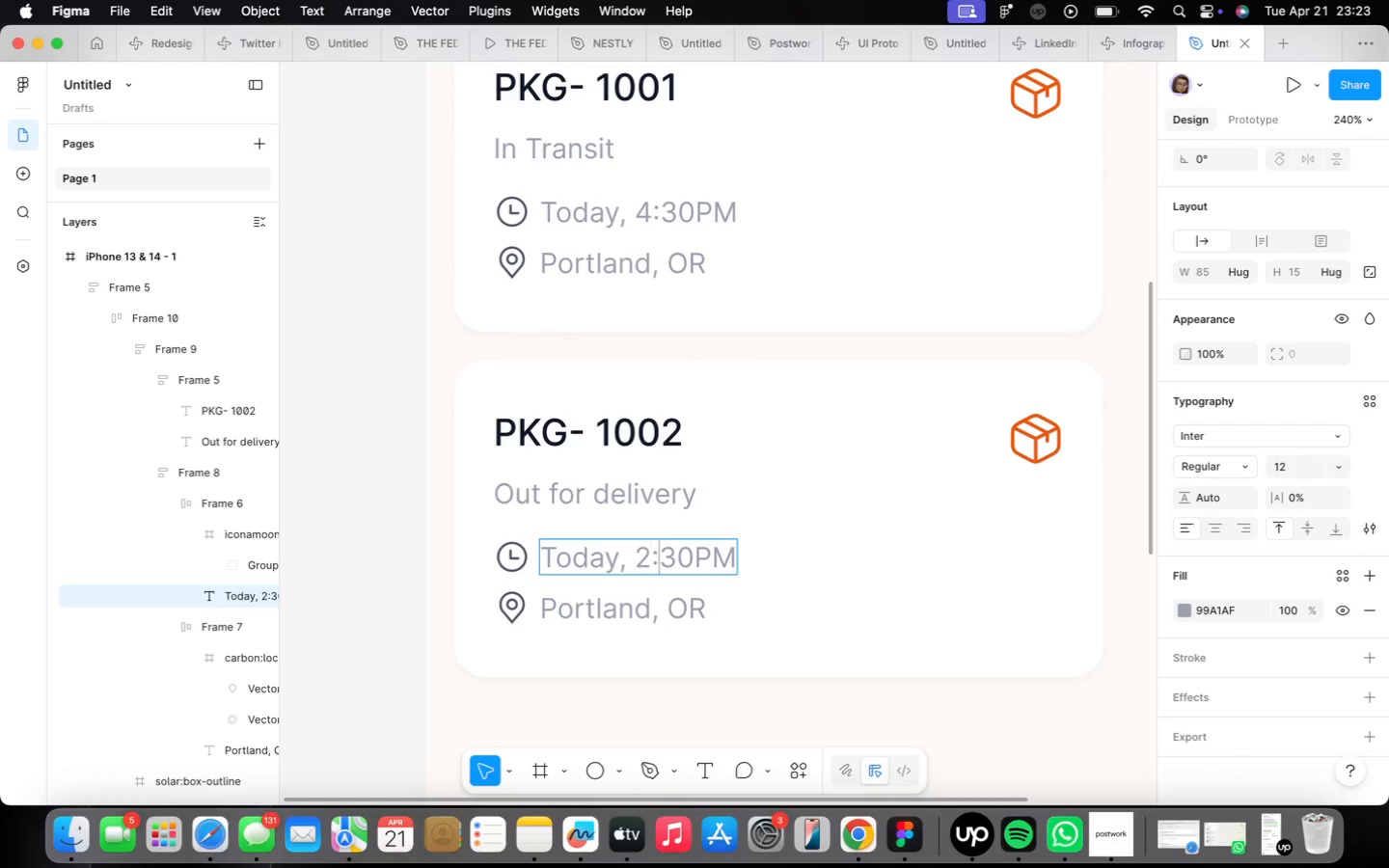 
key(ArrowRight)
 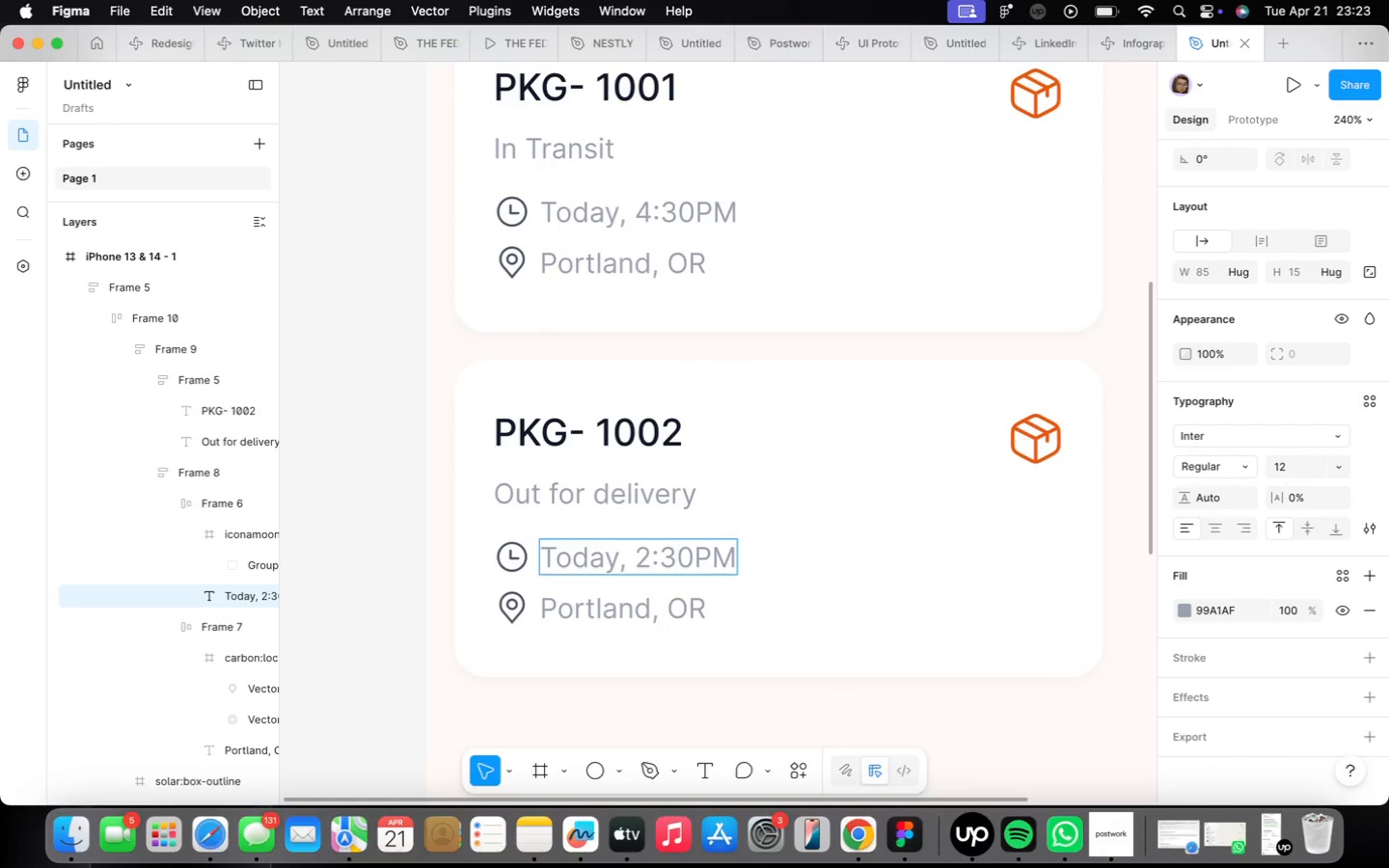 
key(Backspace)
 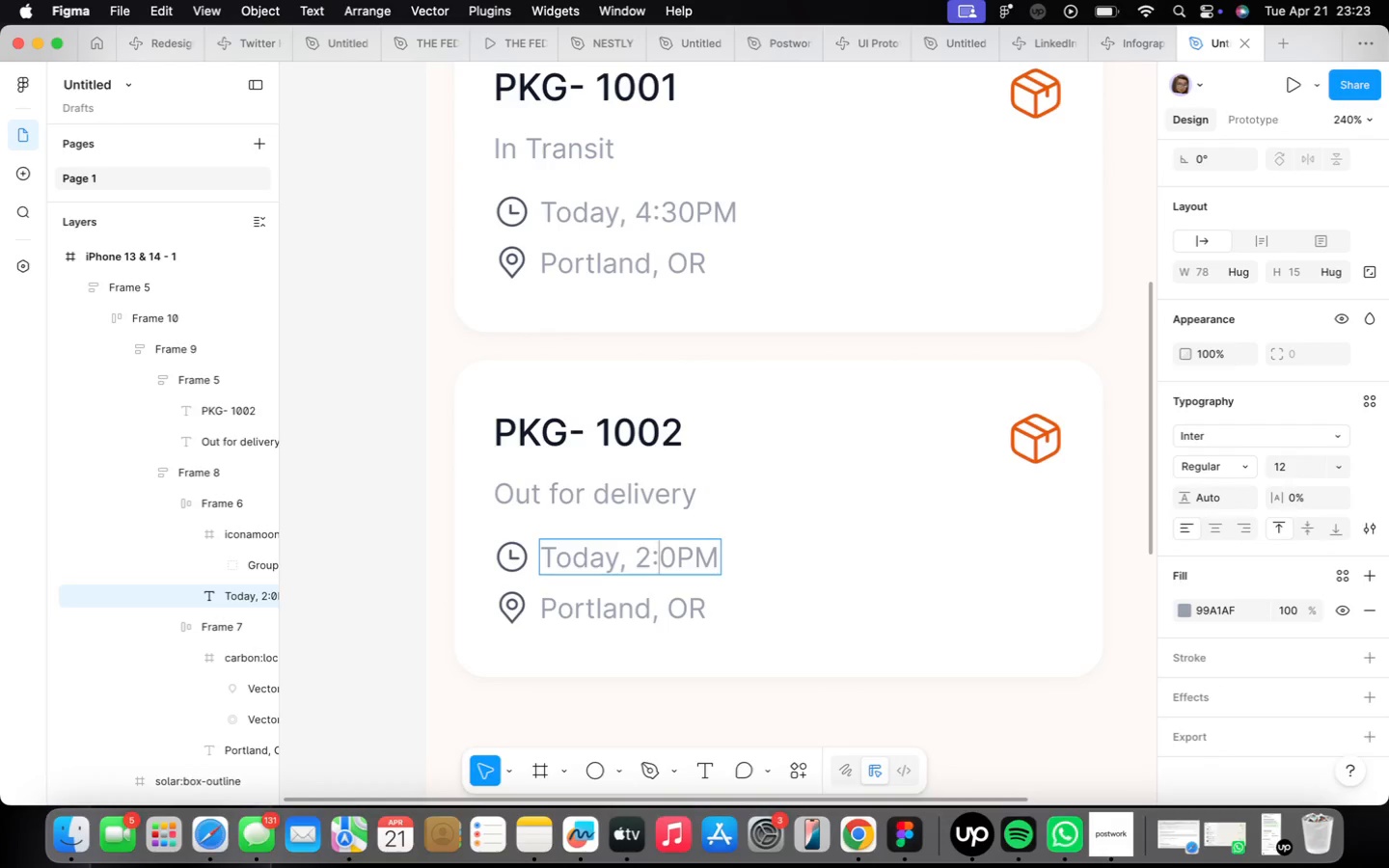 
key(0)
 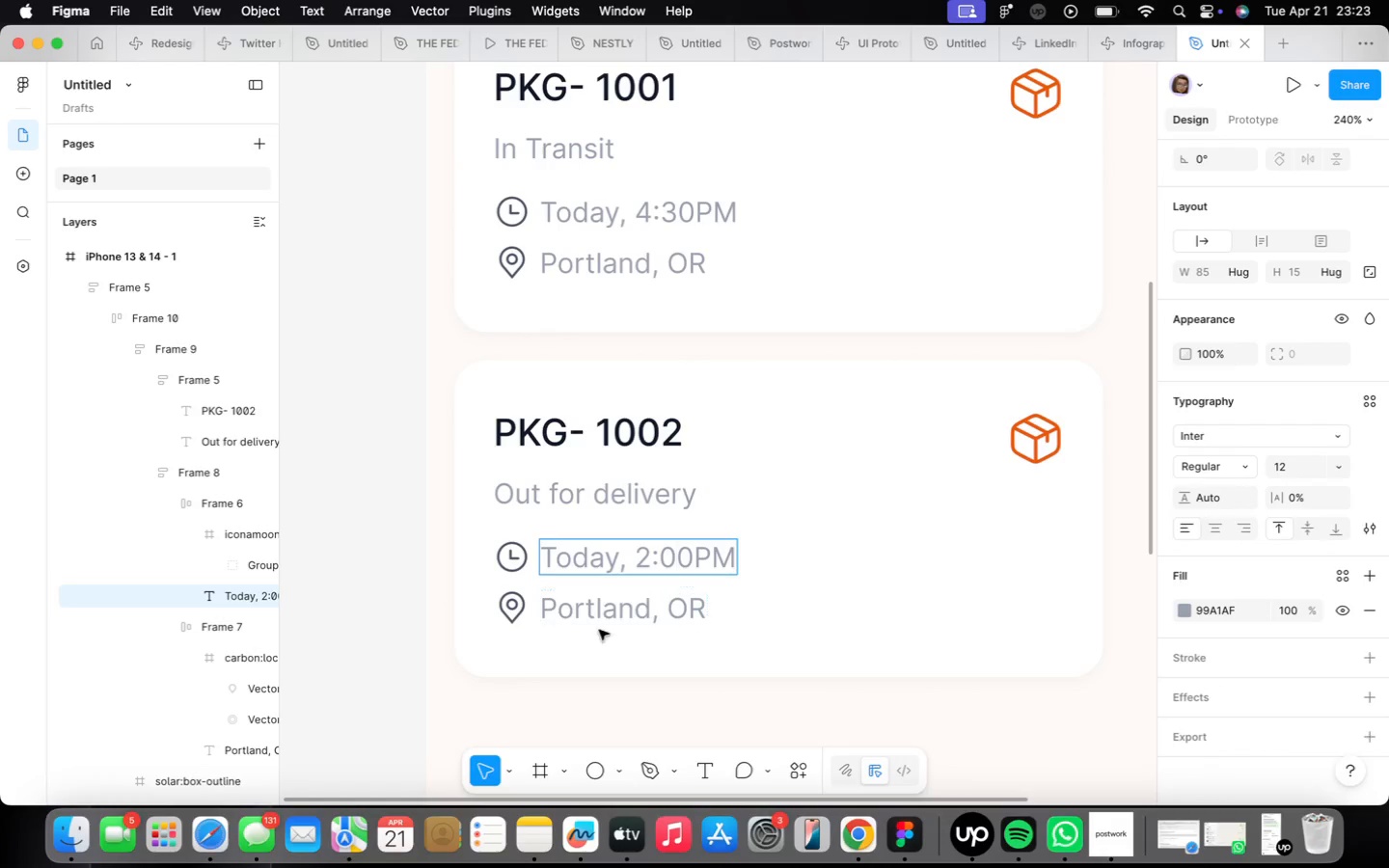 
double_click([594, 615])
 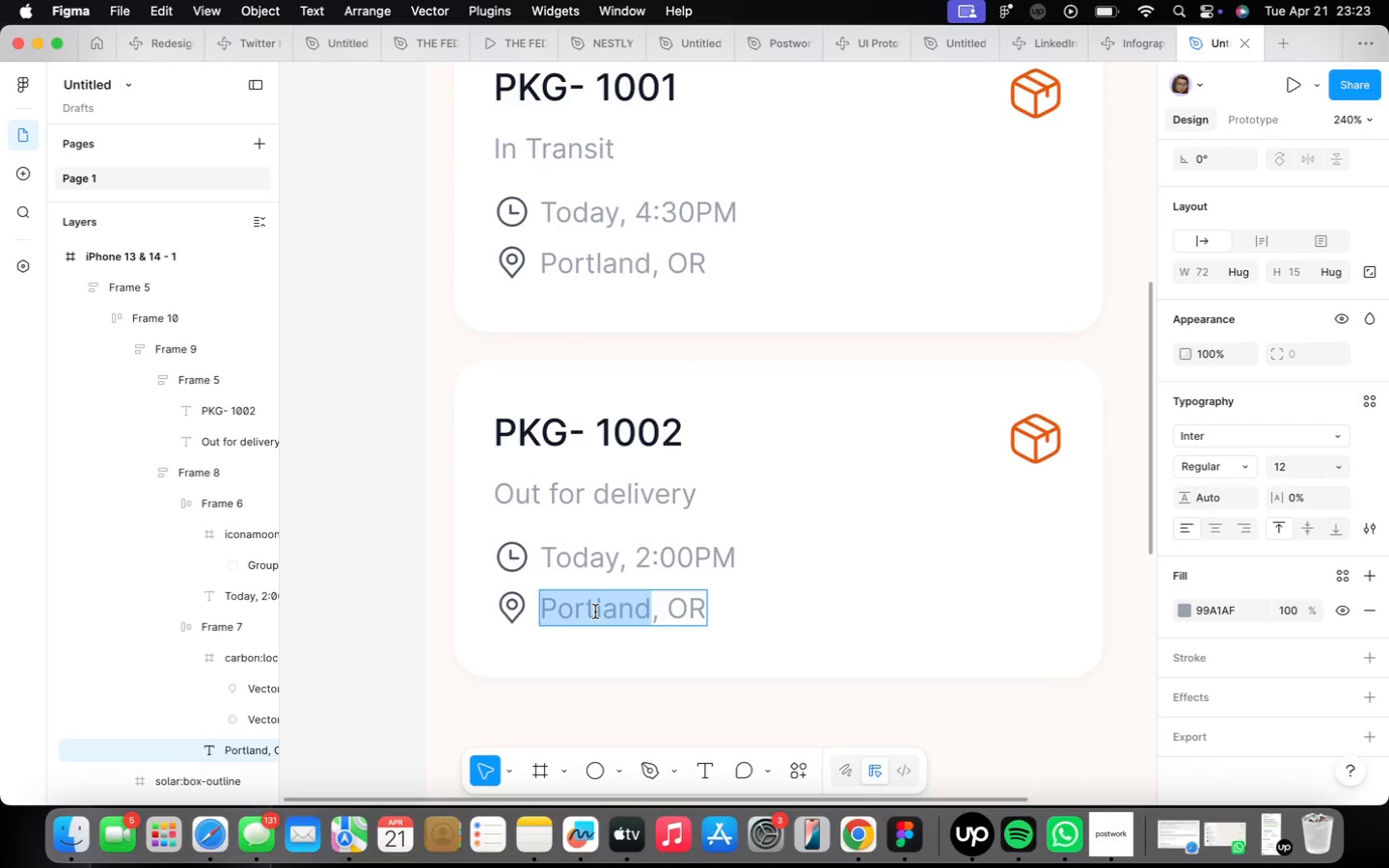 
type(Seattle)
 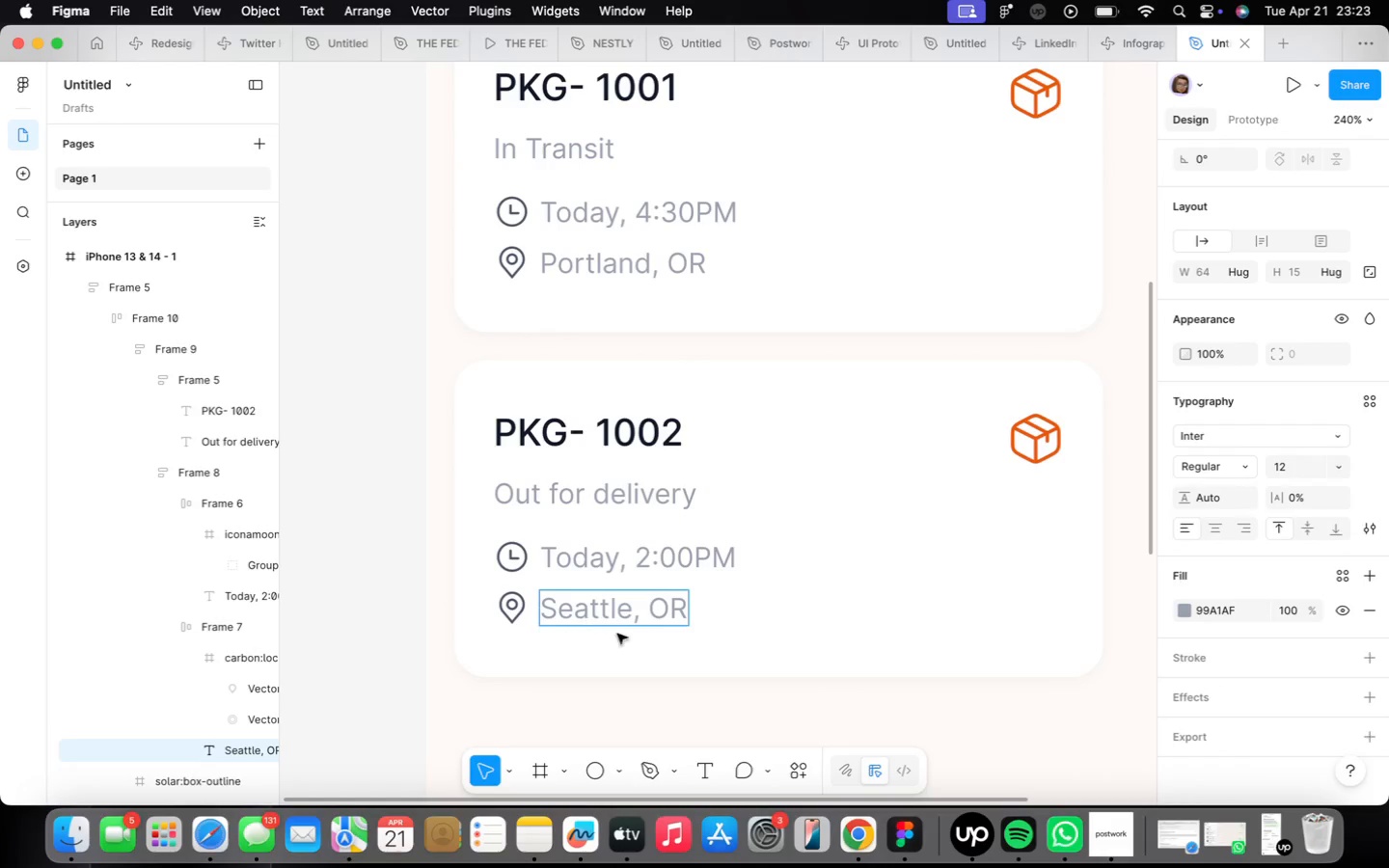 
left_click_drag(start_coordinate=[653, 605], to_coordinate=[684, 617])
 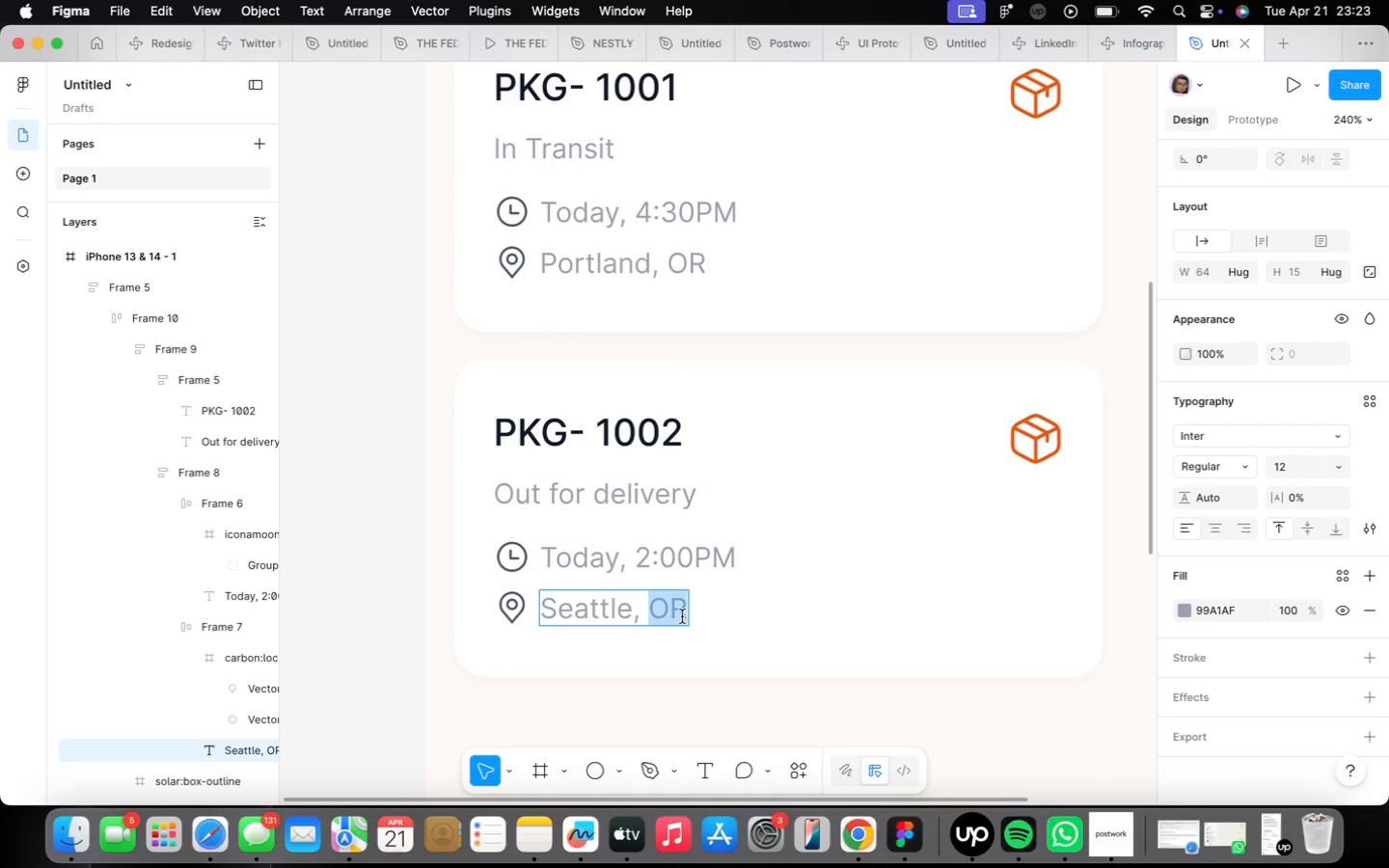 
type(WA)
 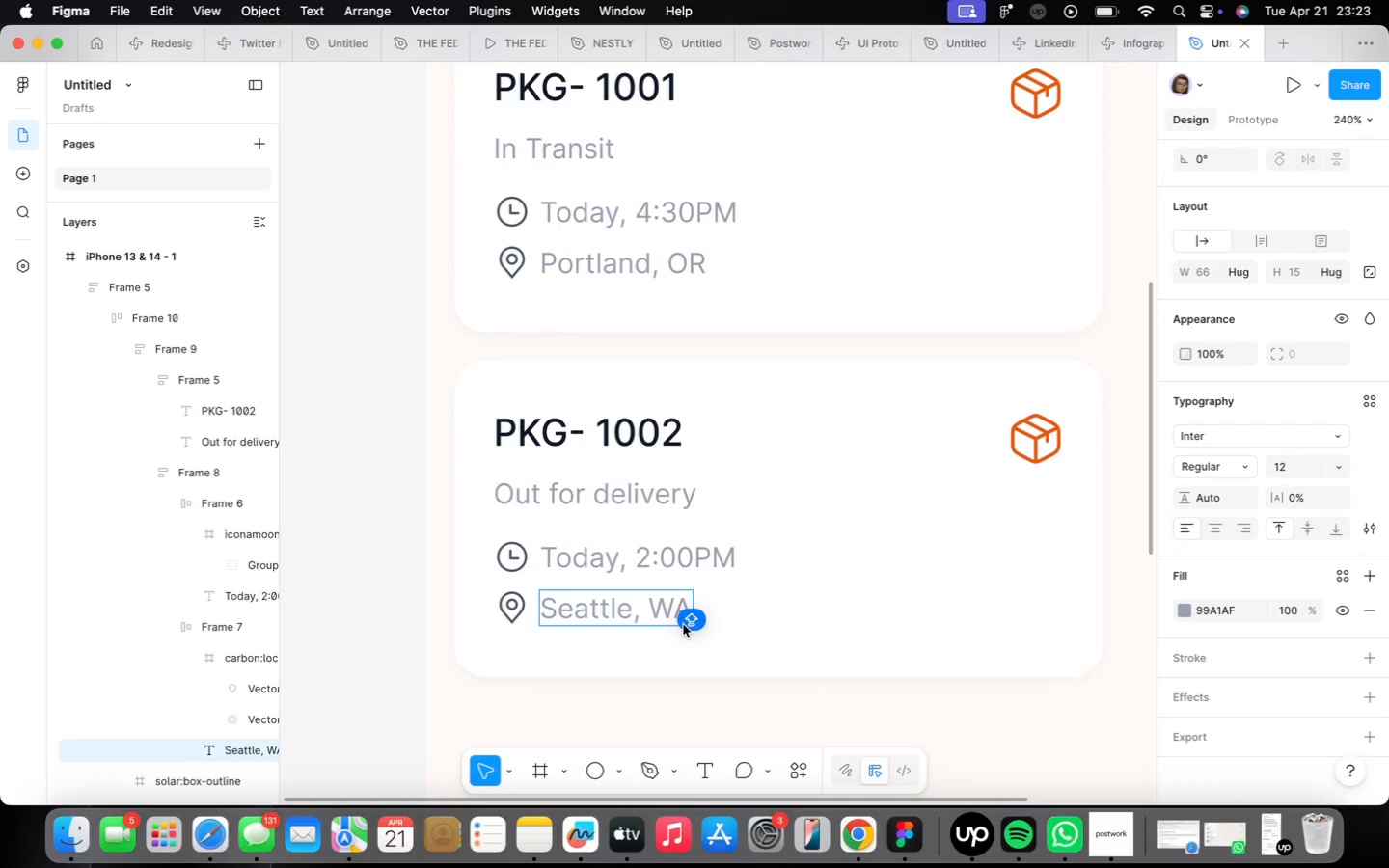 
left_click([778, 594])
 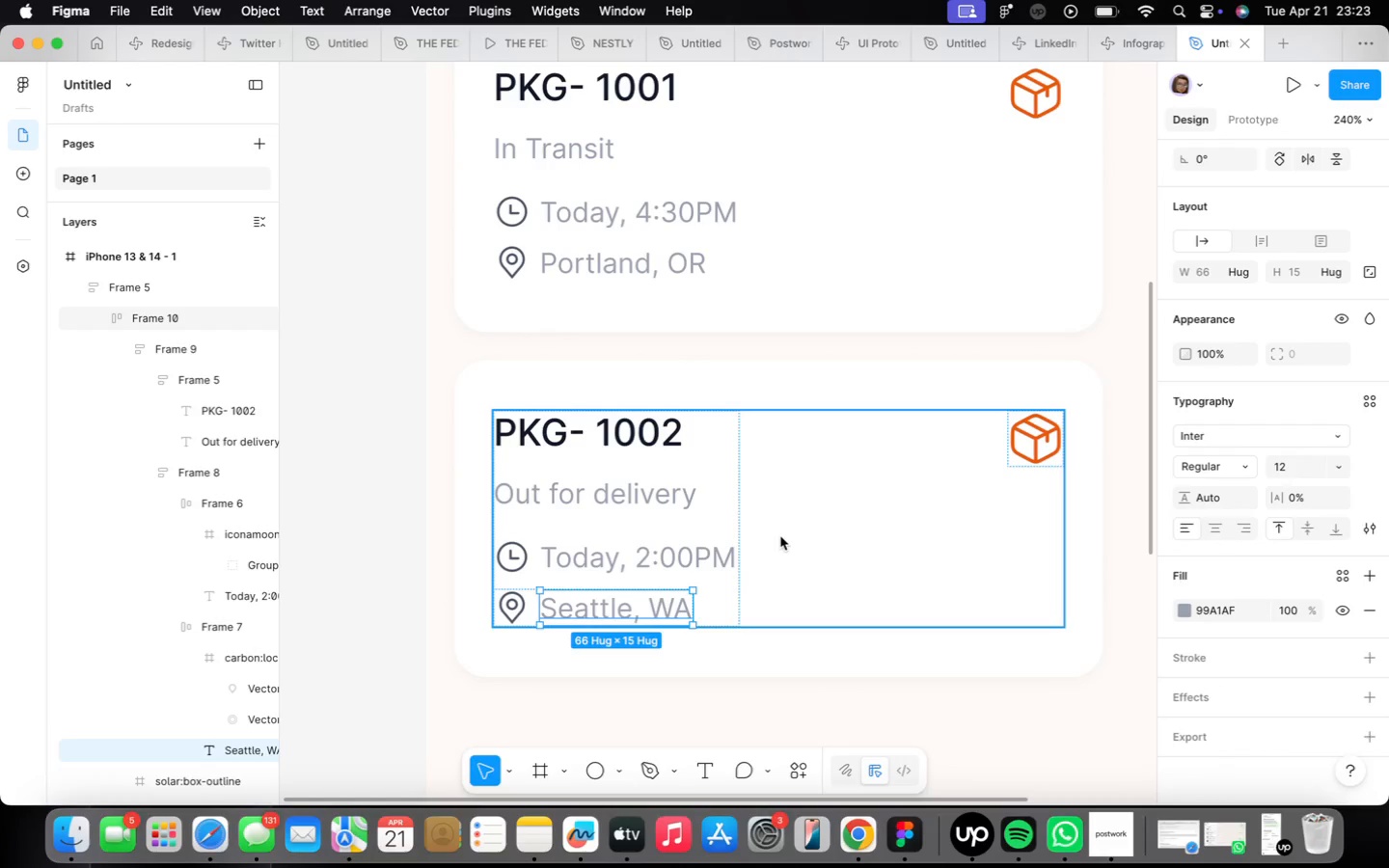 
wait(5.86)
 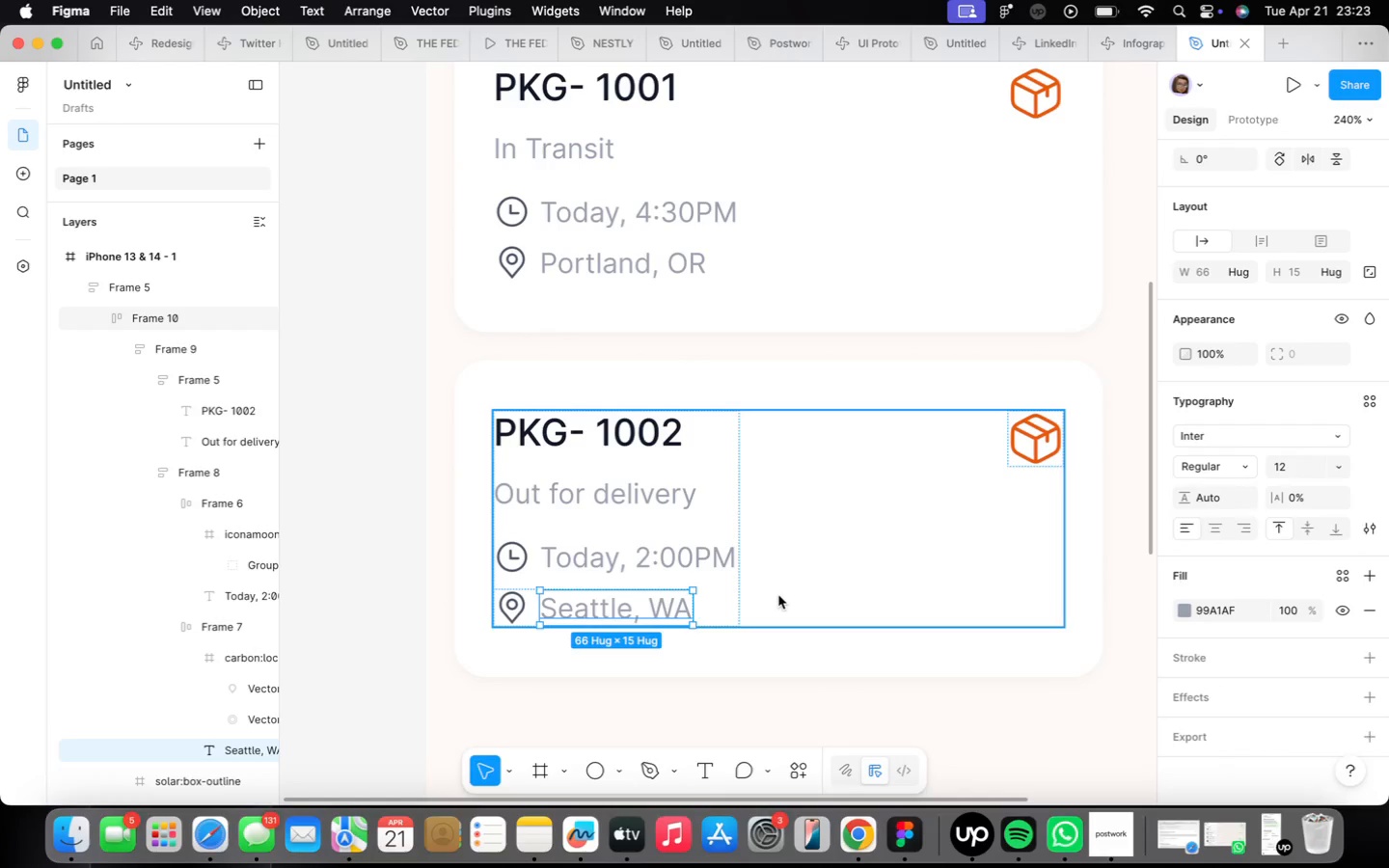 
scroll: coordinate [751, 525], scroll_direction: down, amount: 5.0
 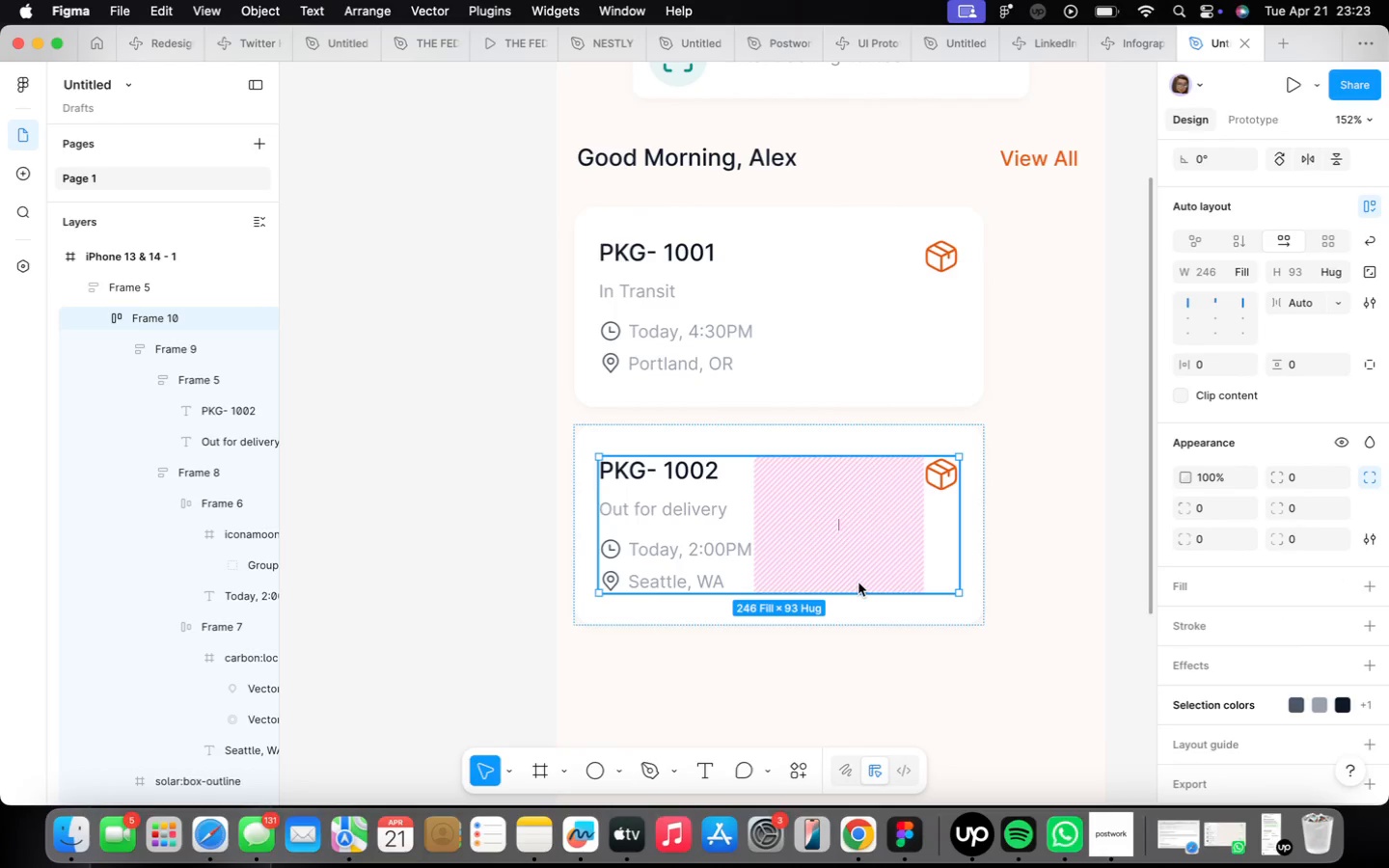 
left_click([702, 320])
 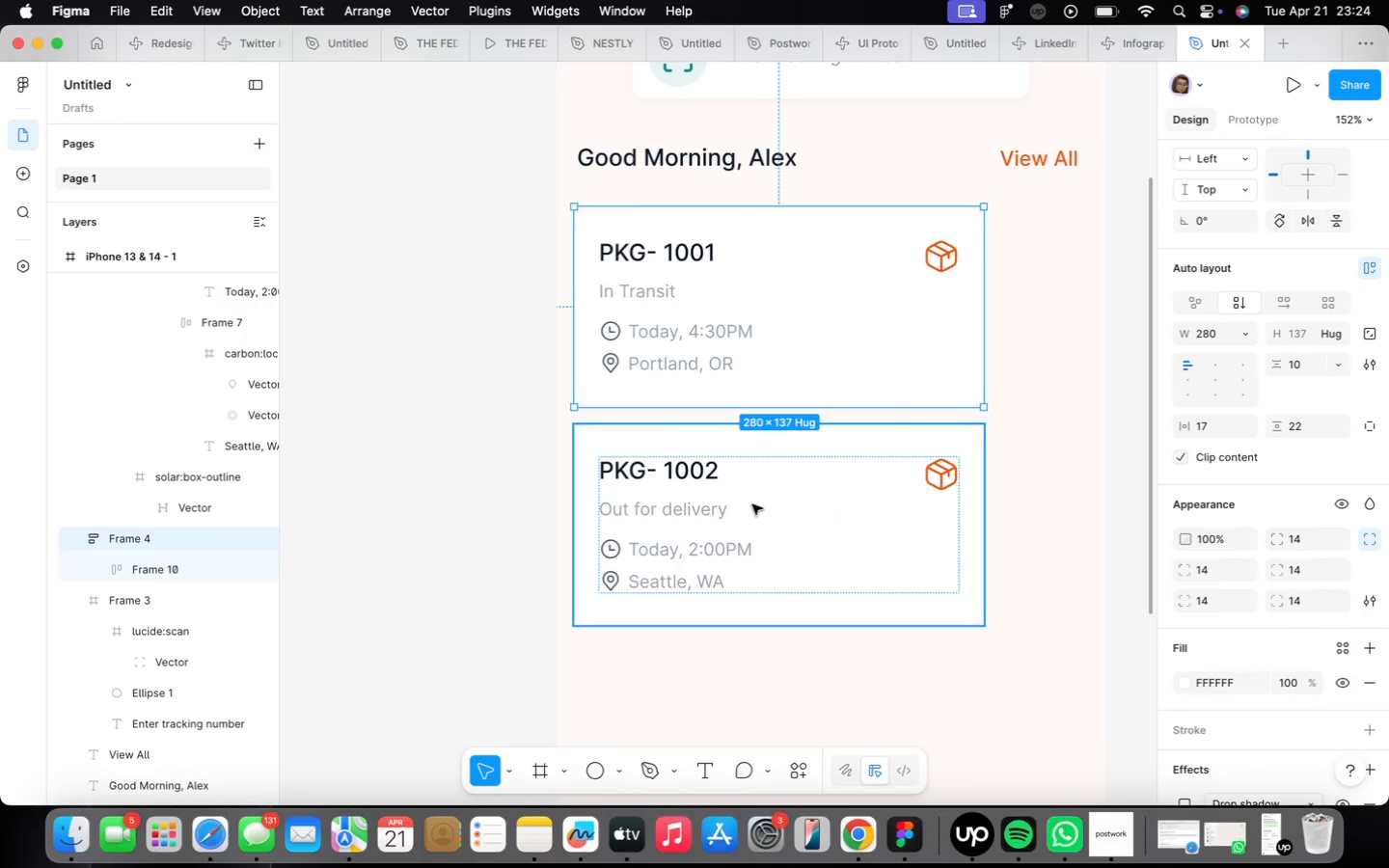 
hold_key(key=ShiftLeft, duration=0.53)
left_click([752, 504])
 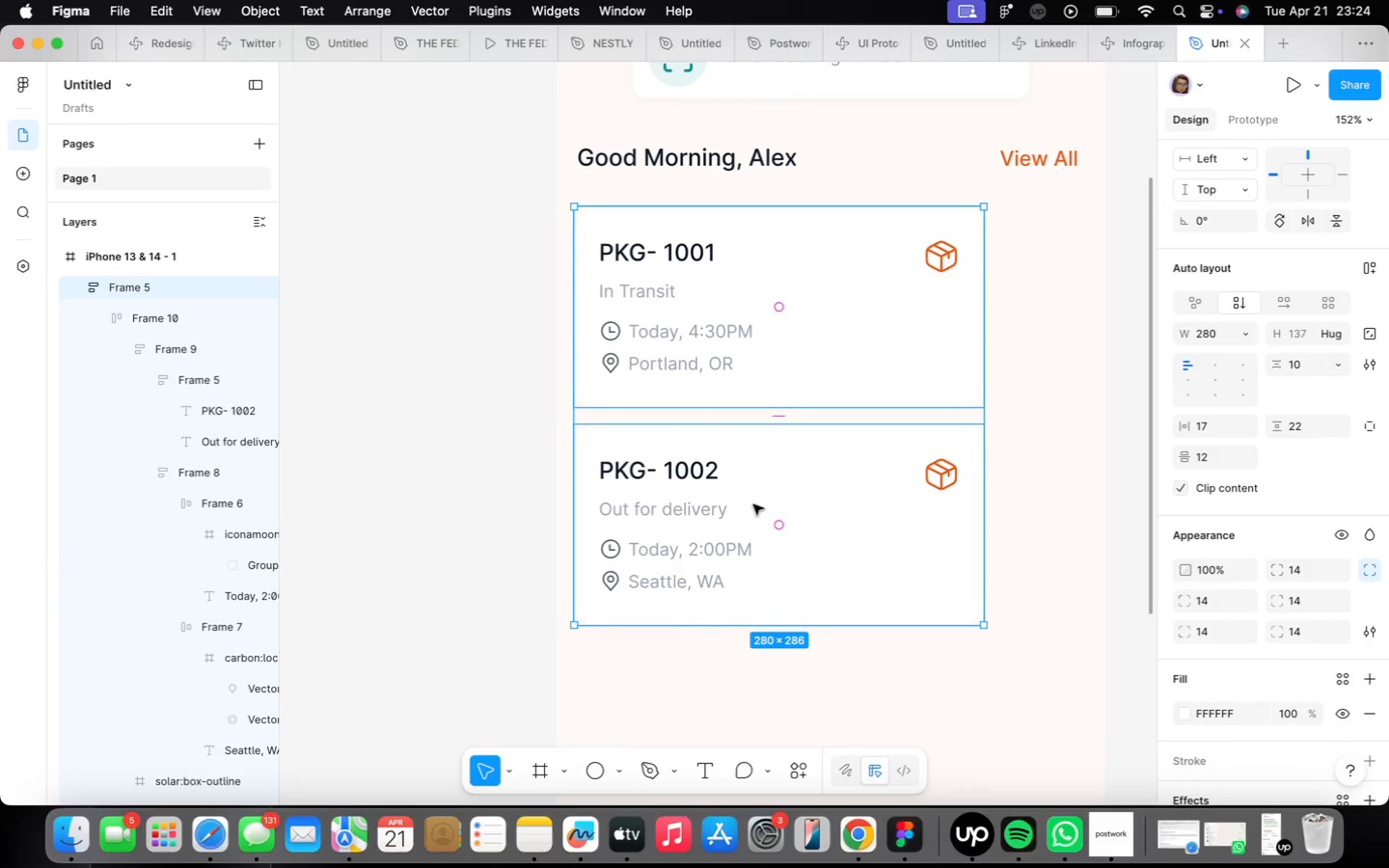 
key(Shift+ShiftLeft)
 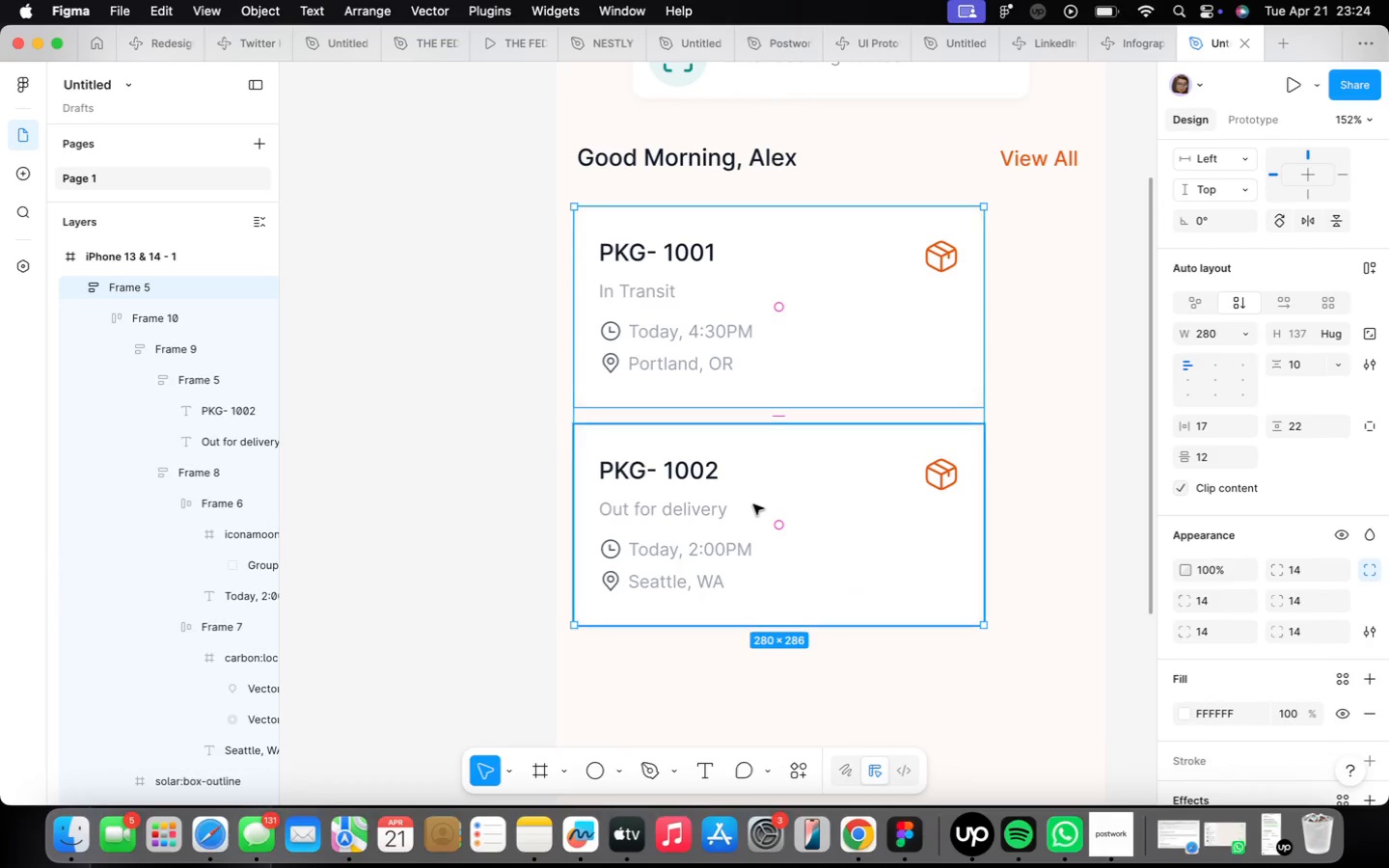 
key(Shift+A)
 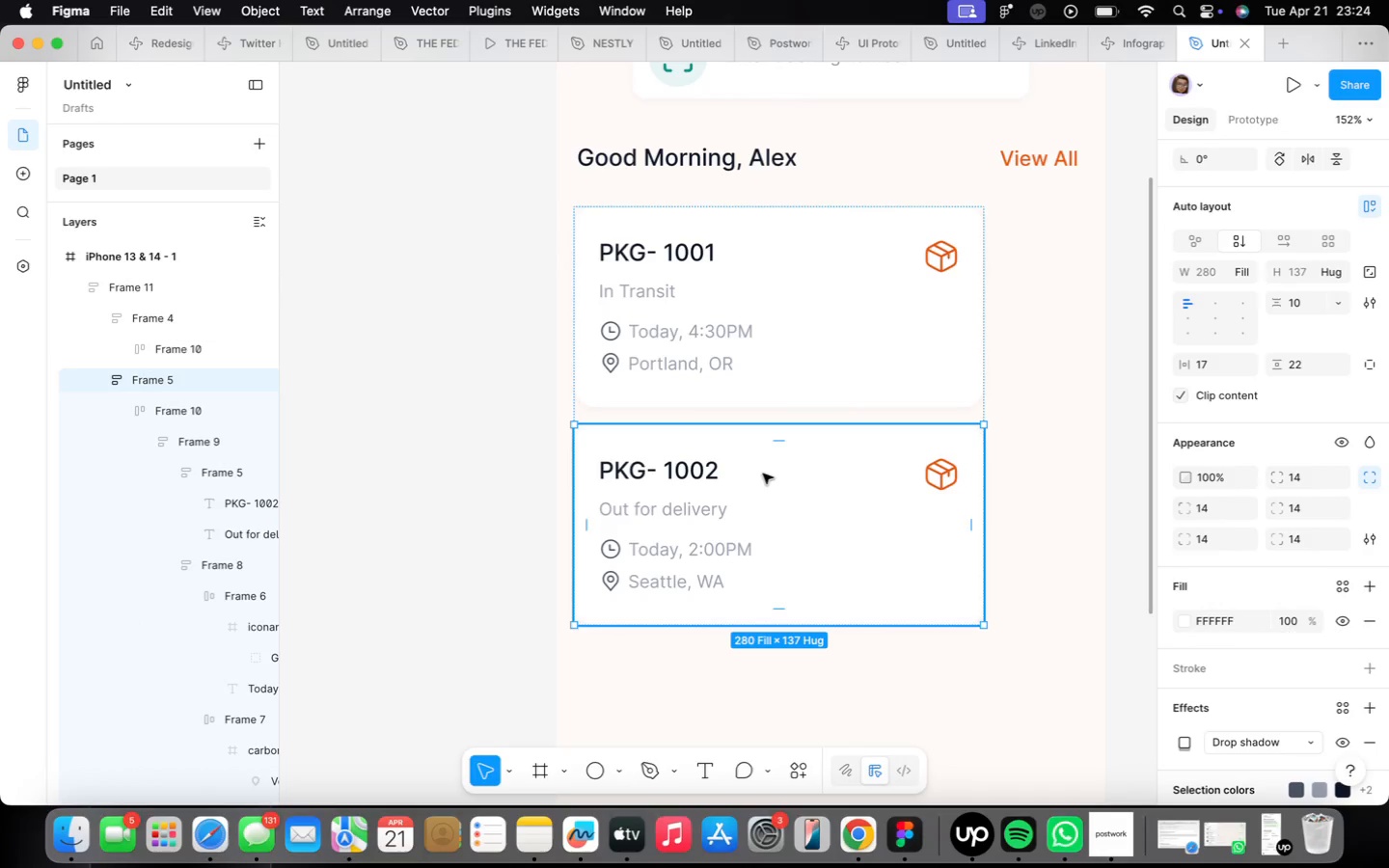 
key(Meta+D)
 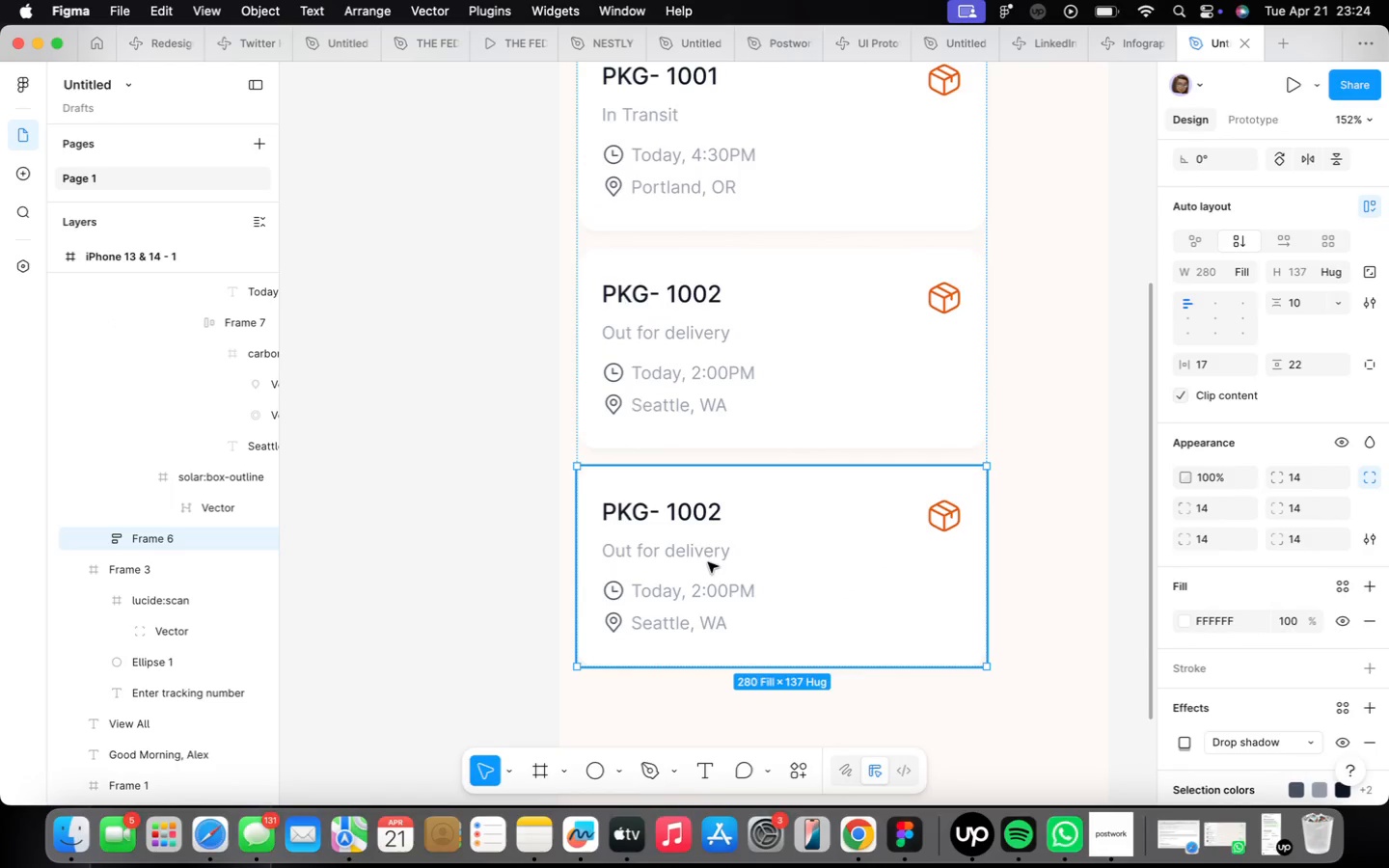 
double_click([693, 522])
 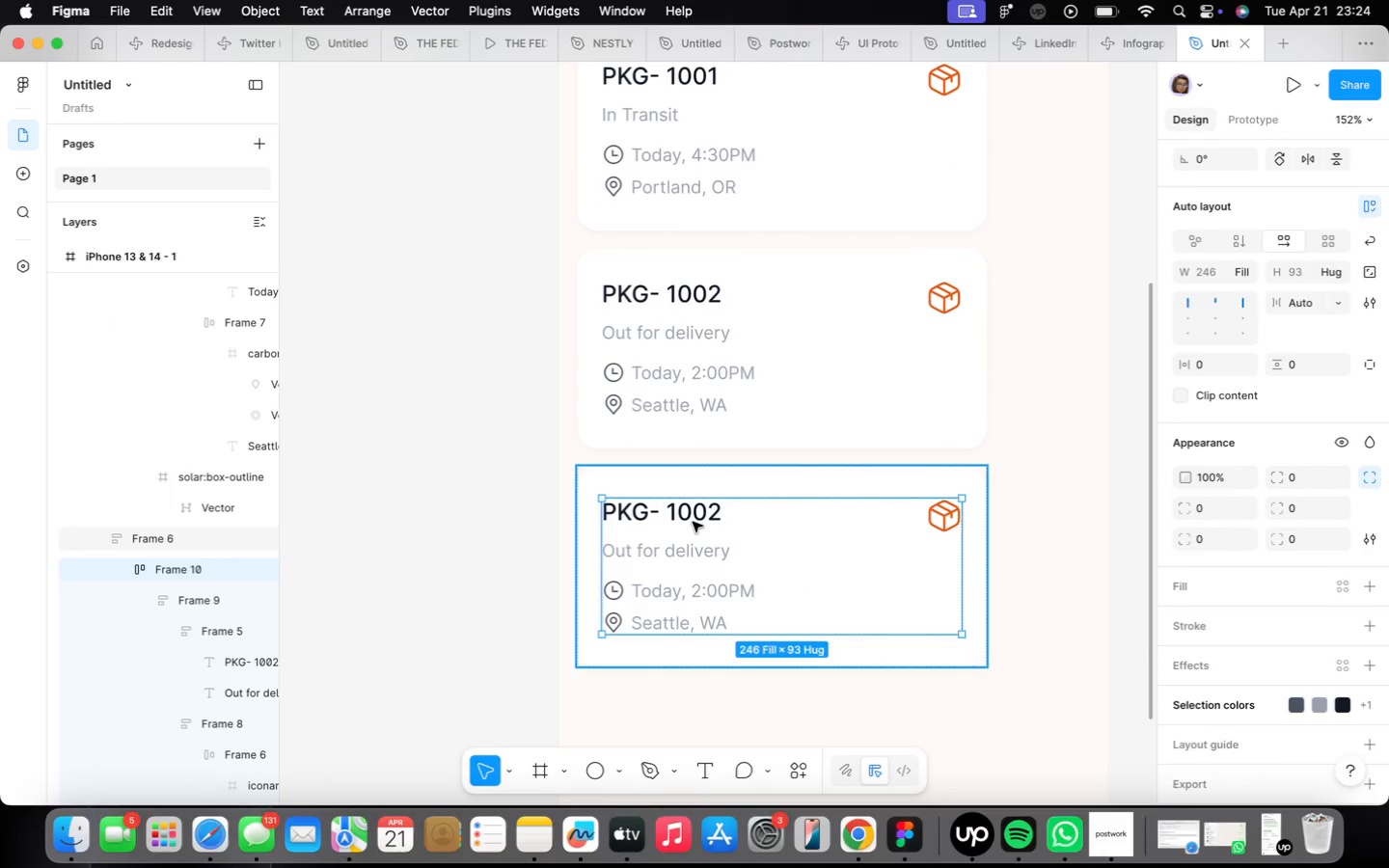 
triple_click([693, 522])
 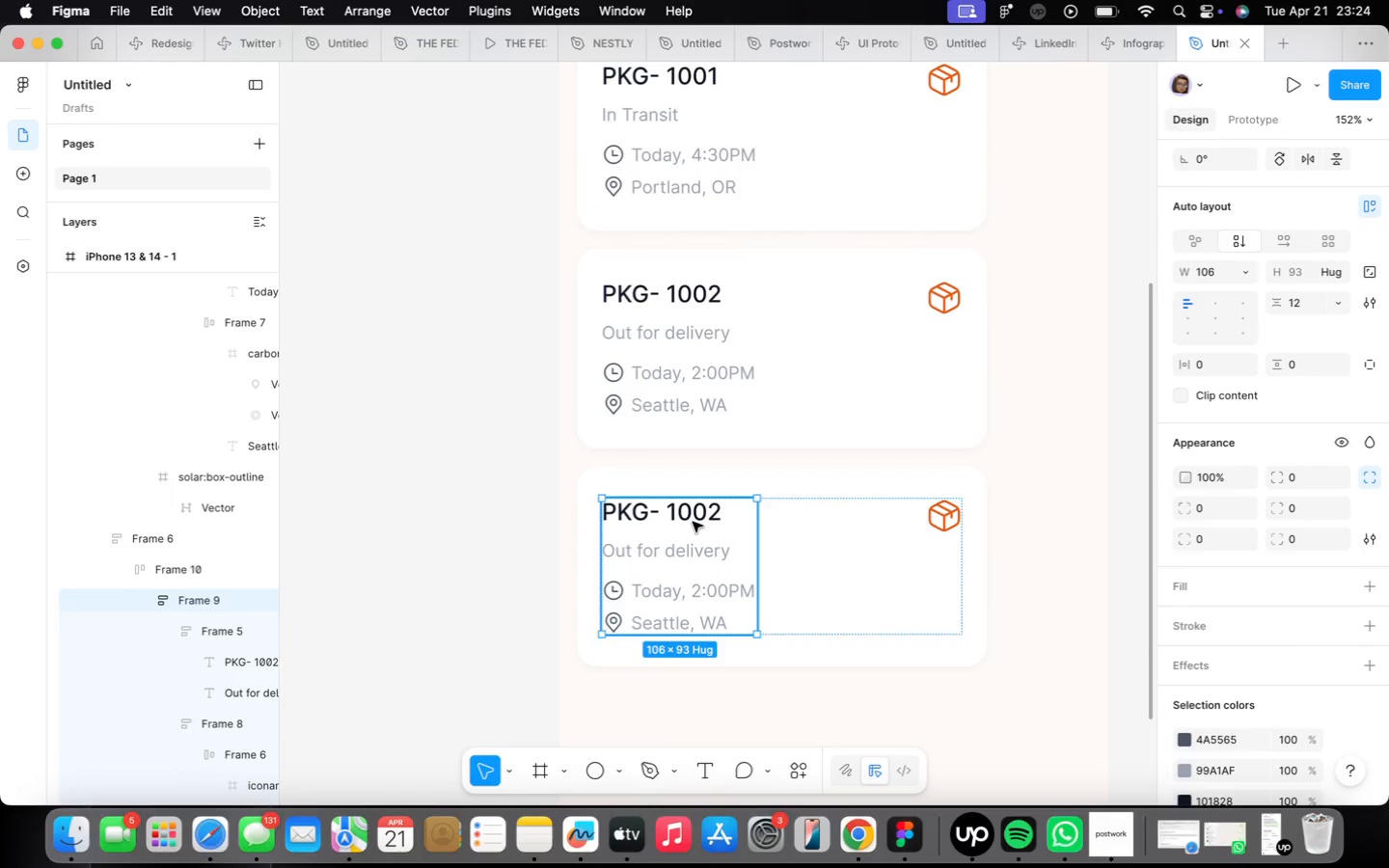 
triple_click([693, 522])
 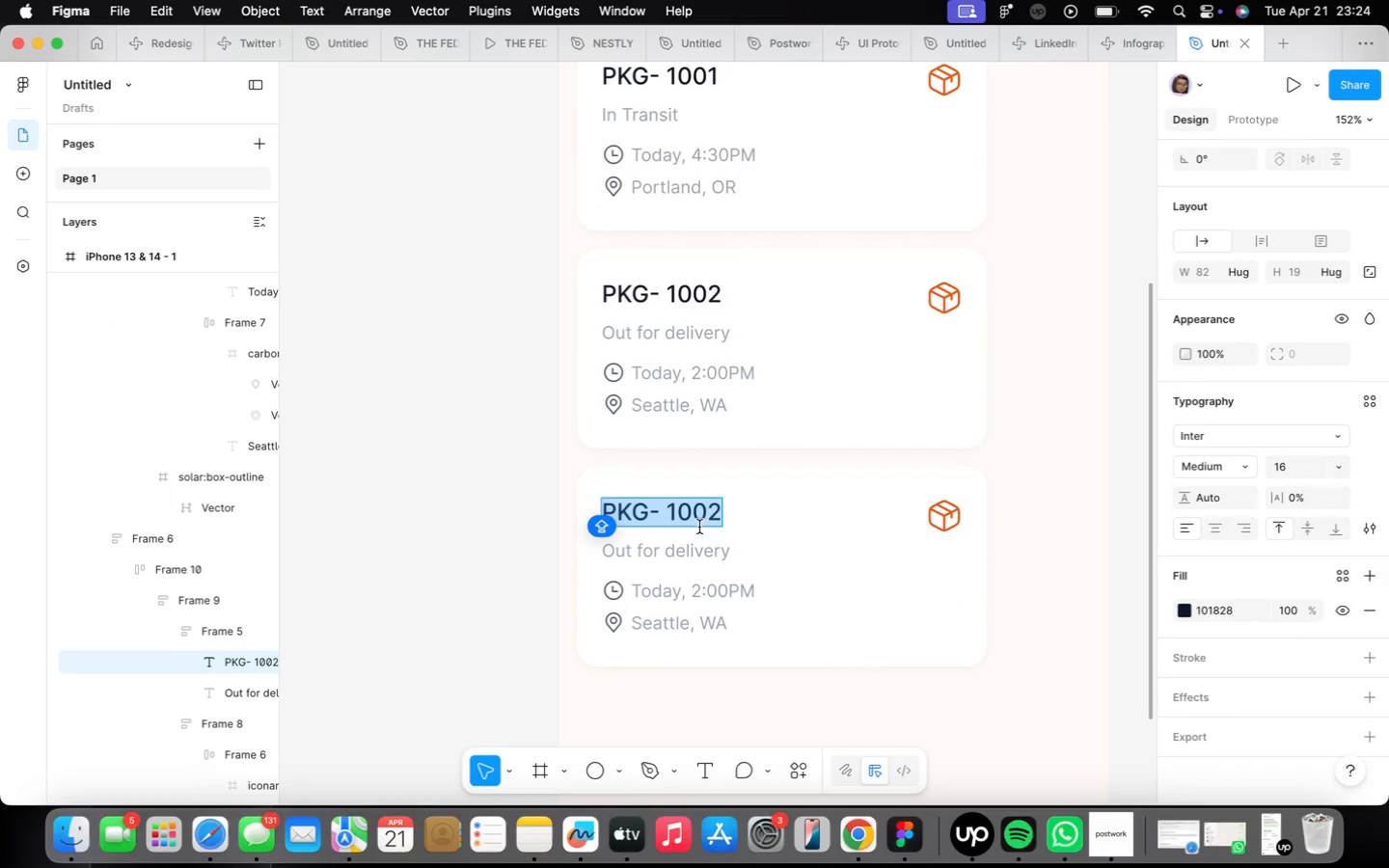 
wait(9.77)
 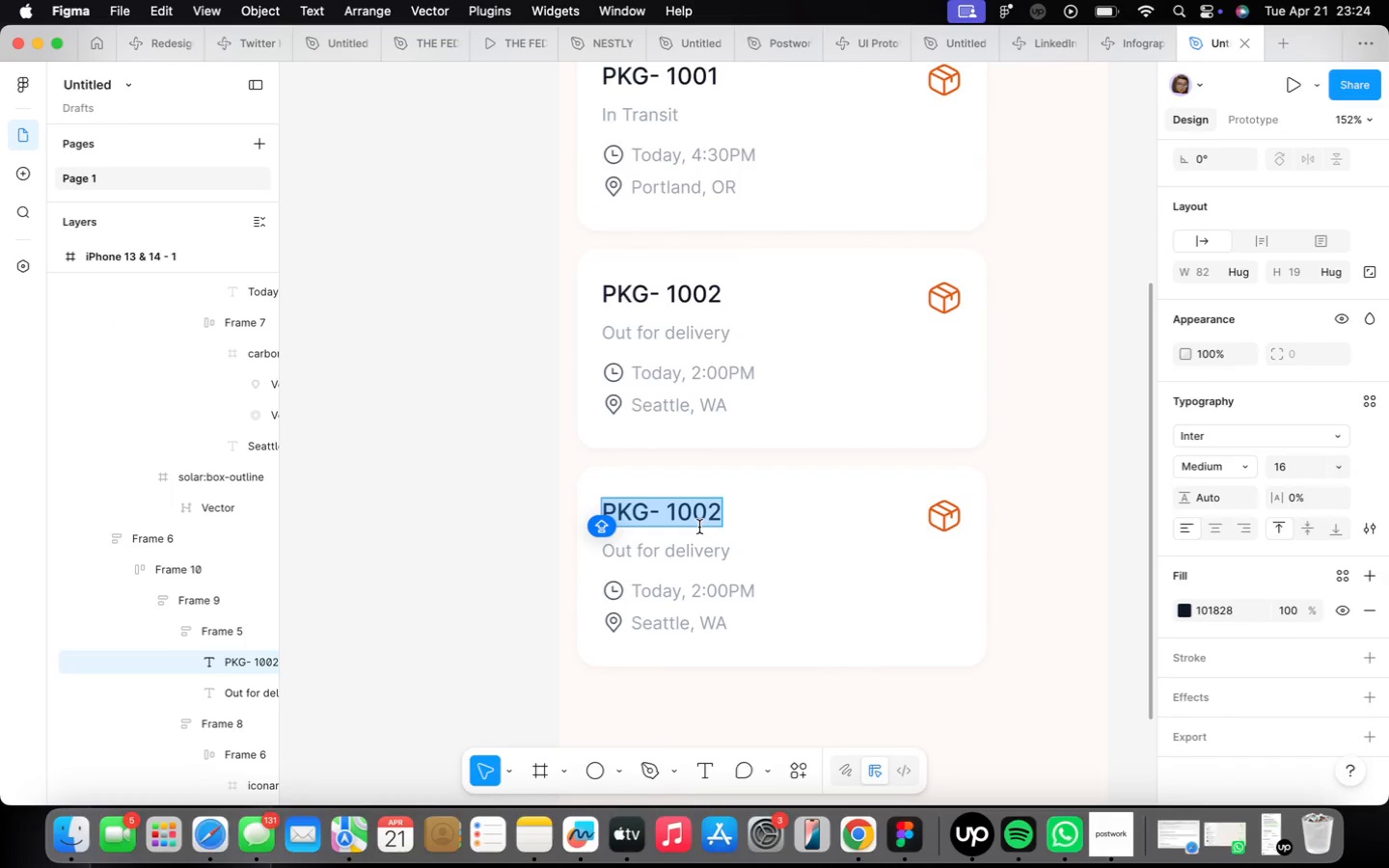 
left_click([700, 527])
 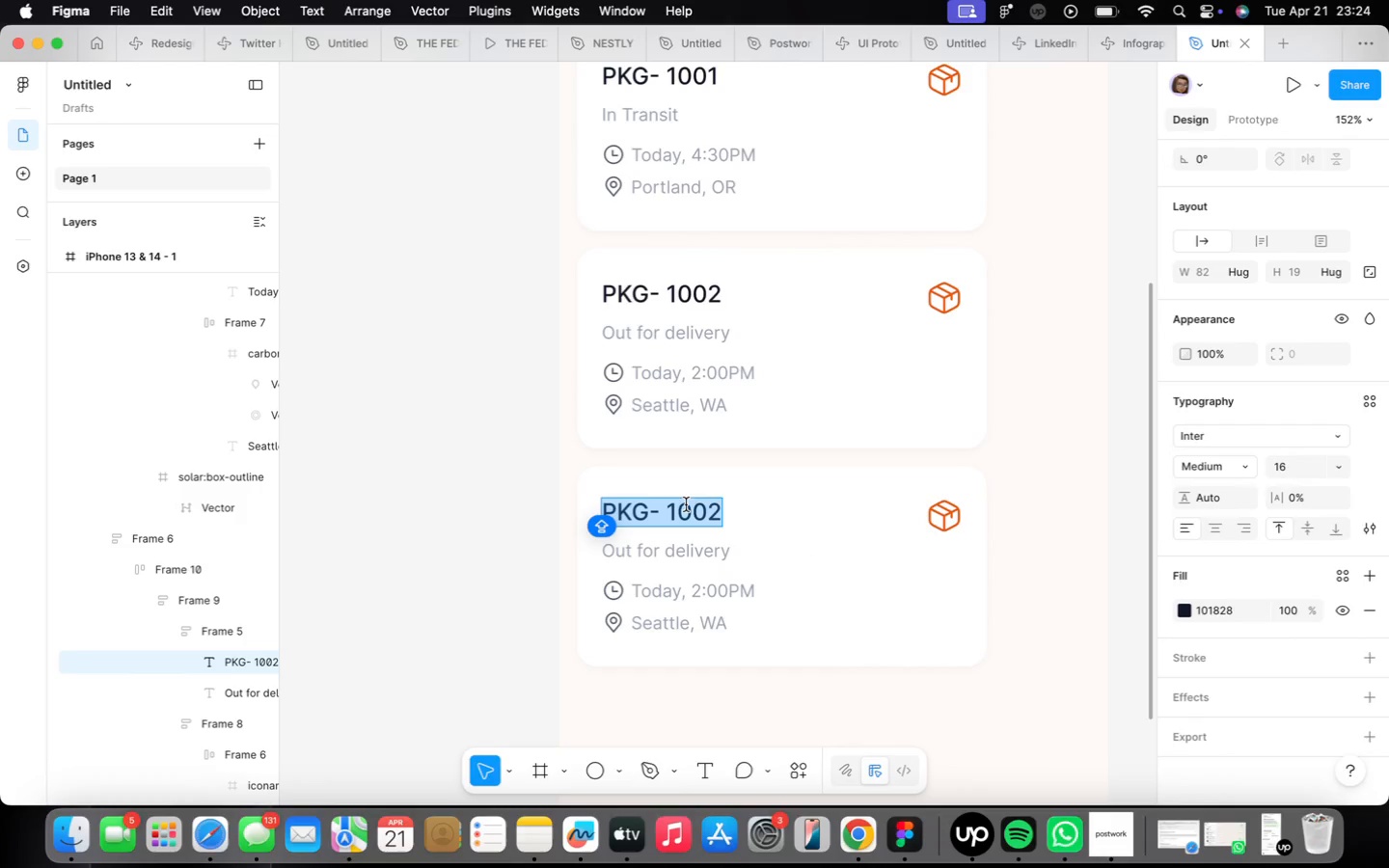 
wait(6.38)
 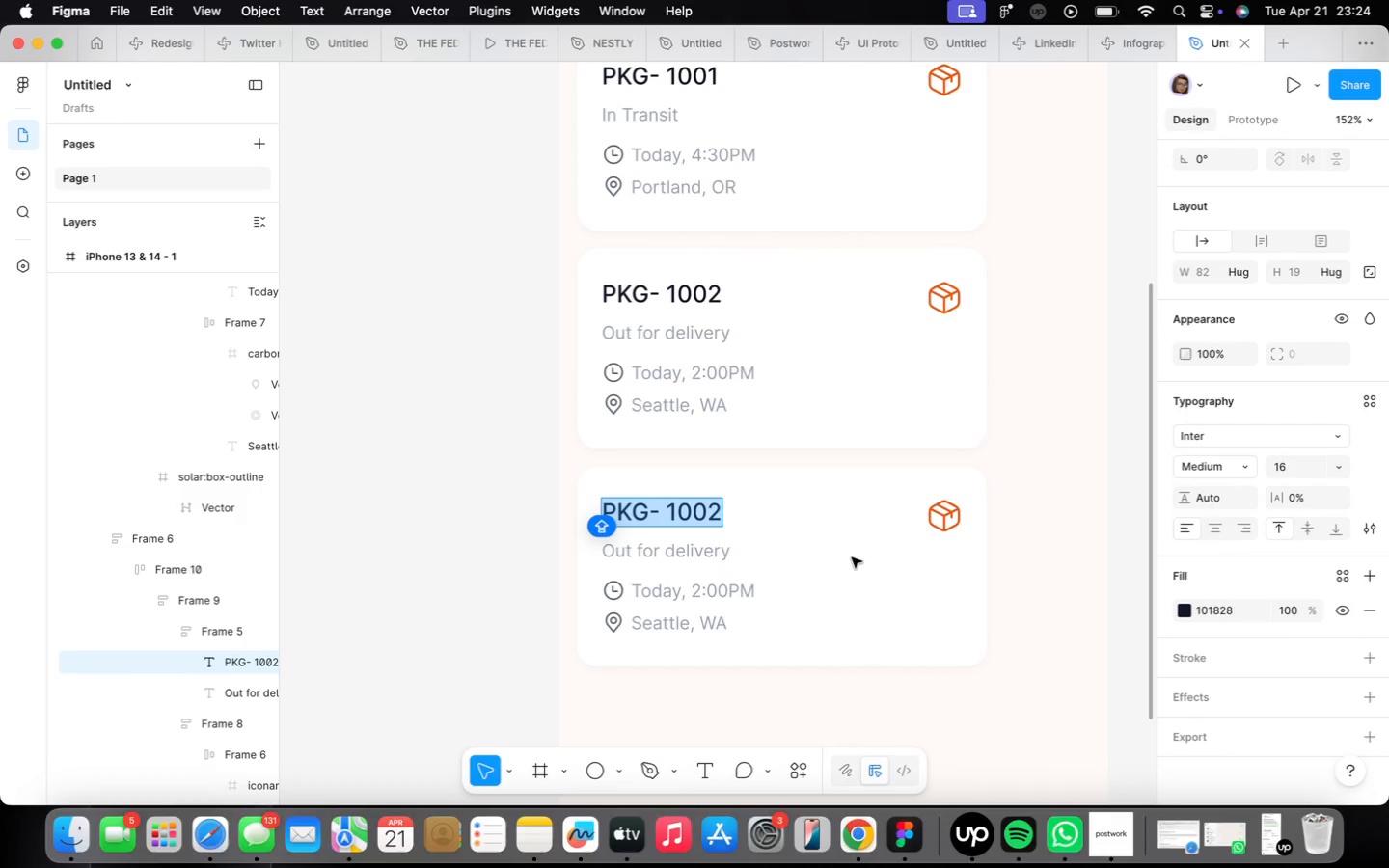 
key(Backspace)
 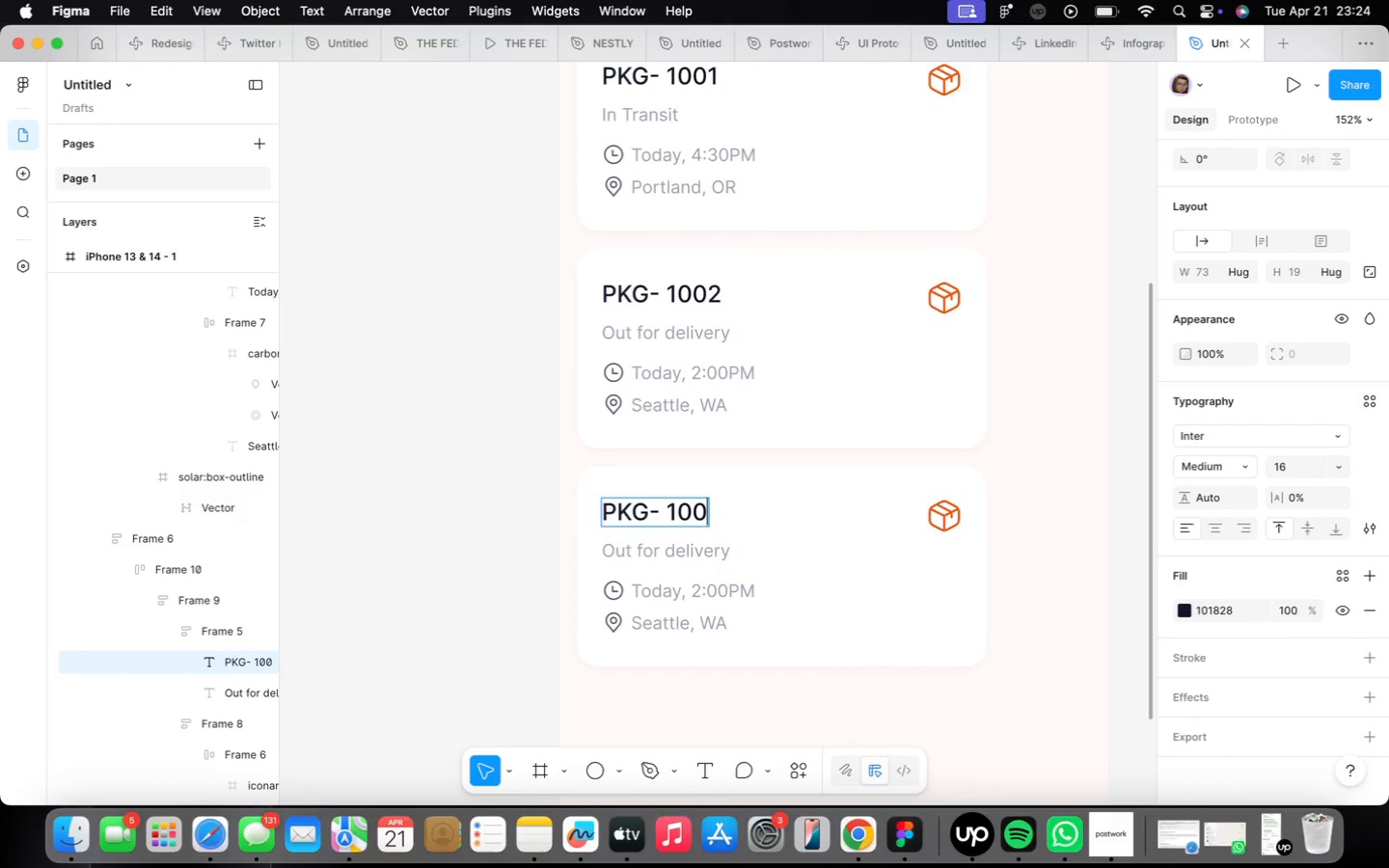 
key(3)
 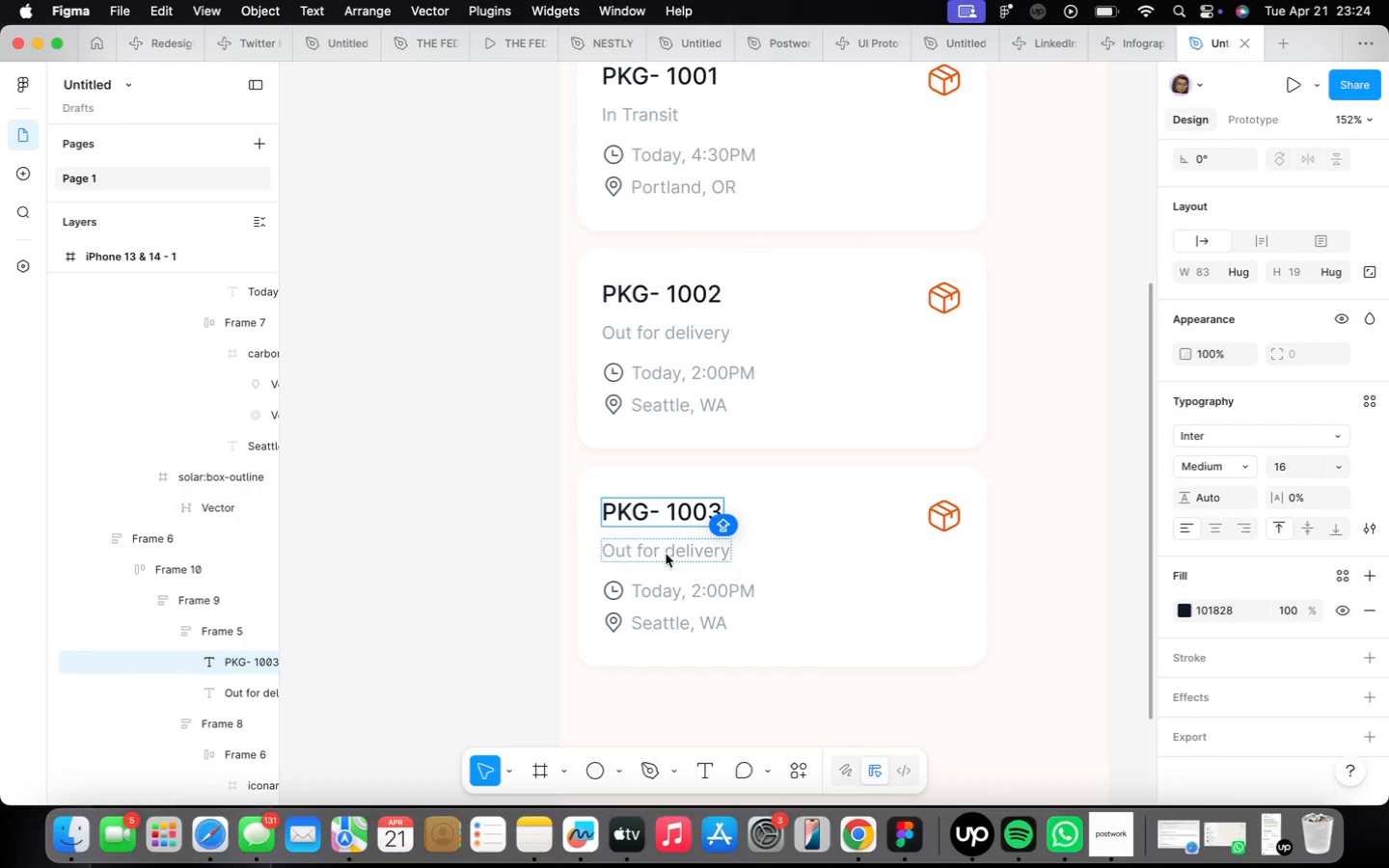 
double_click([663, 554])
 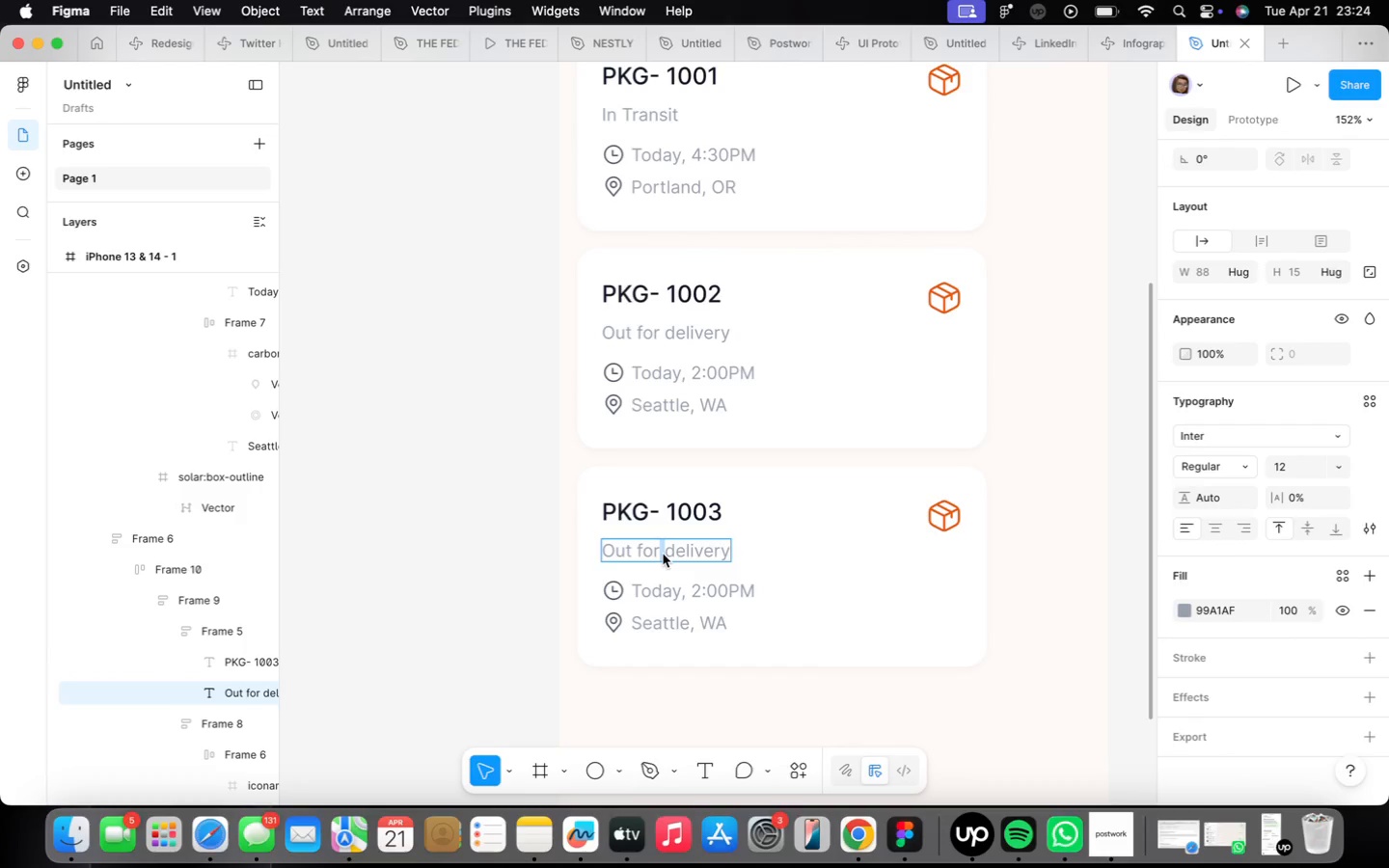 
triple_click([663, 554])
 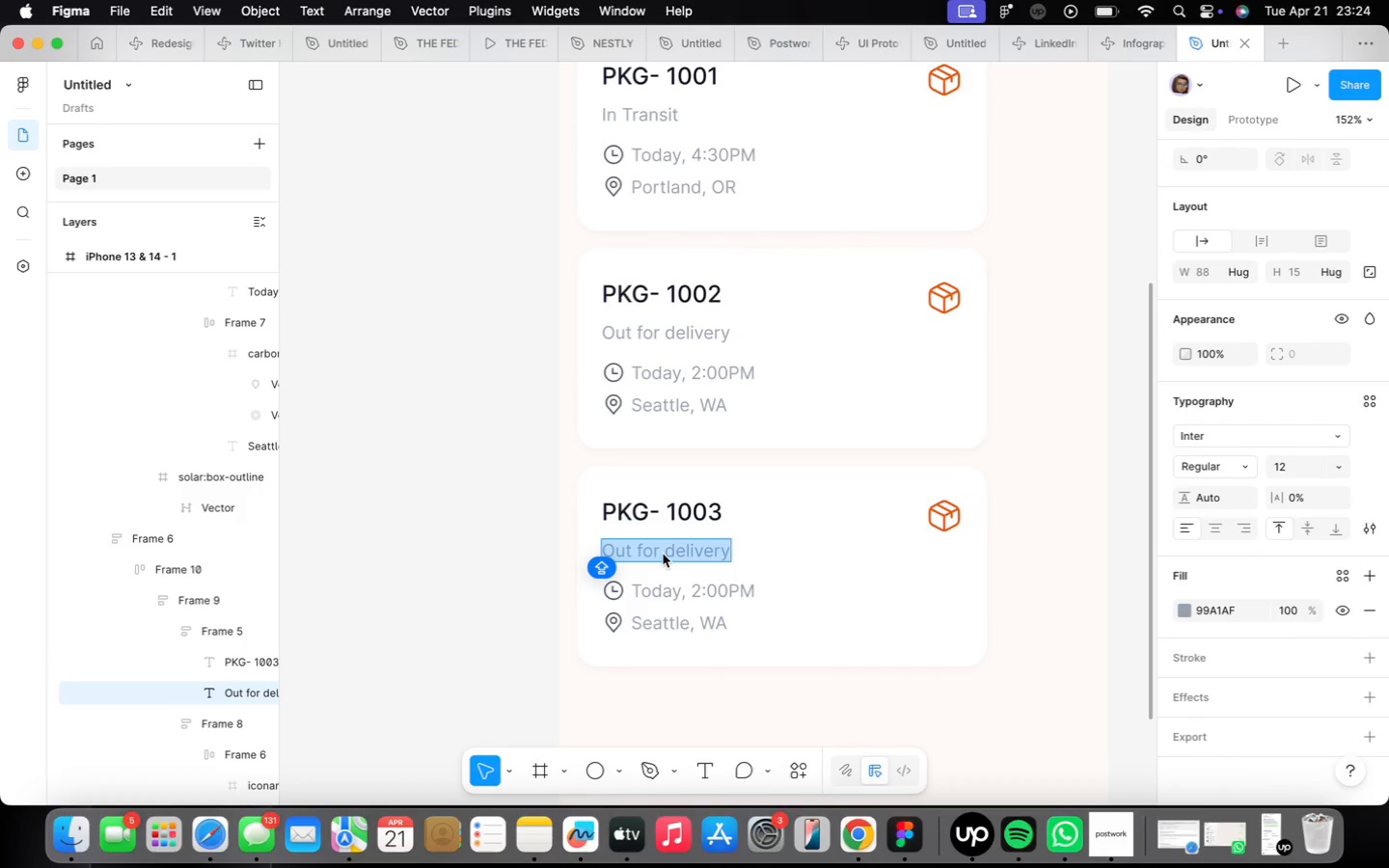 
type(Processing)
 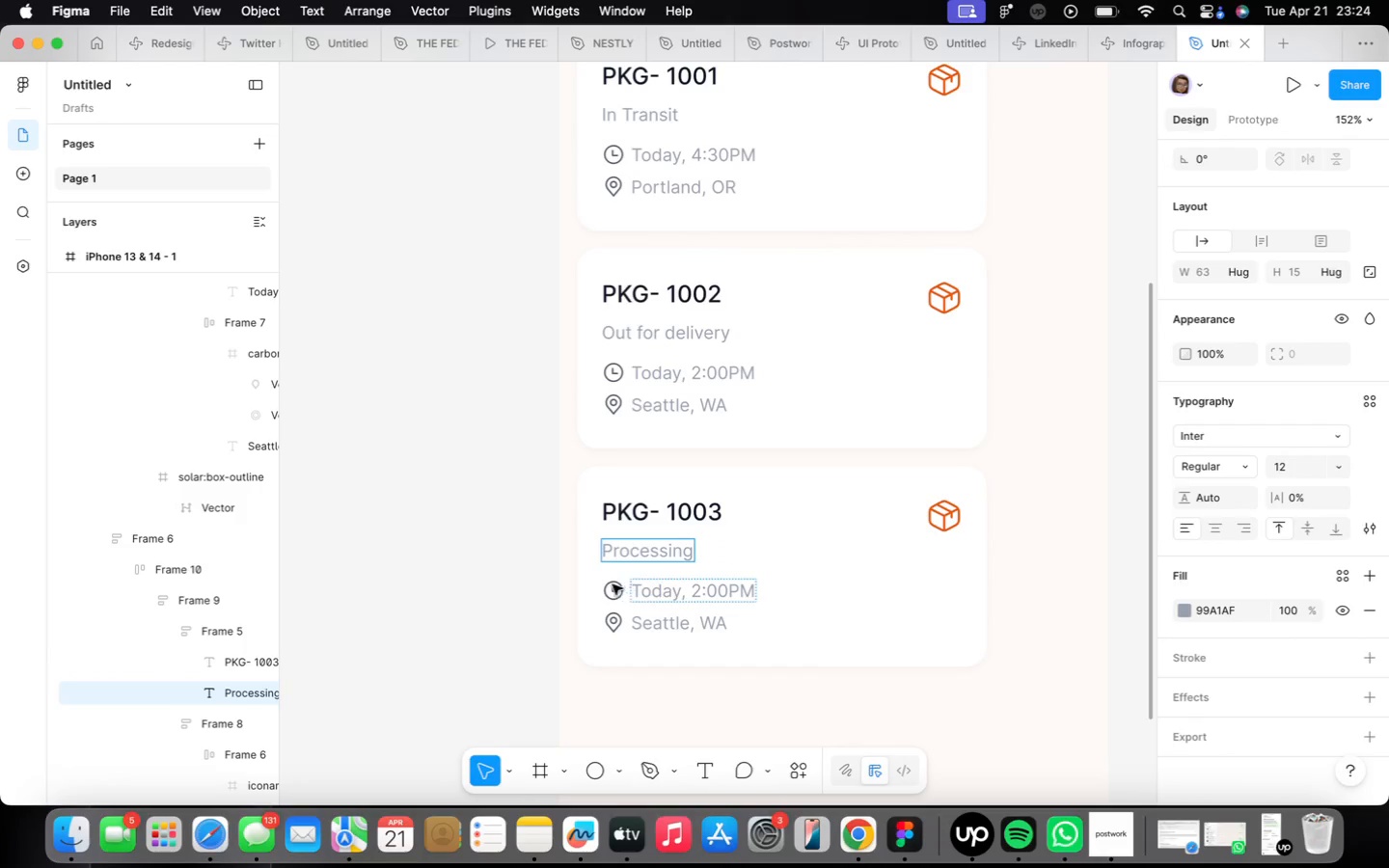 
double_click([661, 587])
 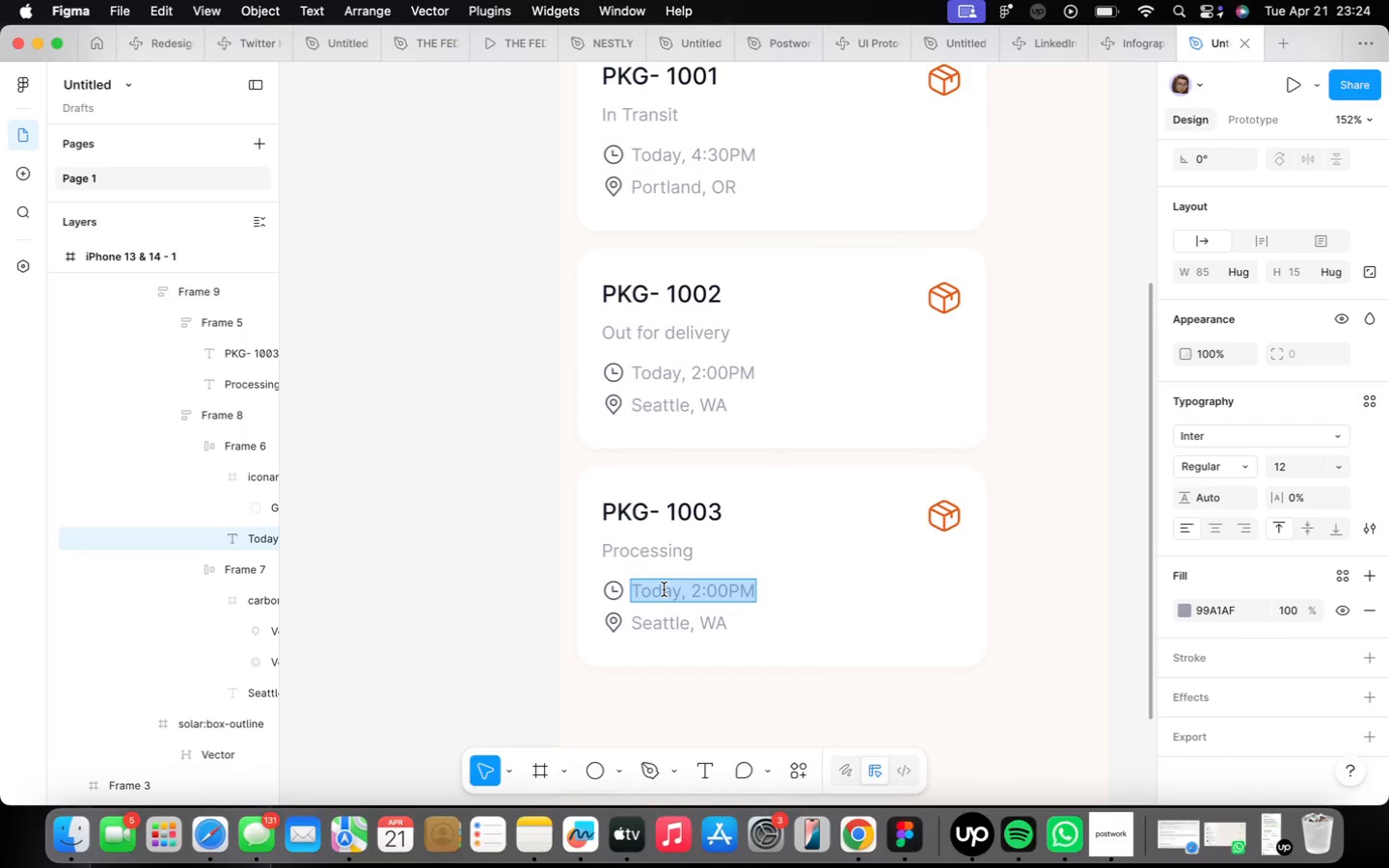 
type(Tomorrow)
 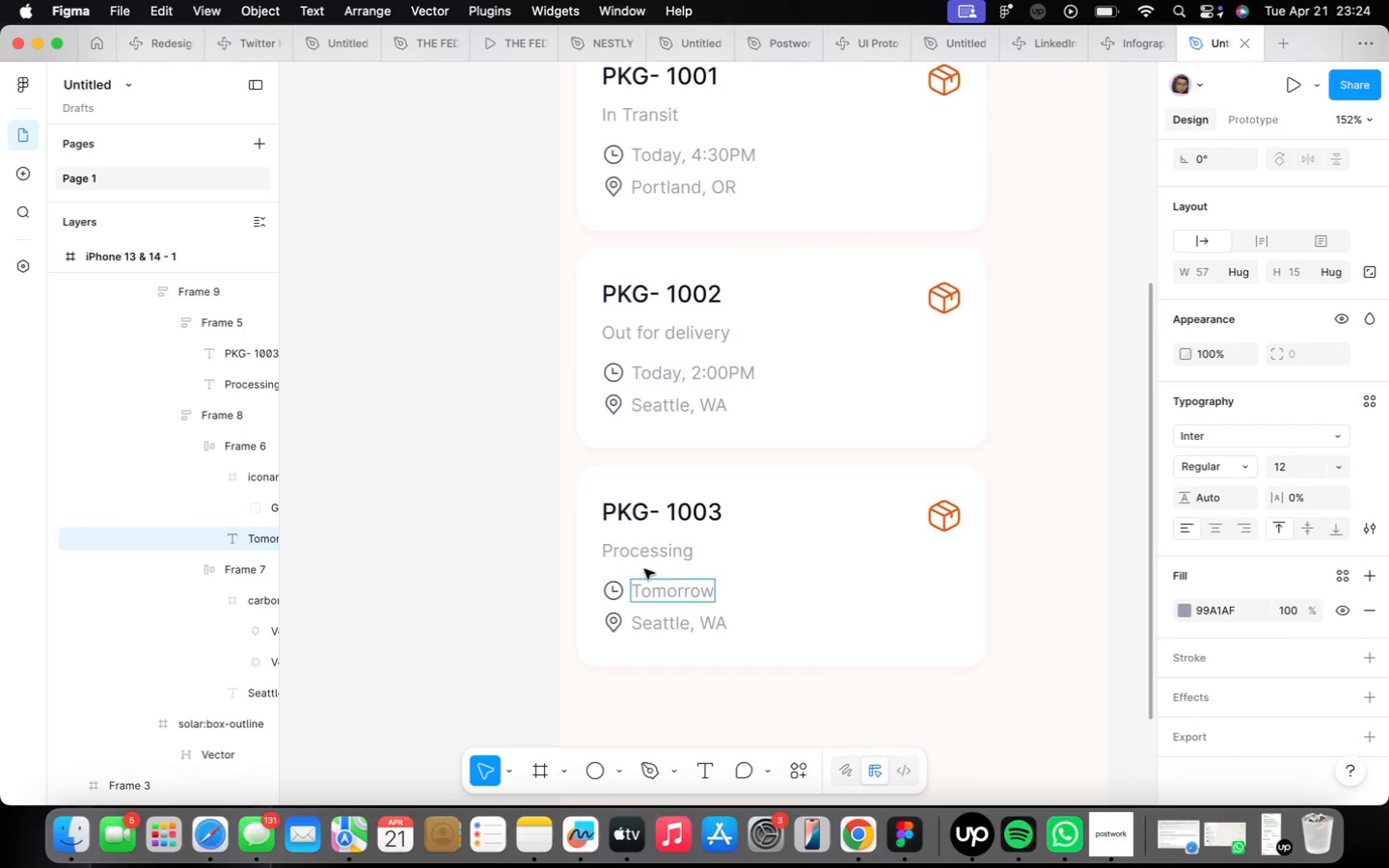 
wait(8.76)
 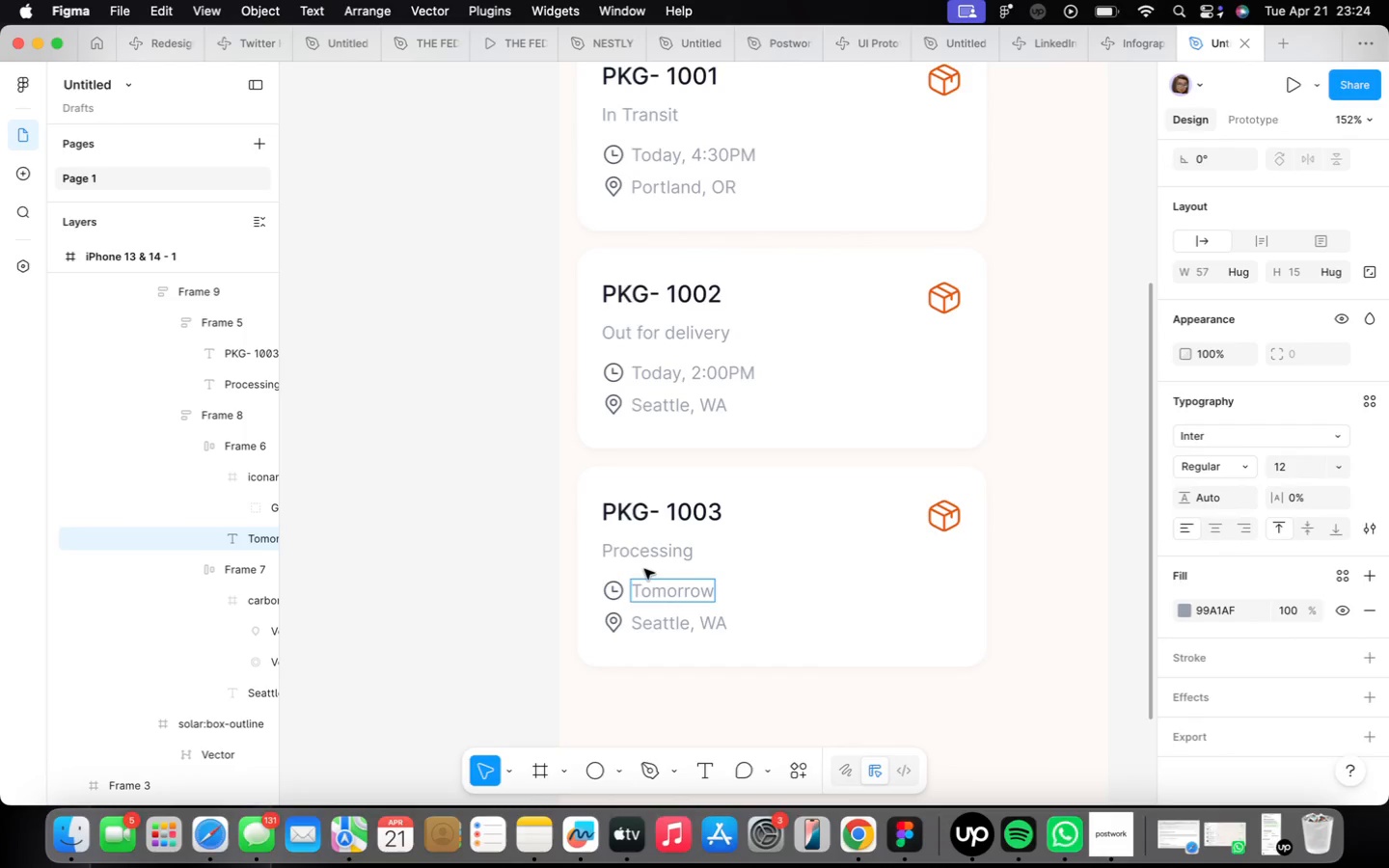 
double_click([658, 622])
 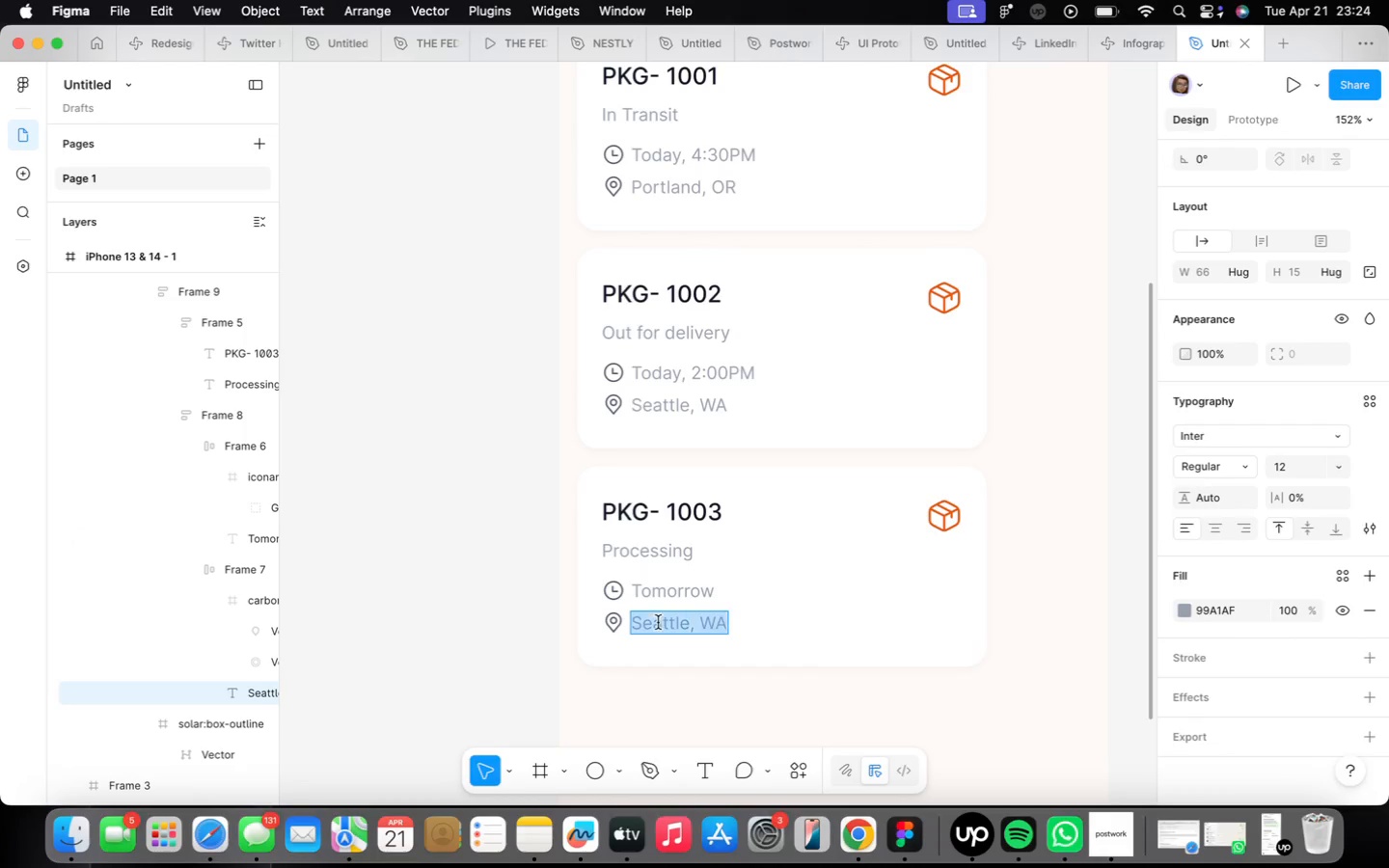 
triple_click([658, 622])
 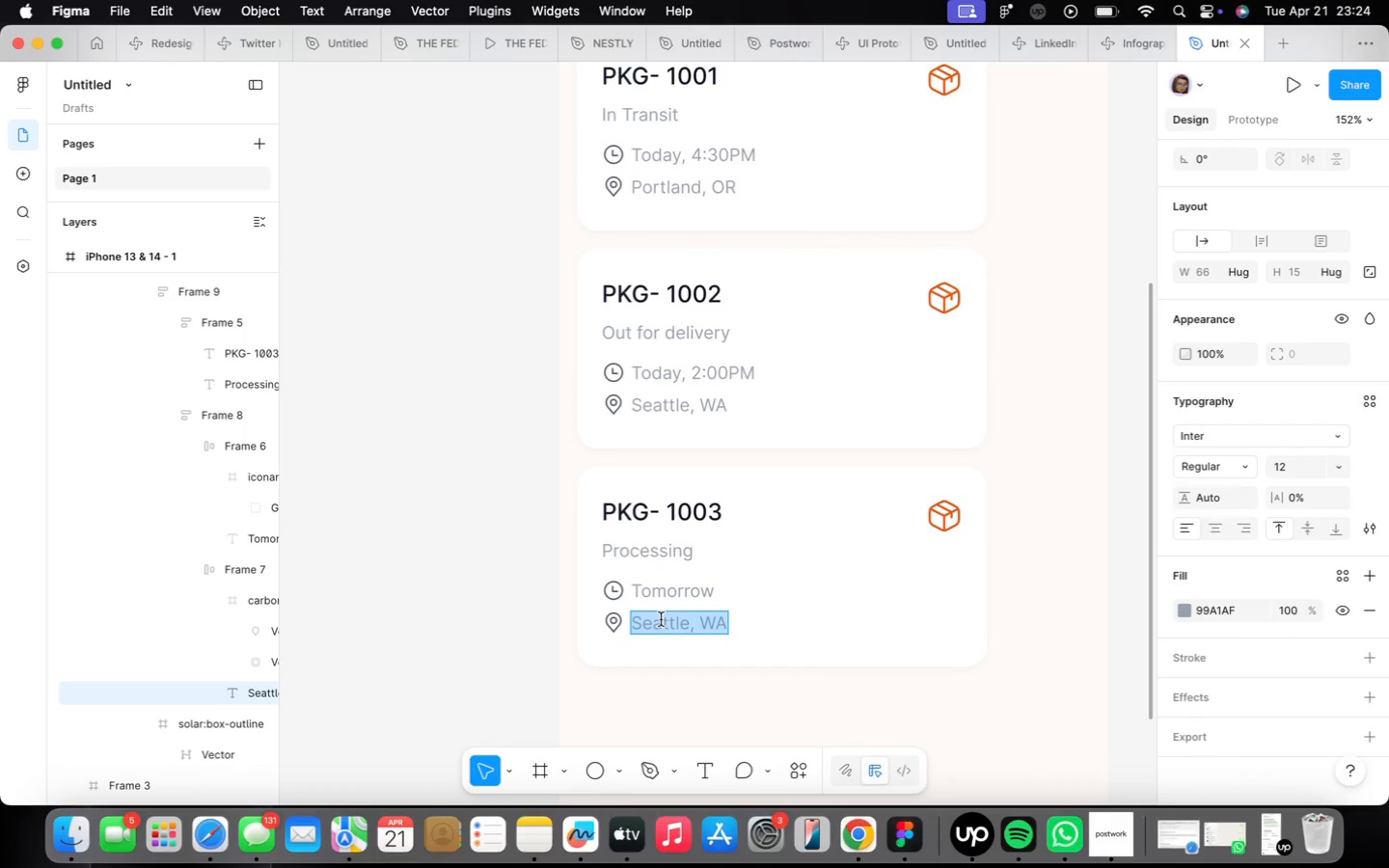 
wait(5.29)
 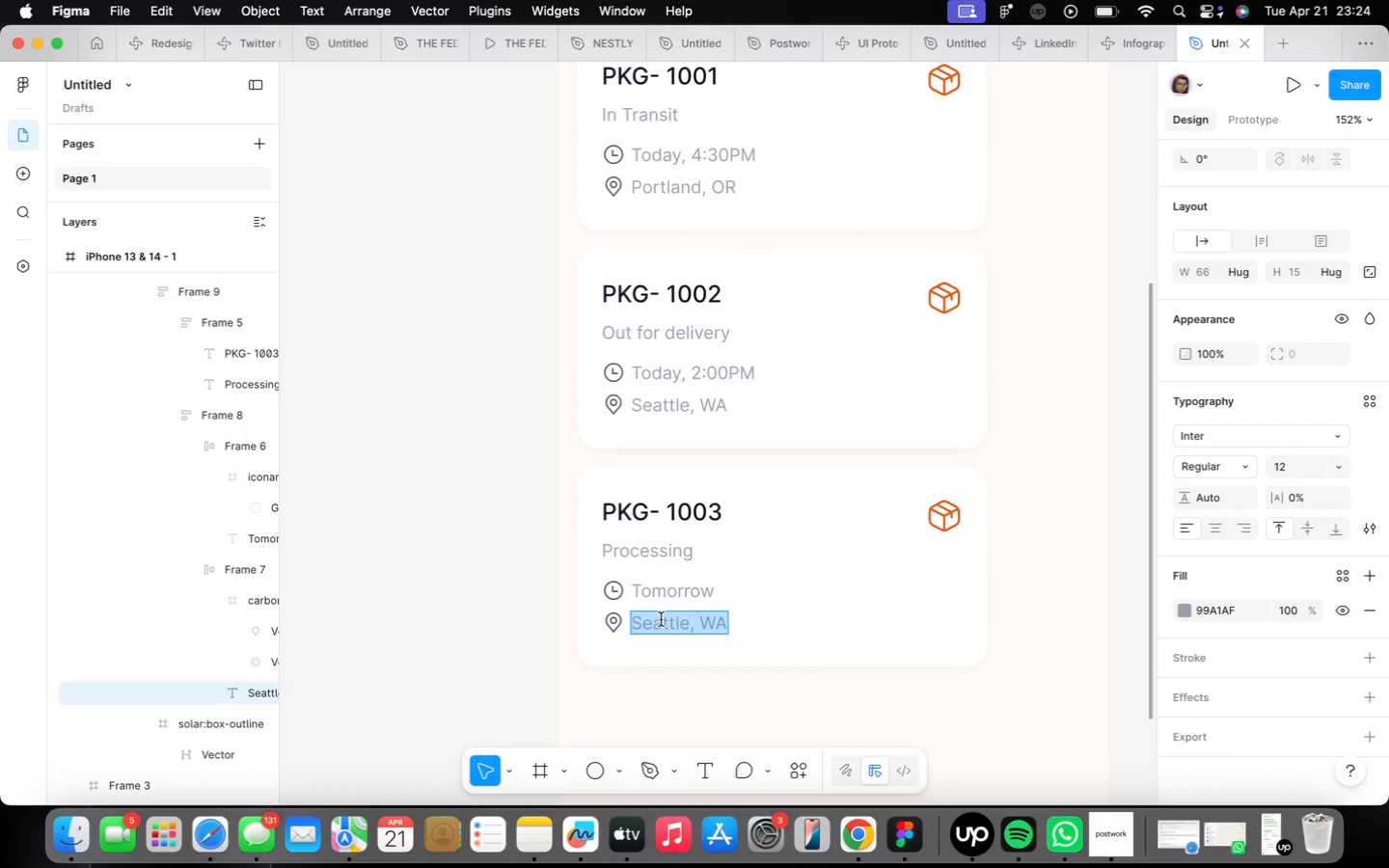 
type(San Francisco)
 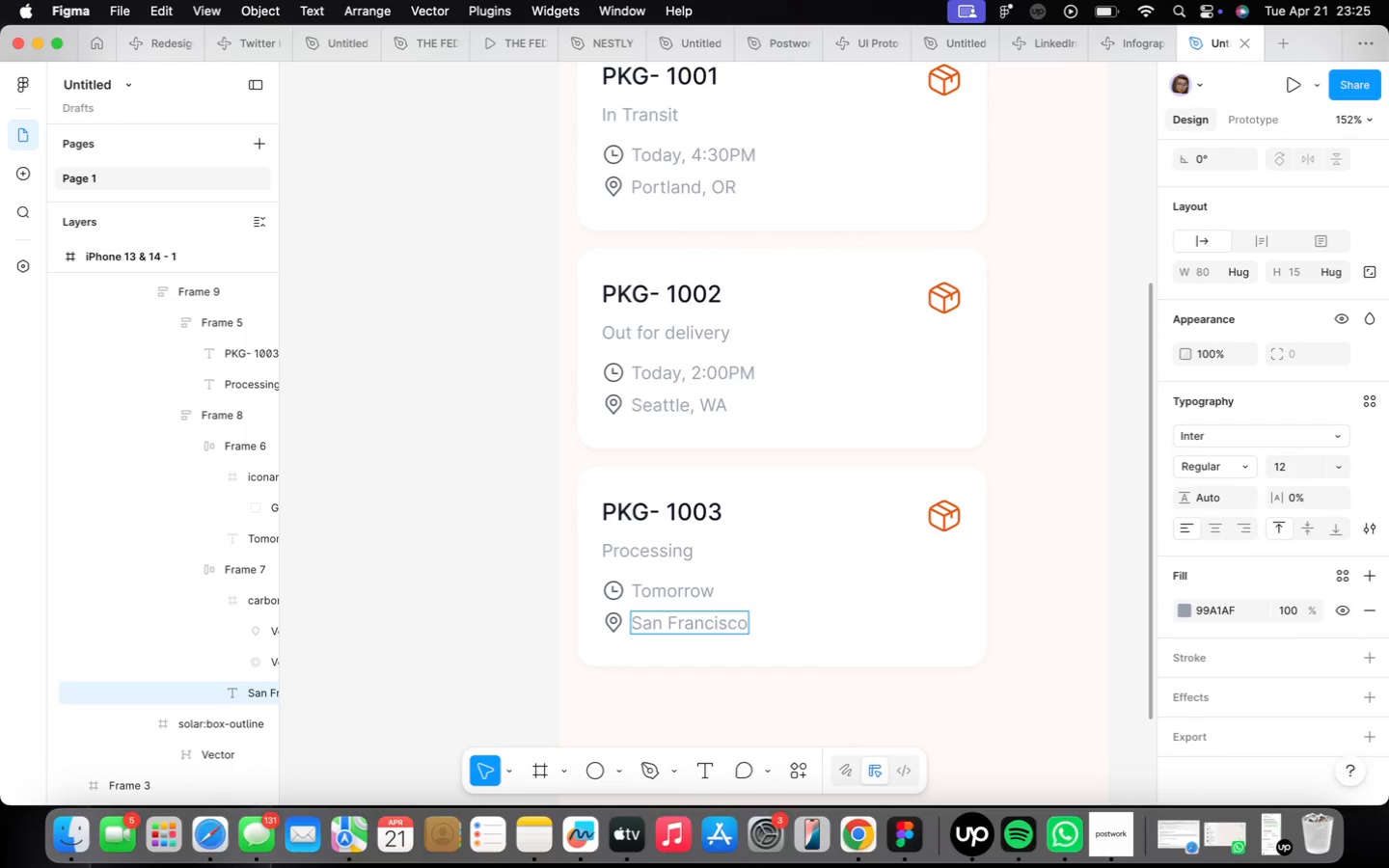 
wait(6.58)
 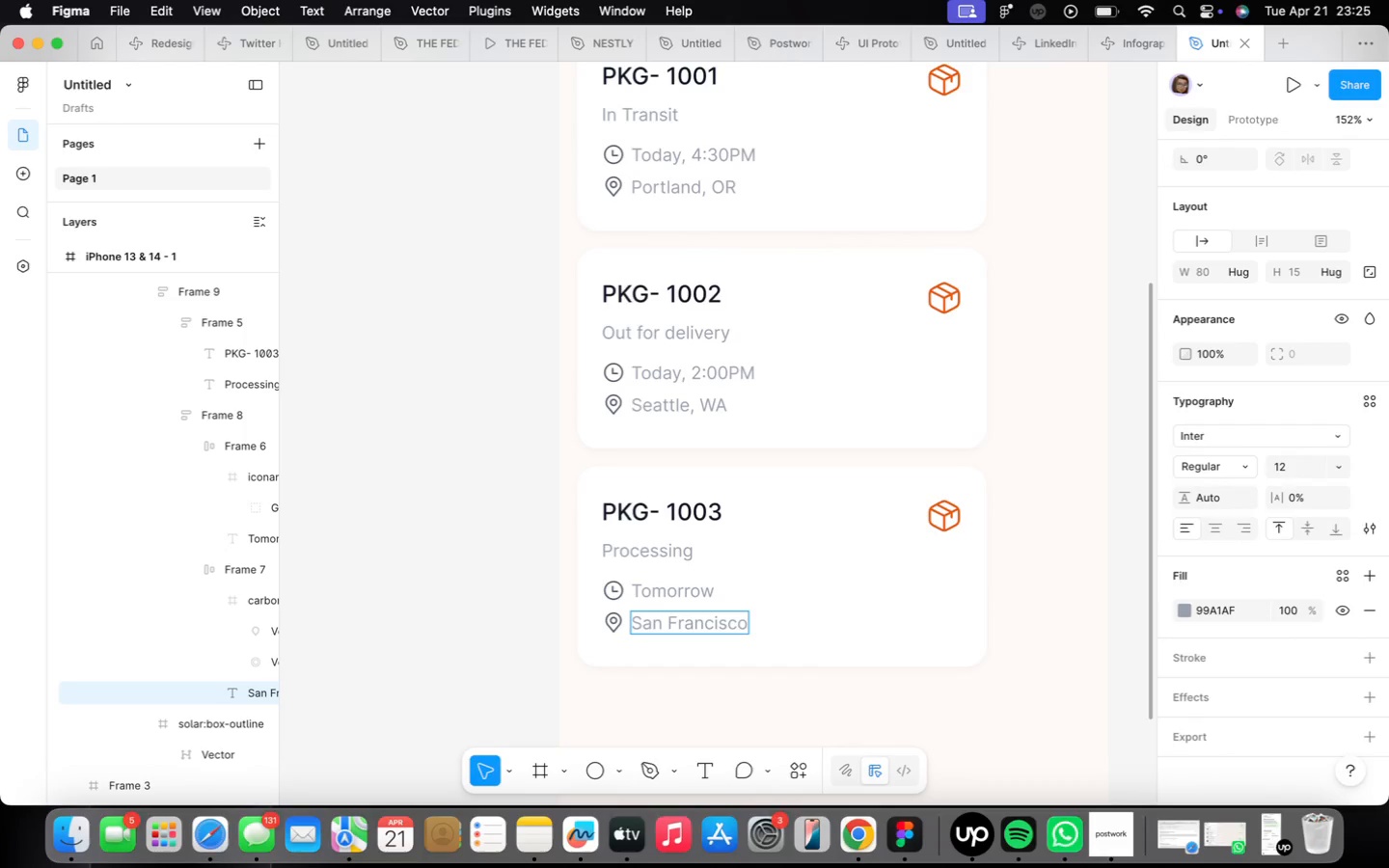 
type(, CA)
 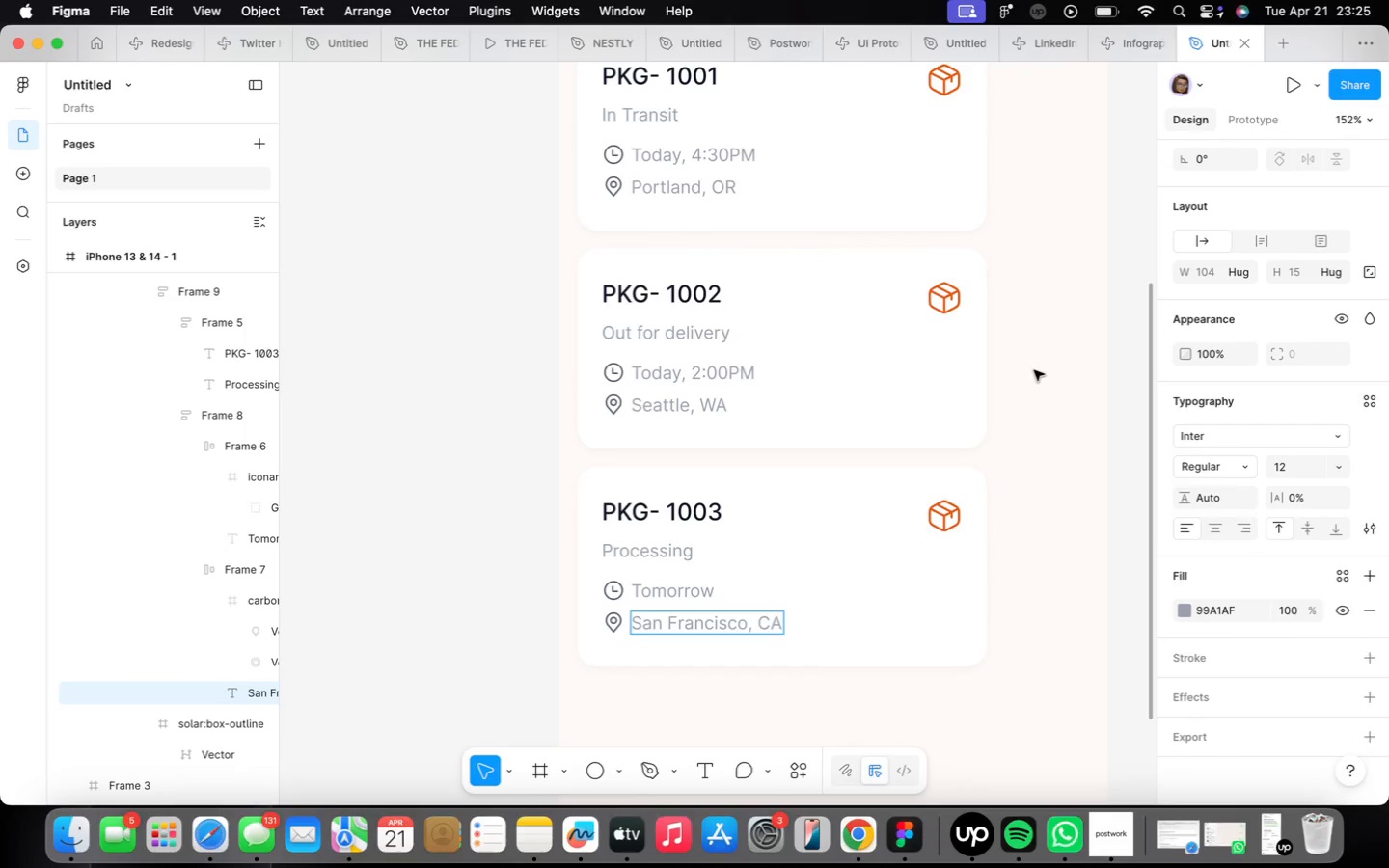 
wait(41.9)
 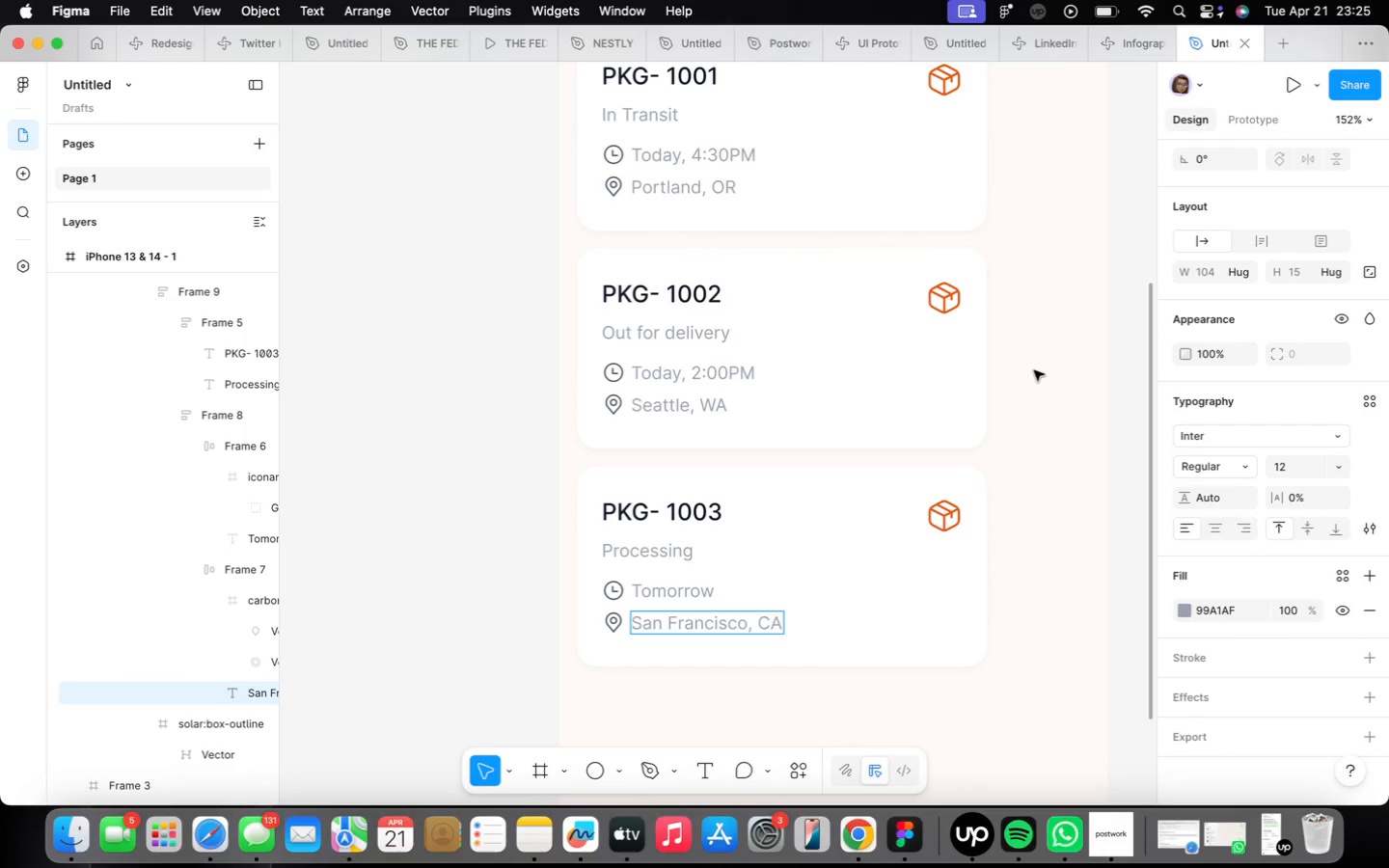 
left_click([924, 492])
 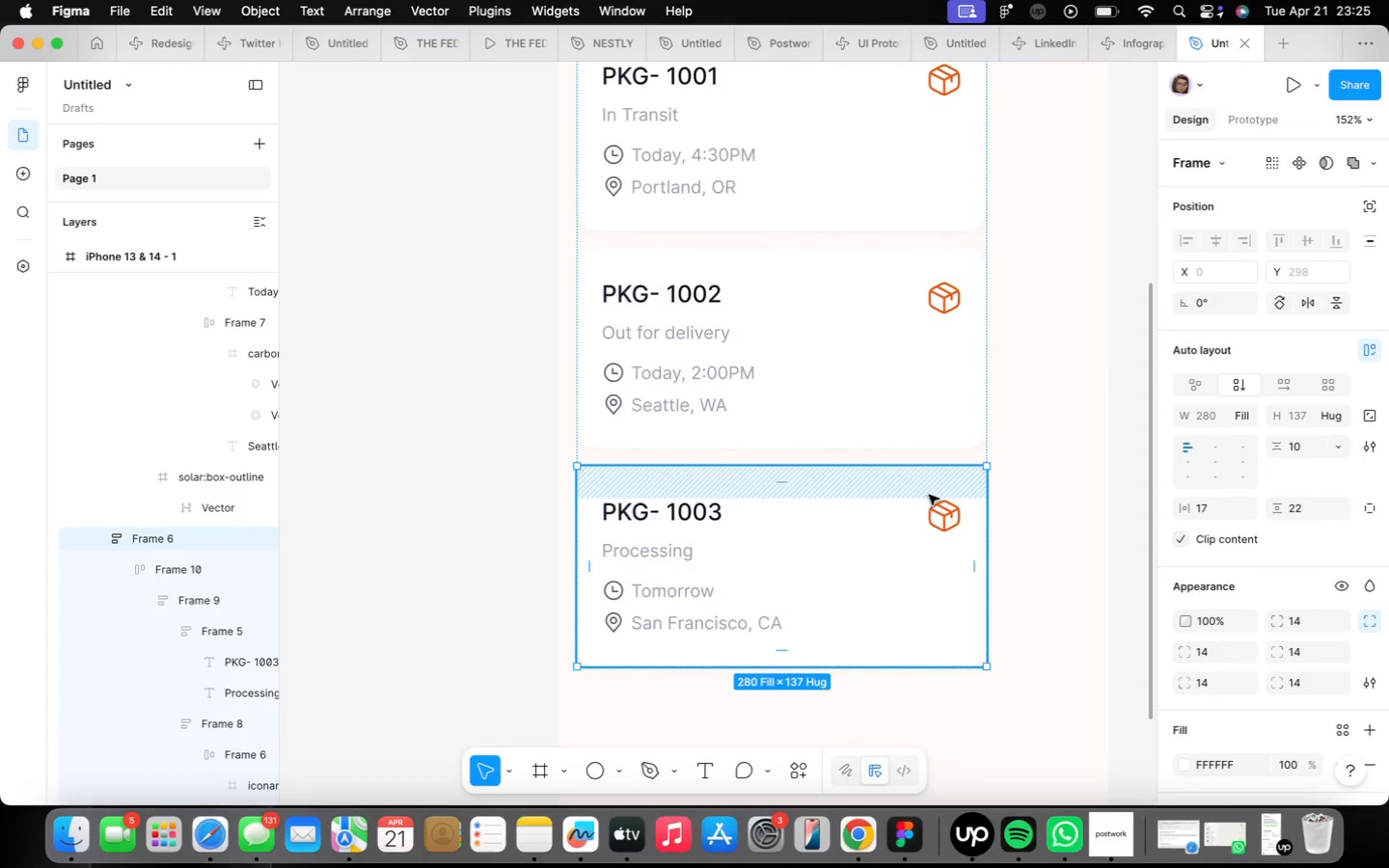 
scroll: coordinate [929, 495], scroll_direction: down, amount: 5.0
 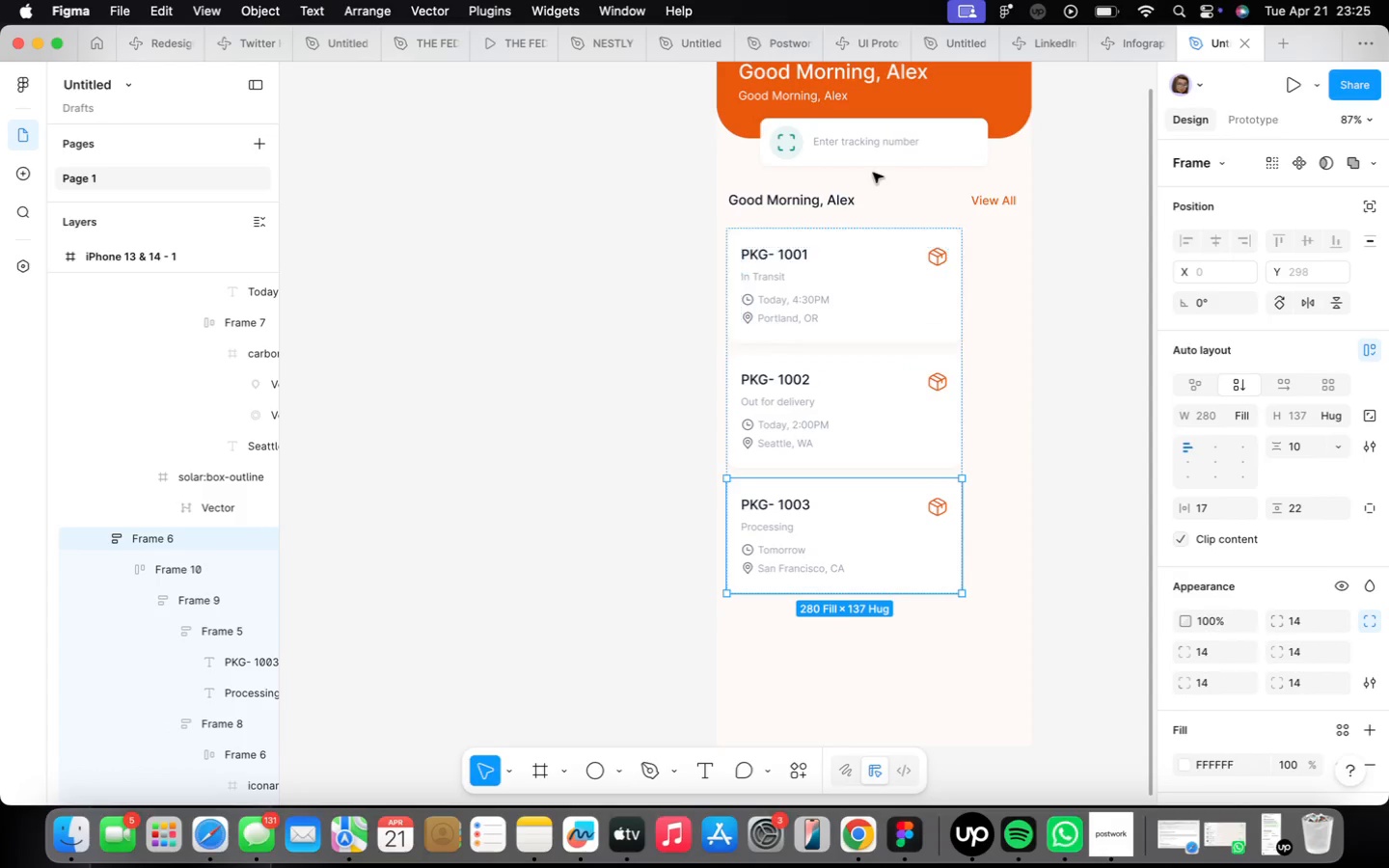 
left_click([868, 141])
 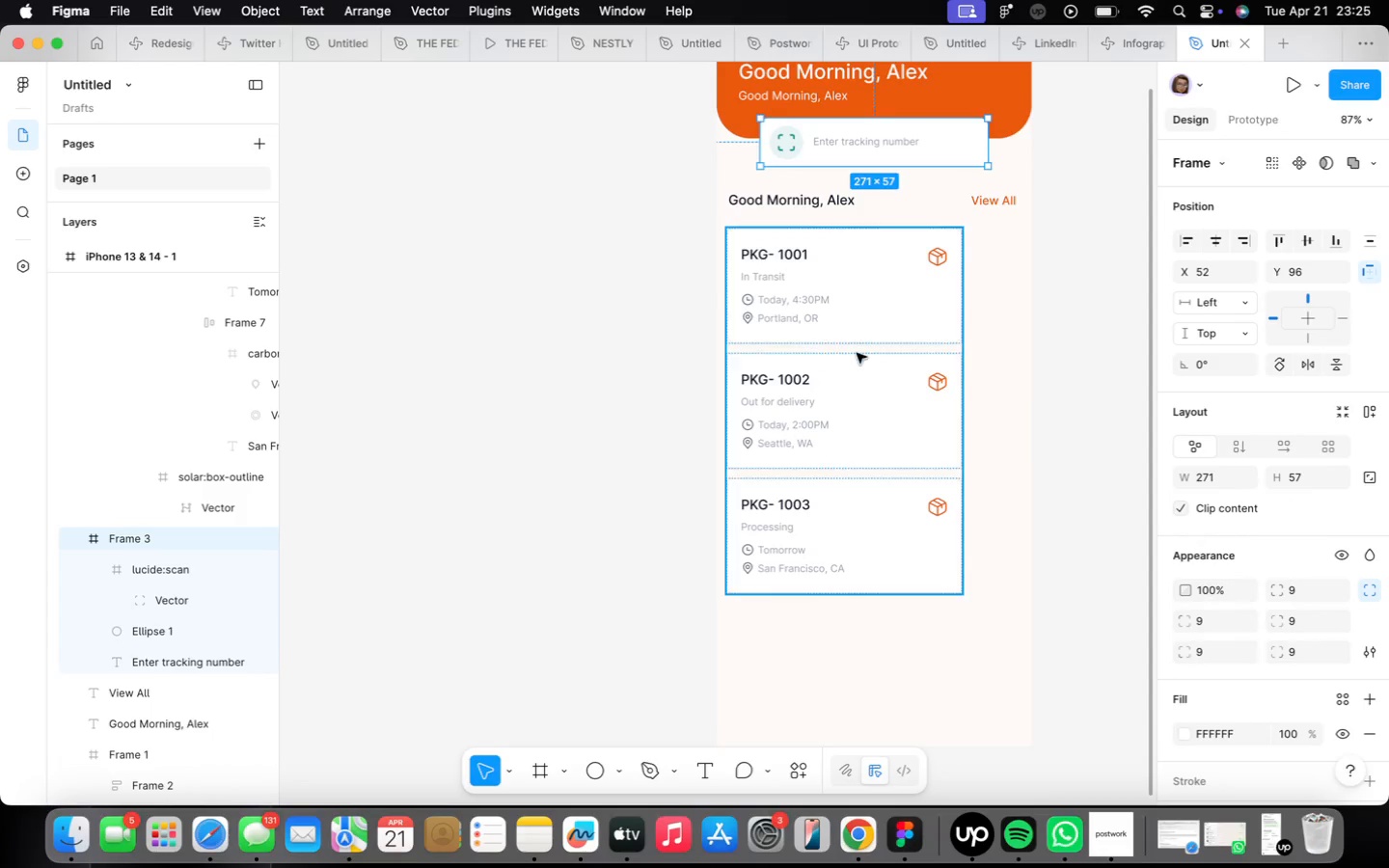 
left_click([857, 352])
 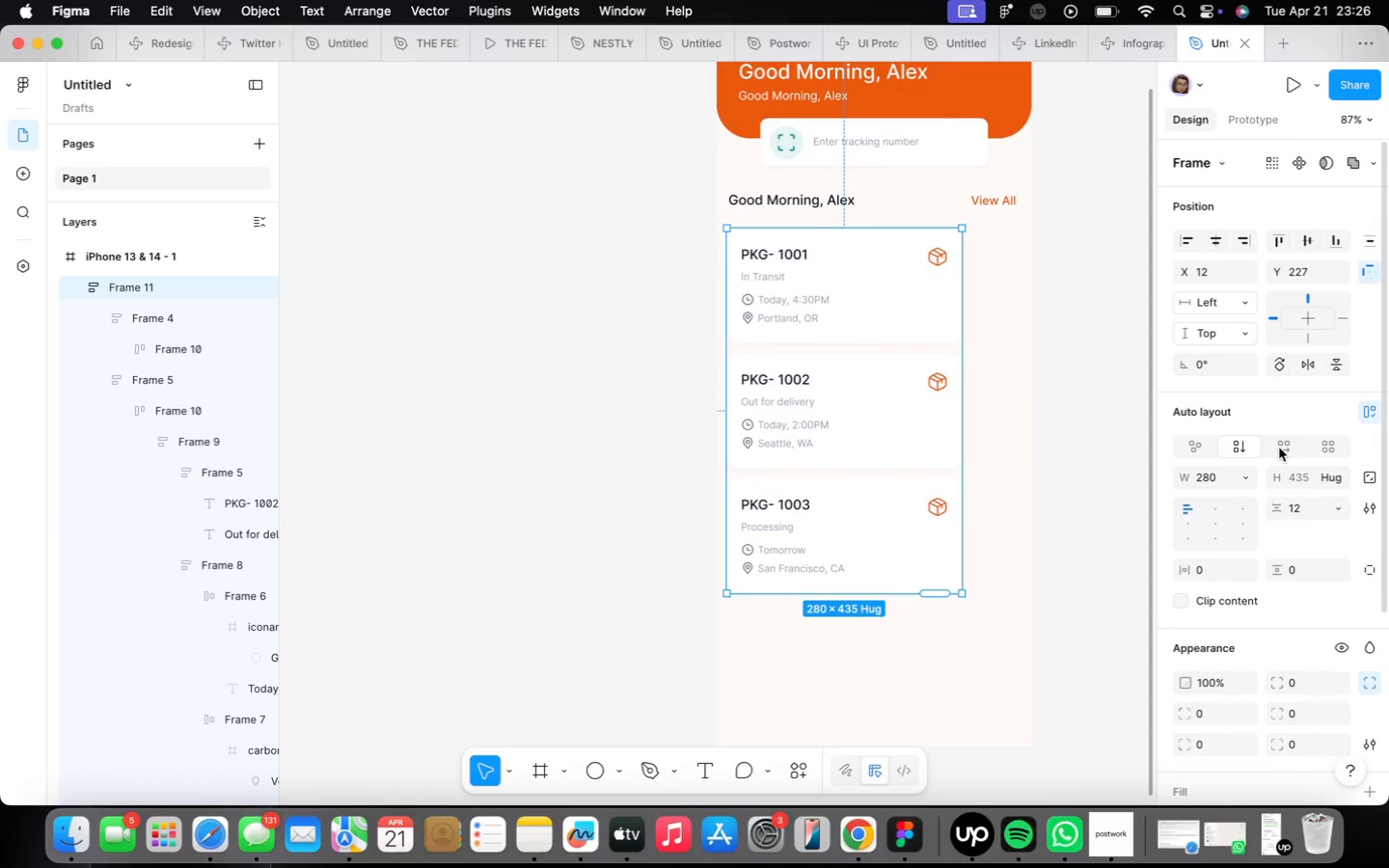 
left_click([1280, 448])
 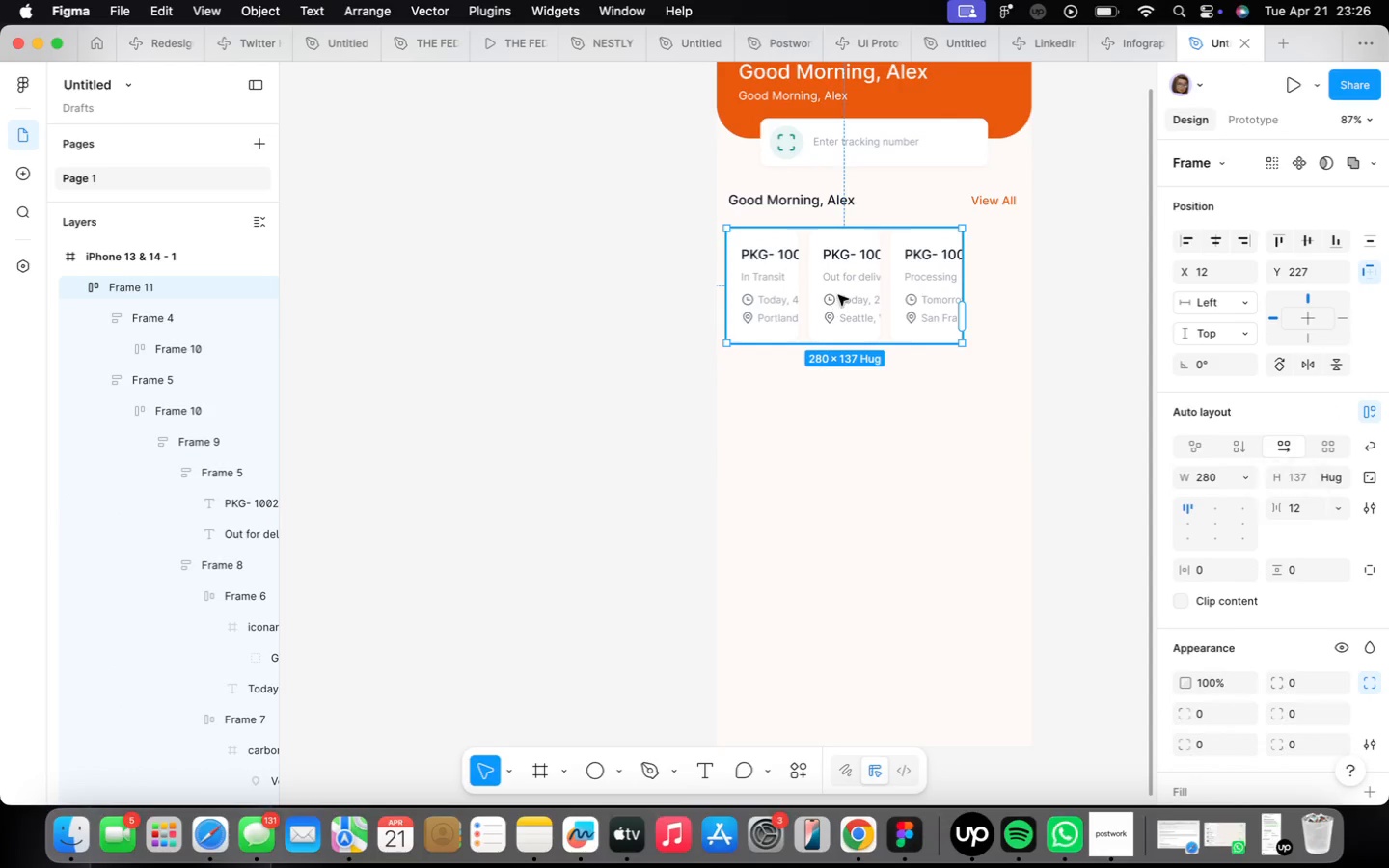 
scroll: coordinate [831, 293], scroll_direction: up, amount: 2.0
 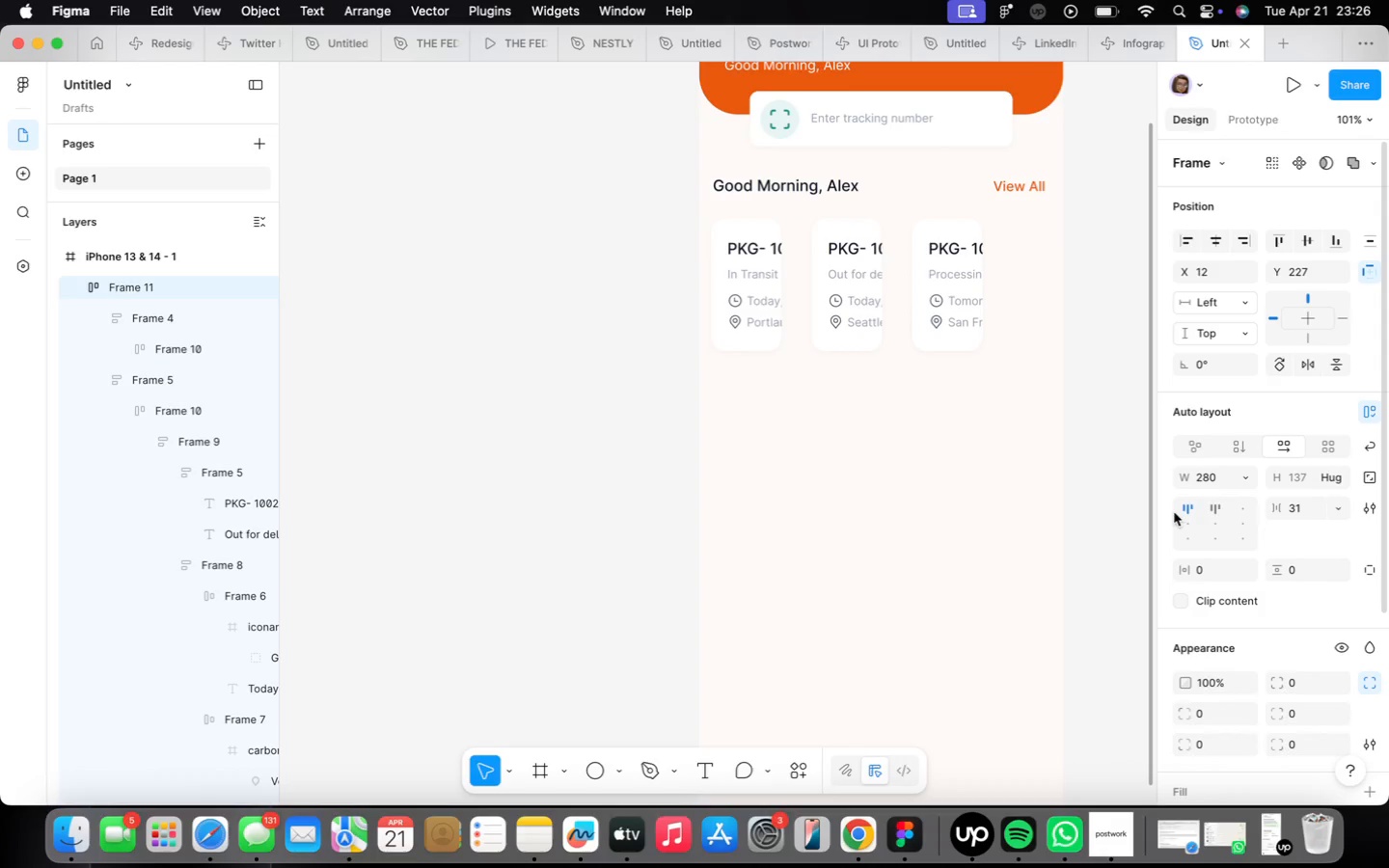 
key(Meta+CommandLeft)
 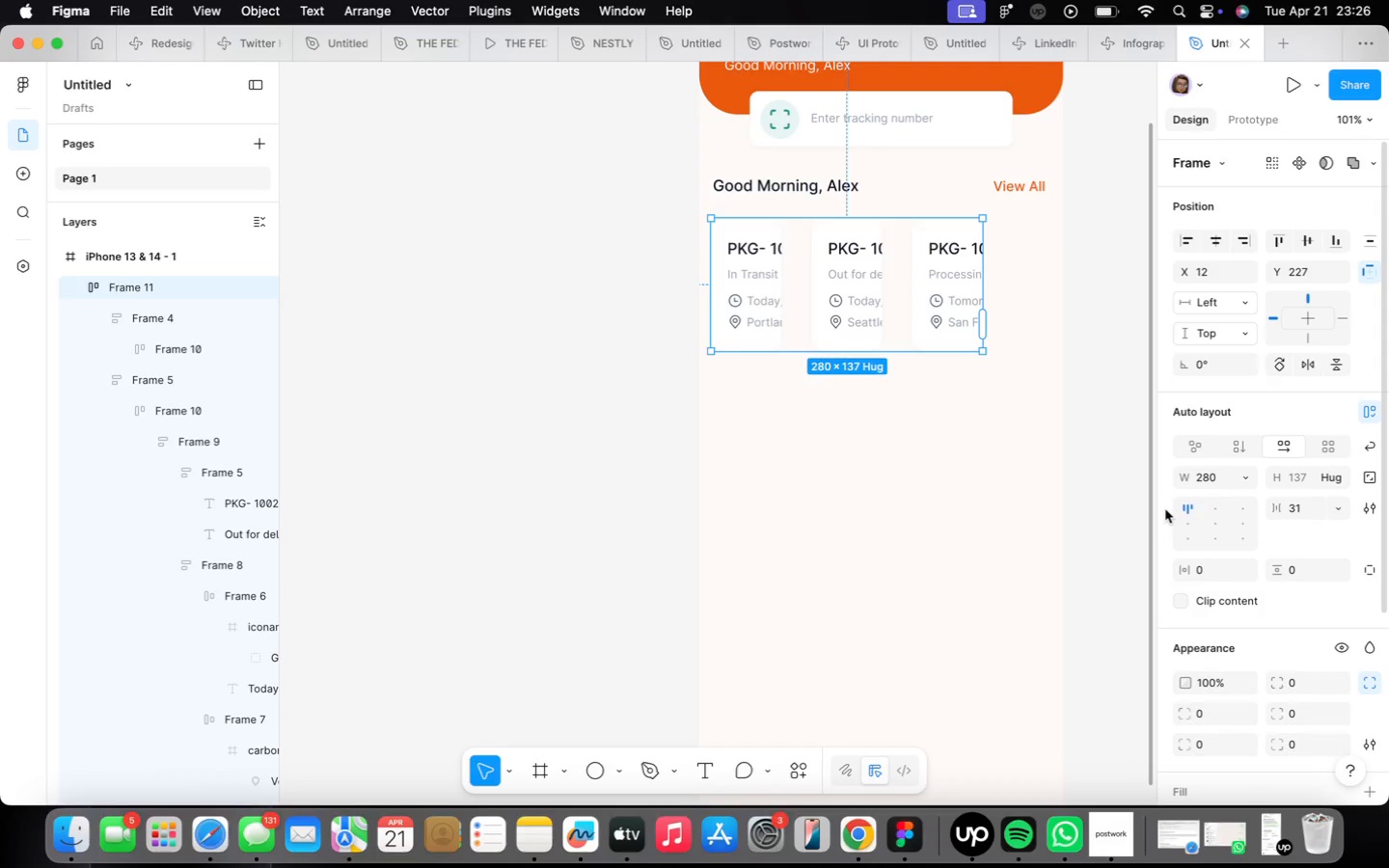 
key(Meta+Z)
 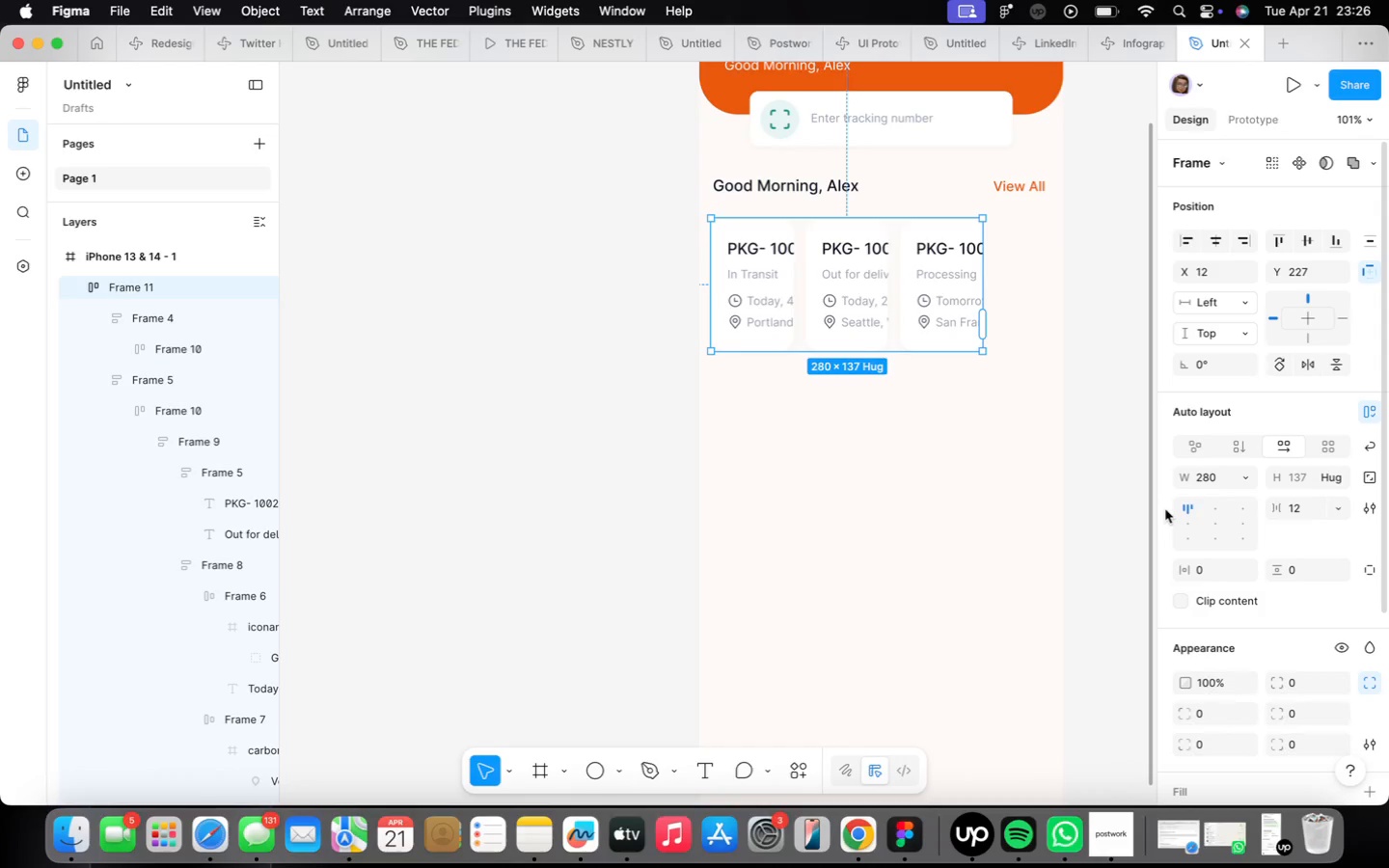 
key(Meta+CommandLeft)
 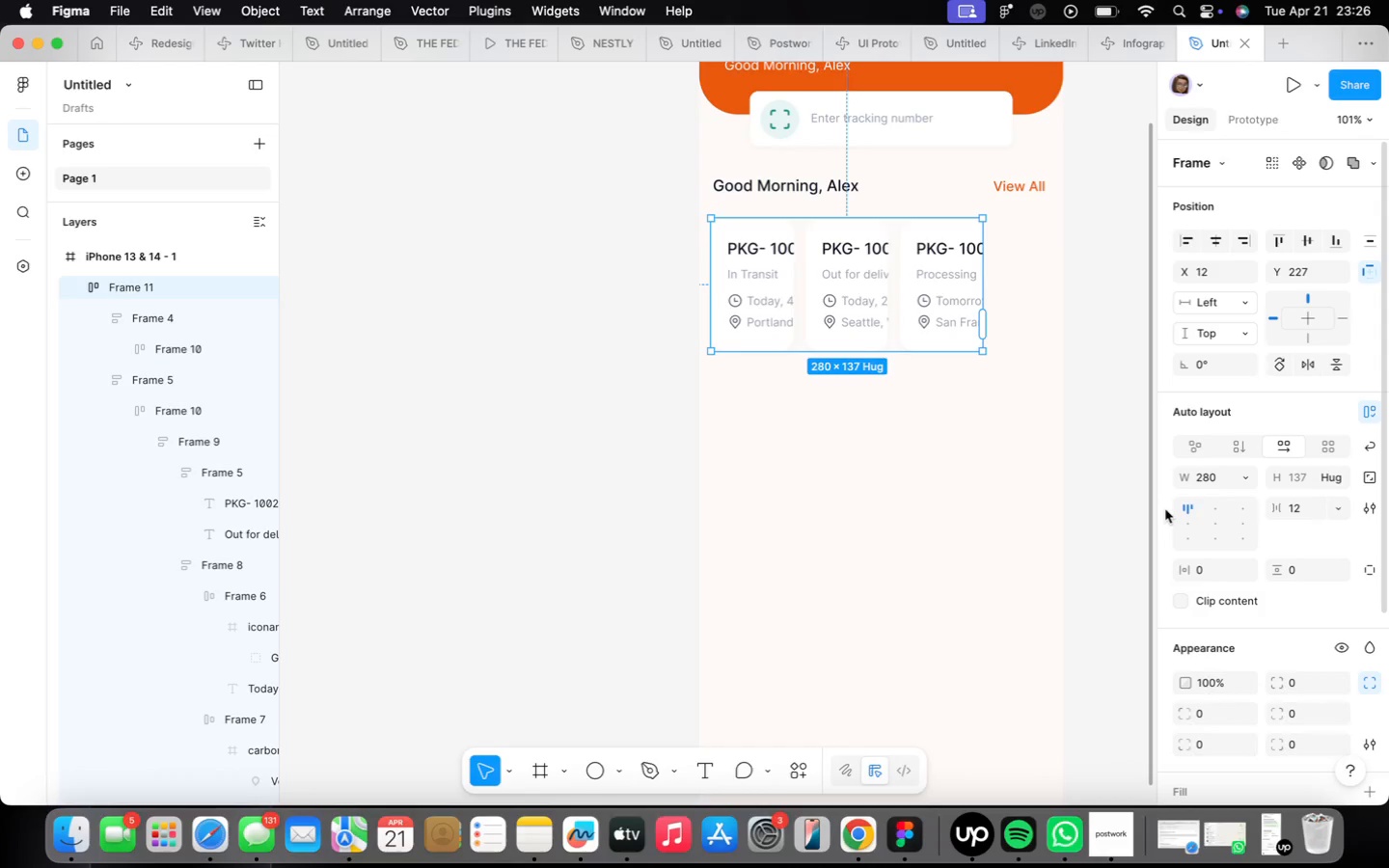 
key(Meta+Z)
 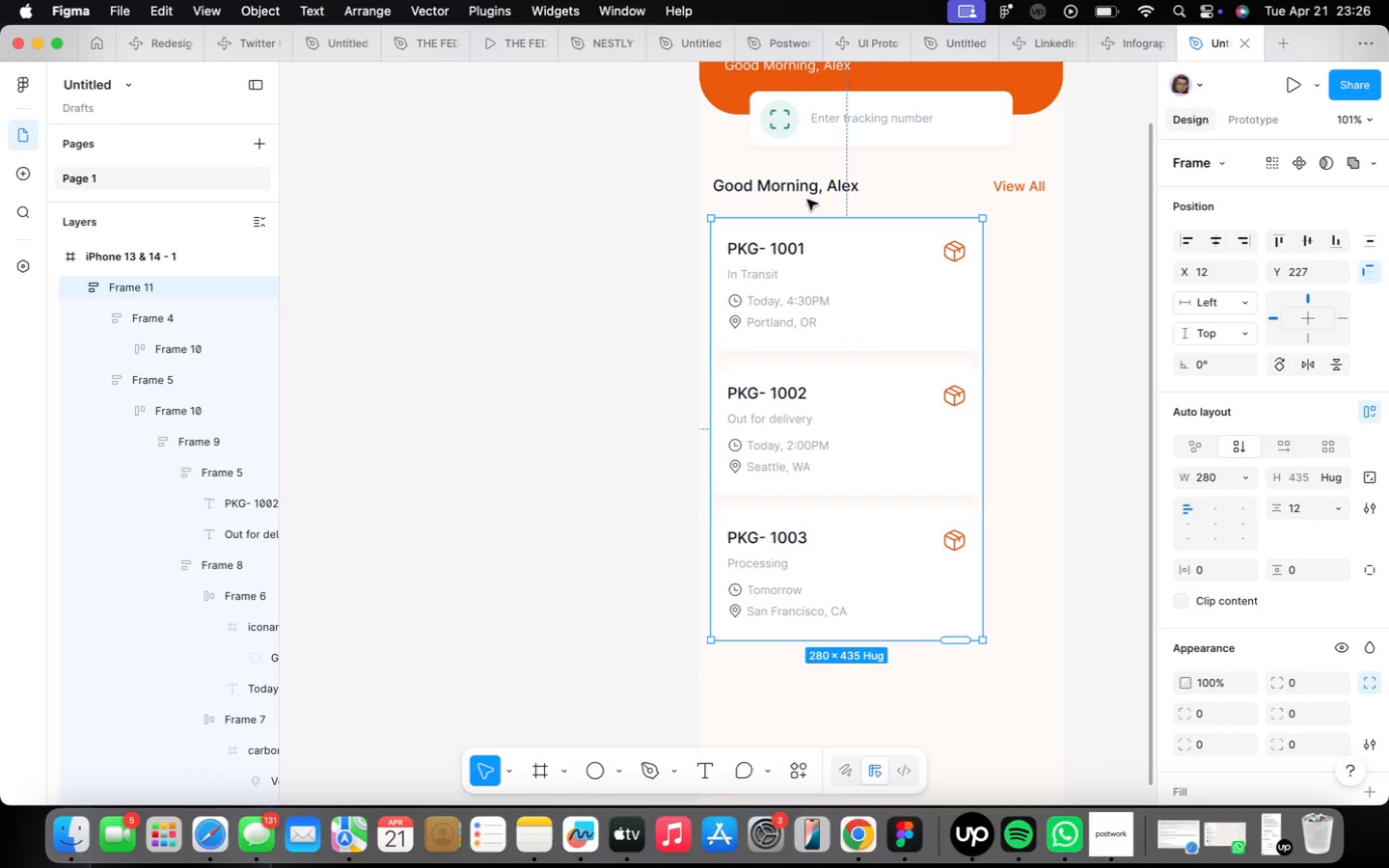 
left_click_drag(start_coordinate=[842, 387], to_coordinate=[429, 378])
 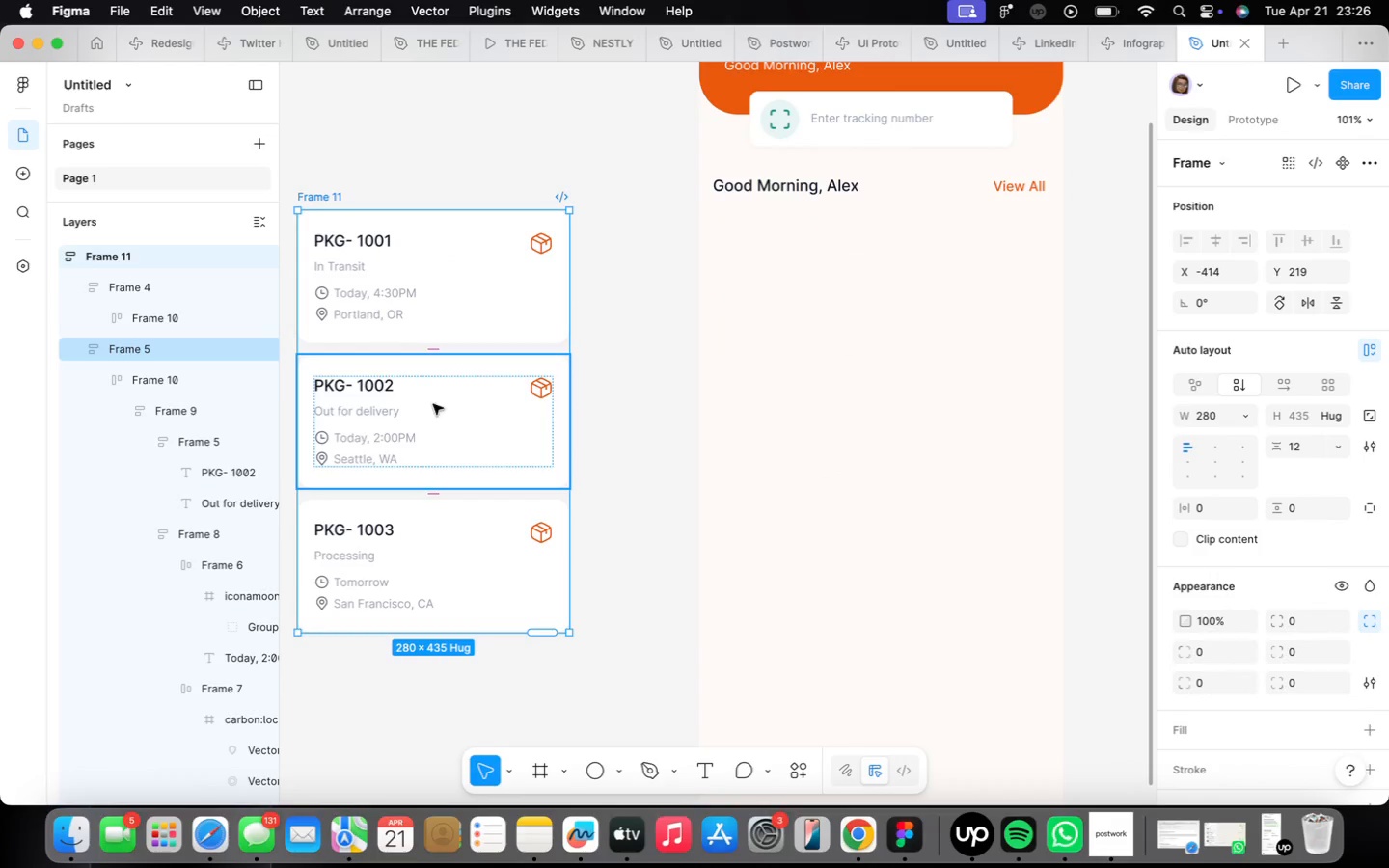 
scroll: coordinate [445, 405], scroll_direction: down, amount: 8.0
 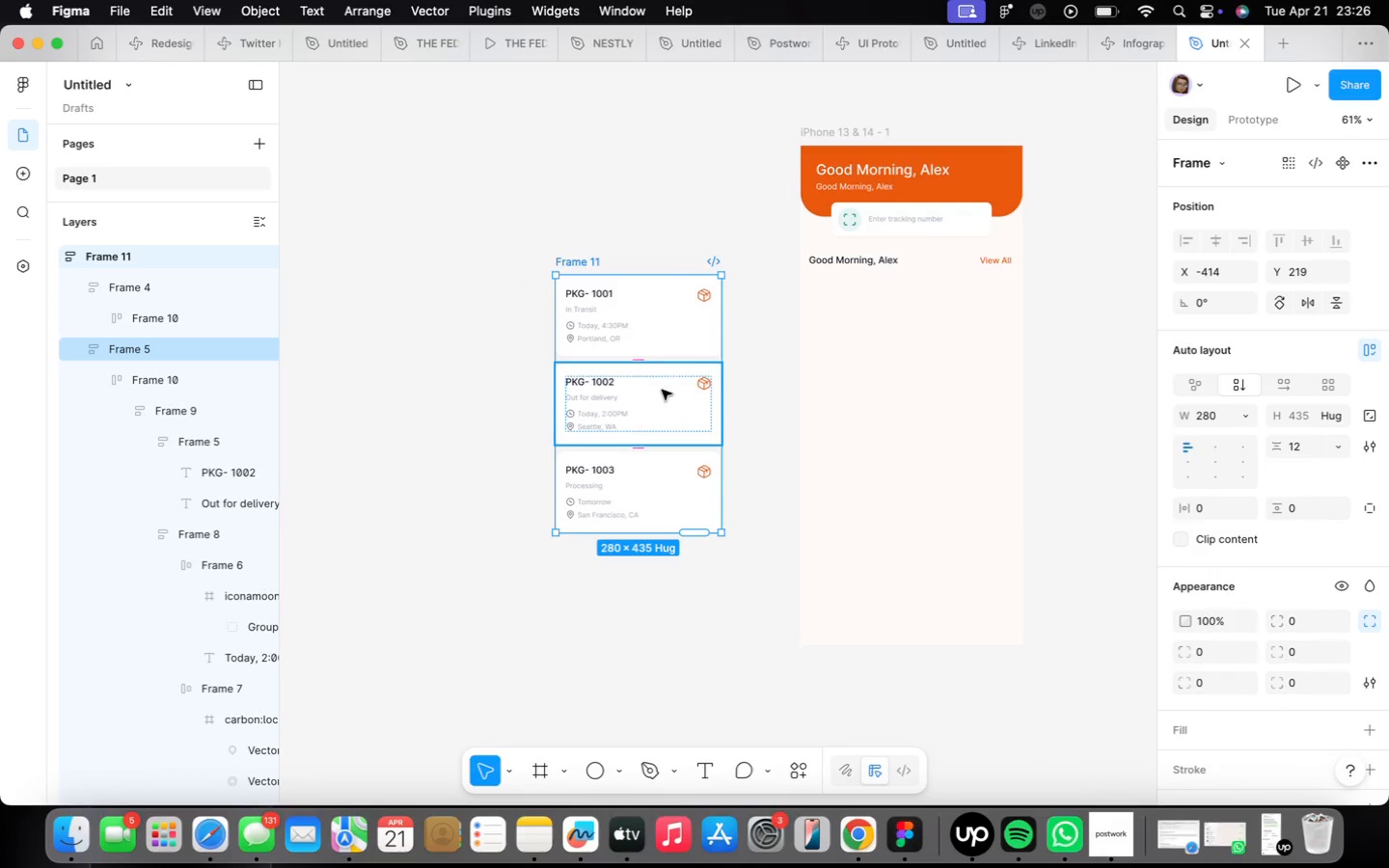 
left_click_drag(start_coordinate=[675, 384], to_coordinate=[478, 373])
 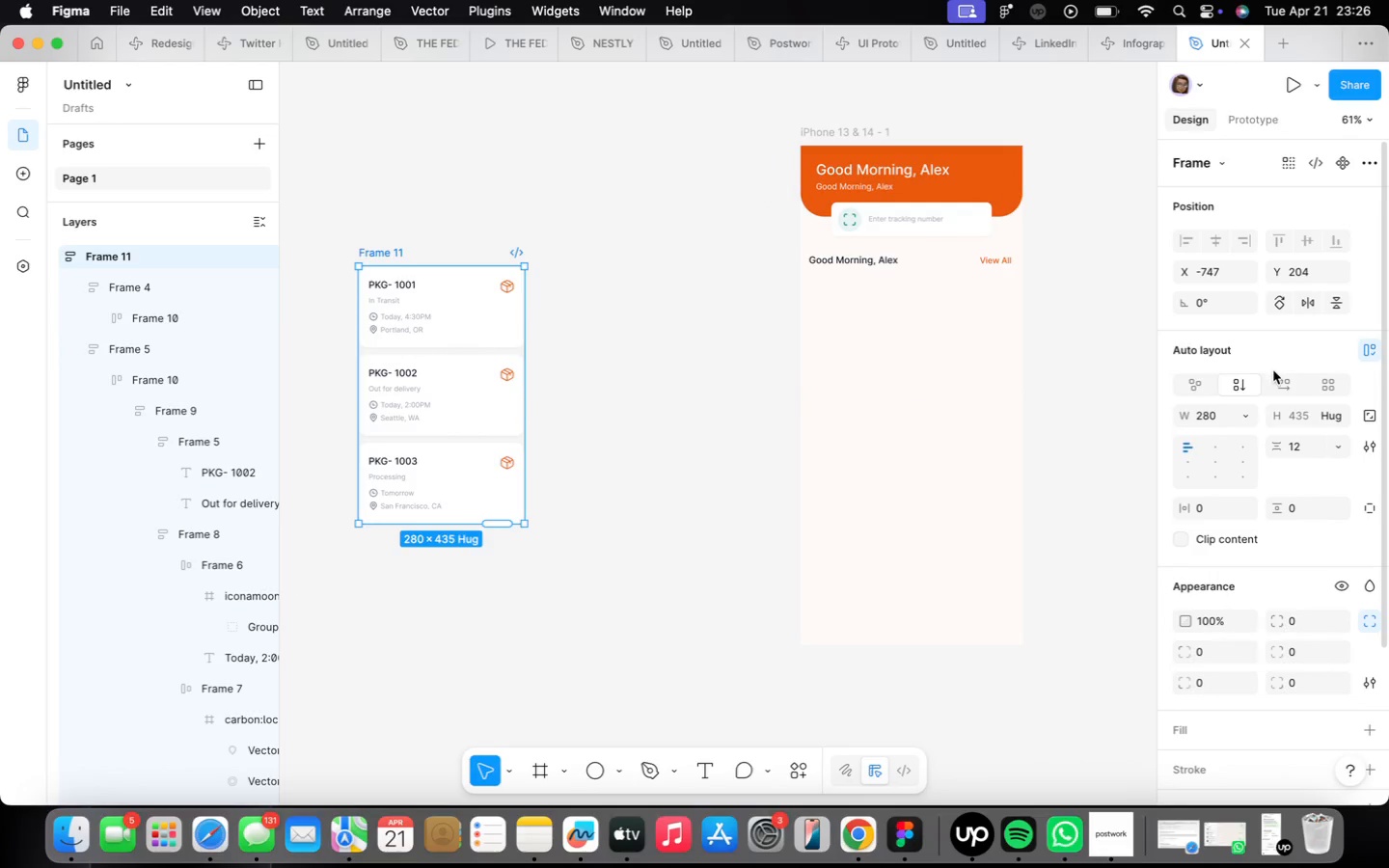 
left_click([1278, 379])
 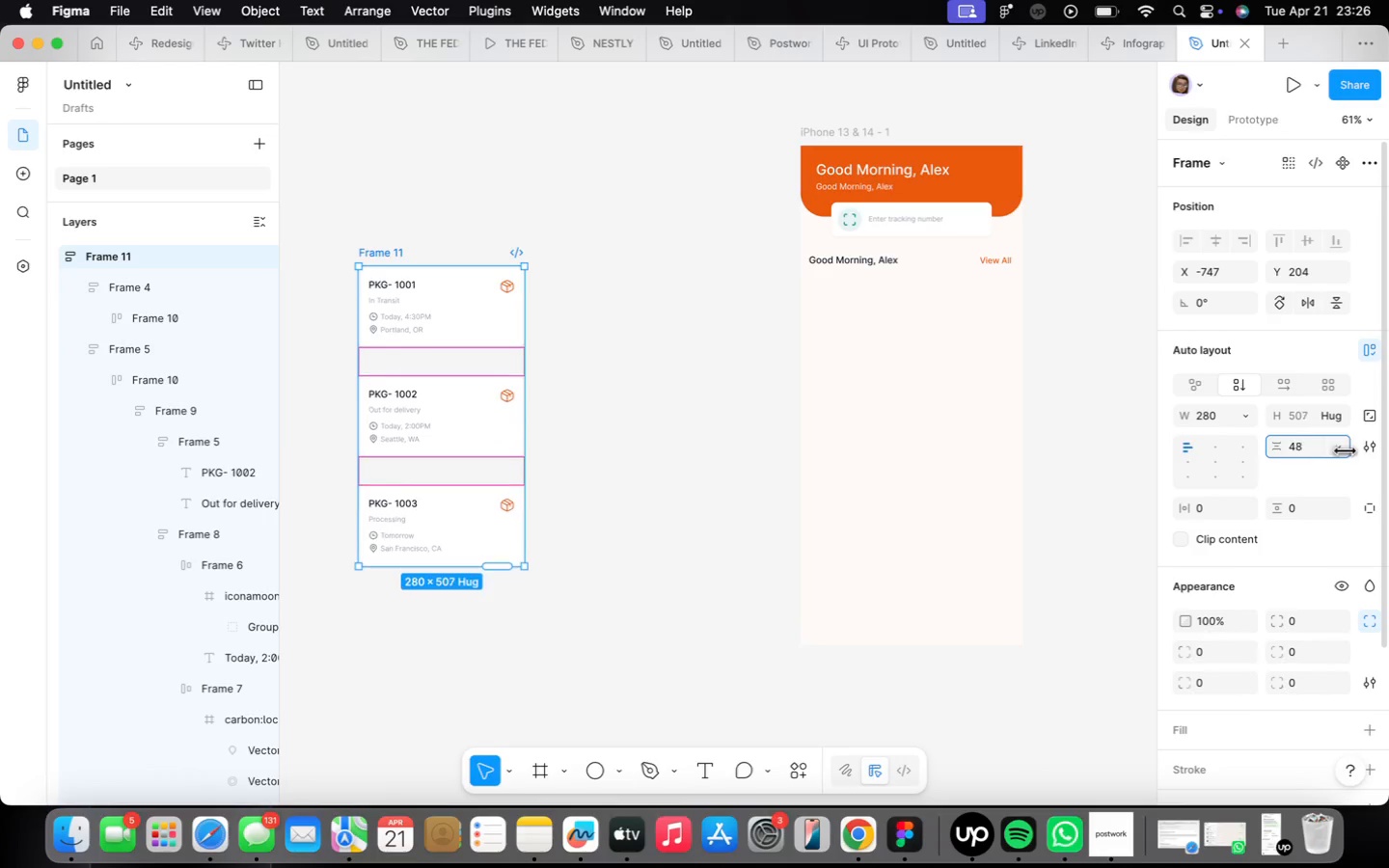 
wait(6.04)
 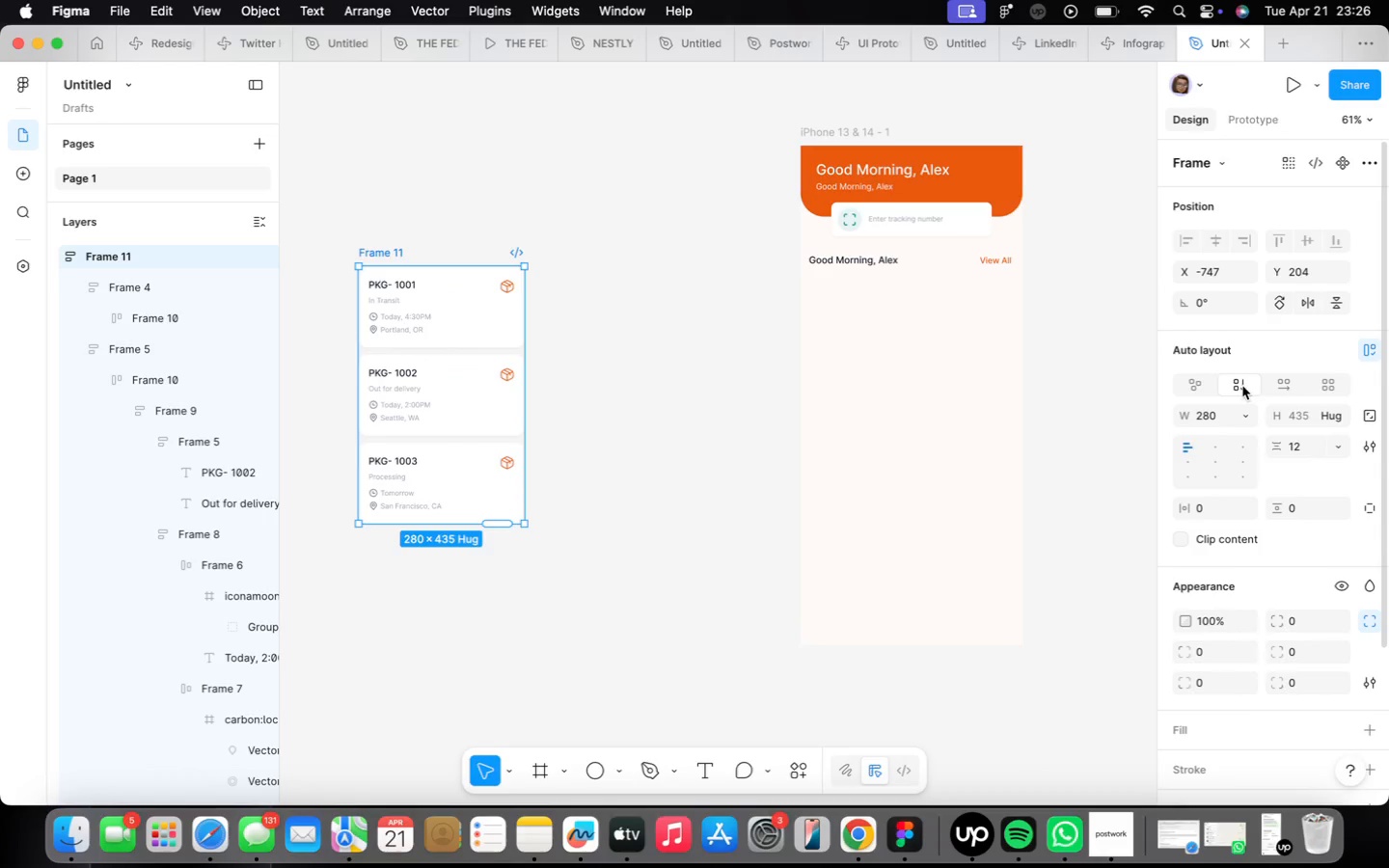 
left_click([1285, 387])
 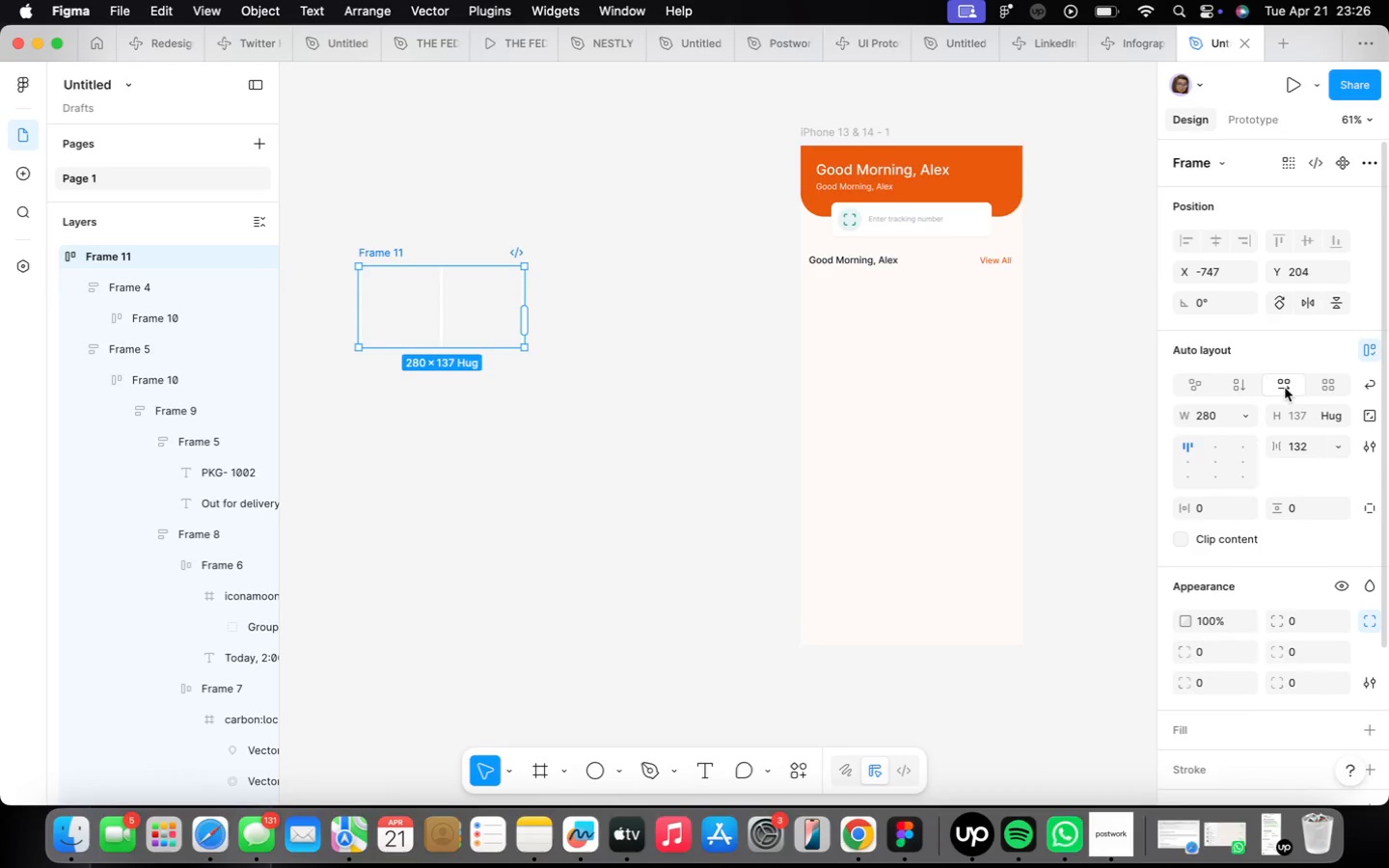 
left_click([1285, 388])
 